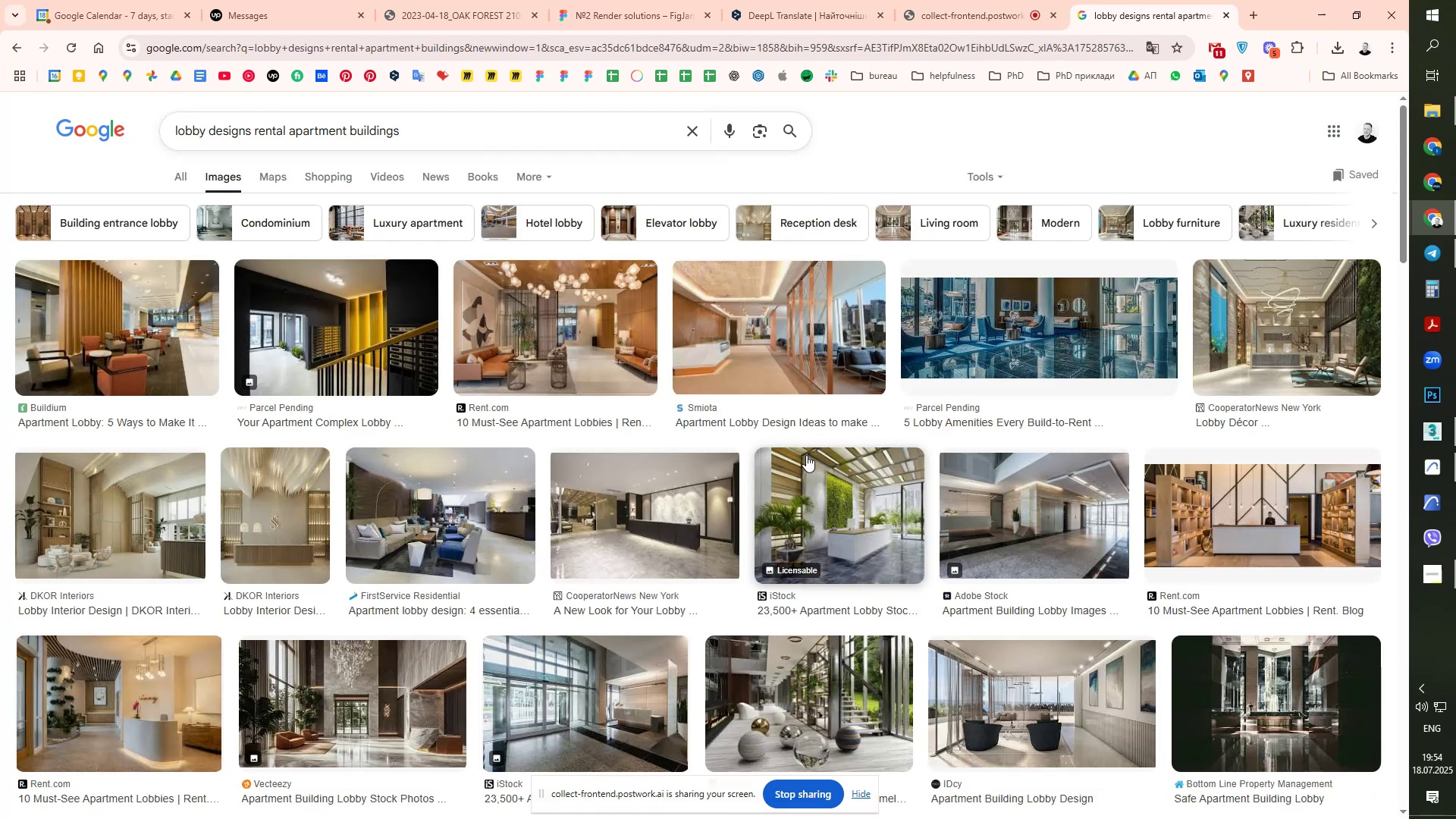 
 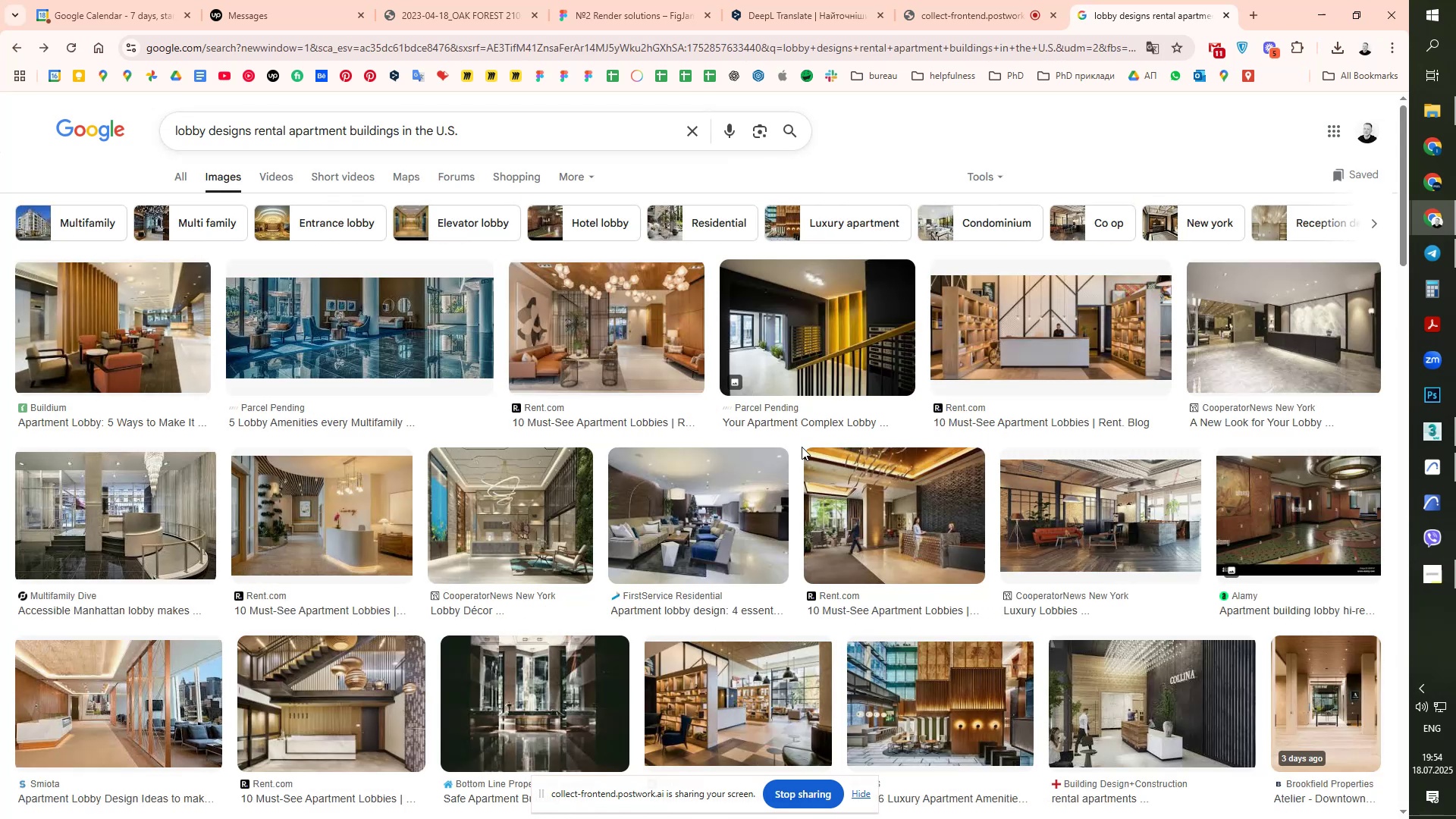 
left_click([725, 517])
 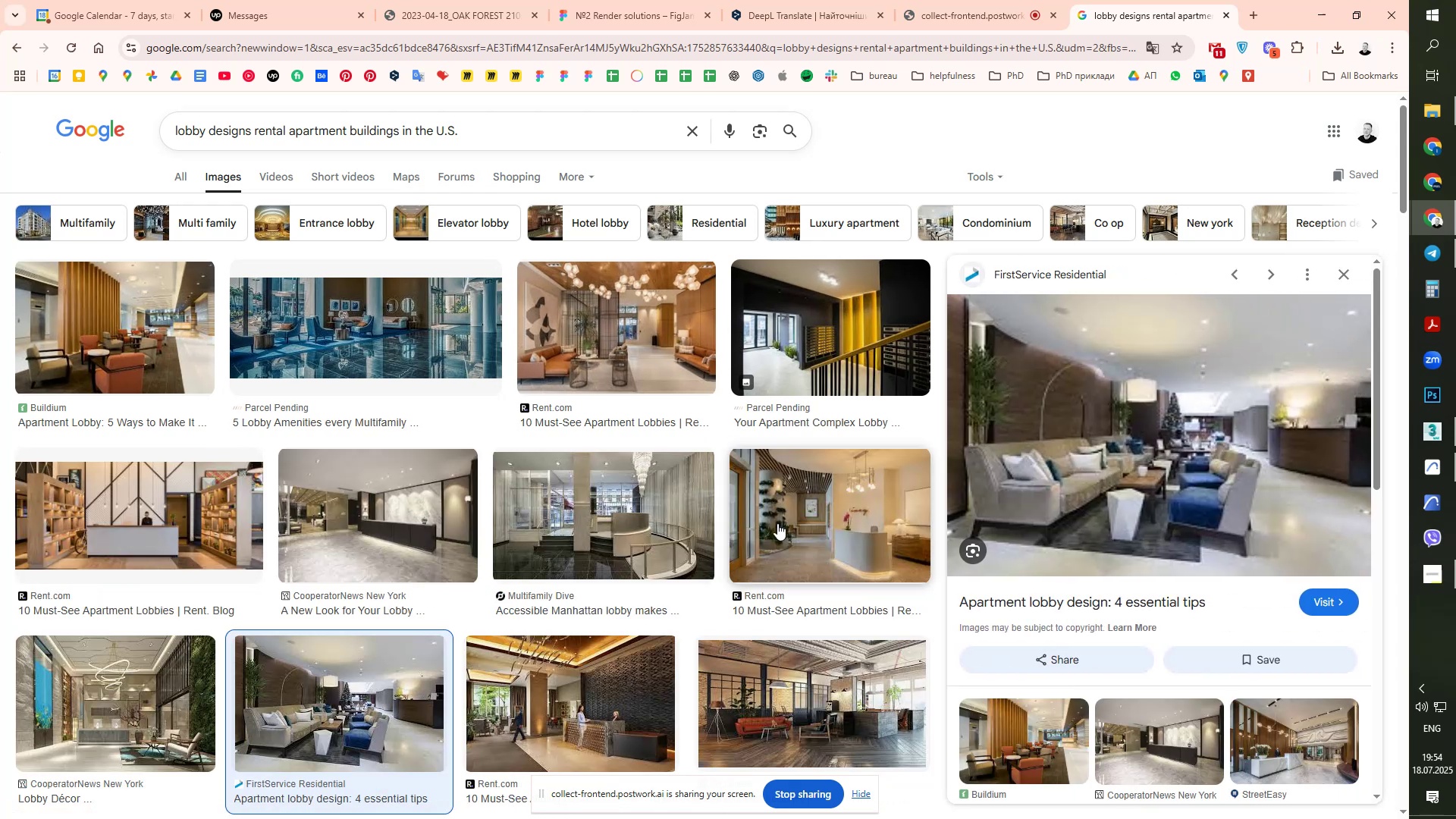 
scroll: coordinate [1023, 664], scroll_direction: down, amount: 4.0
 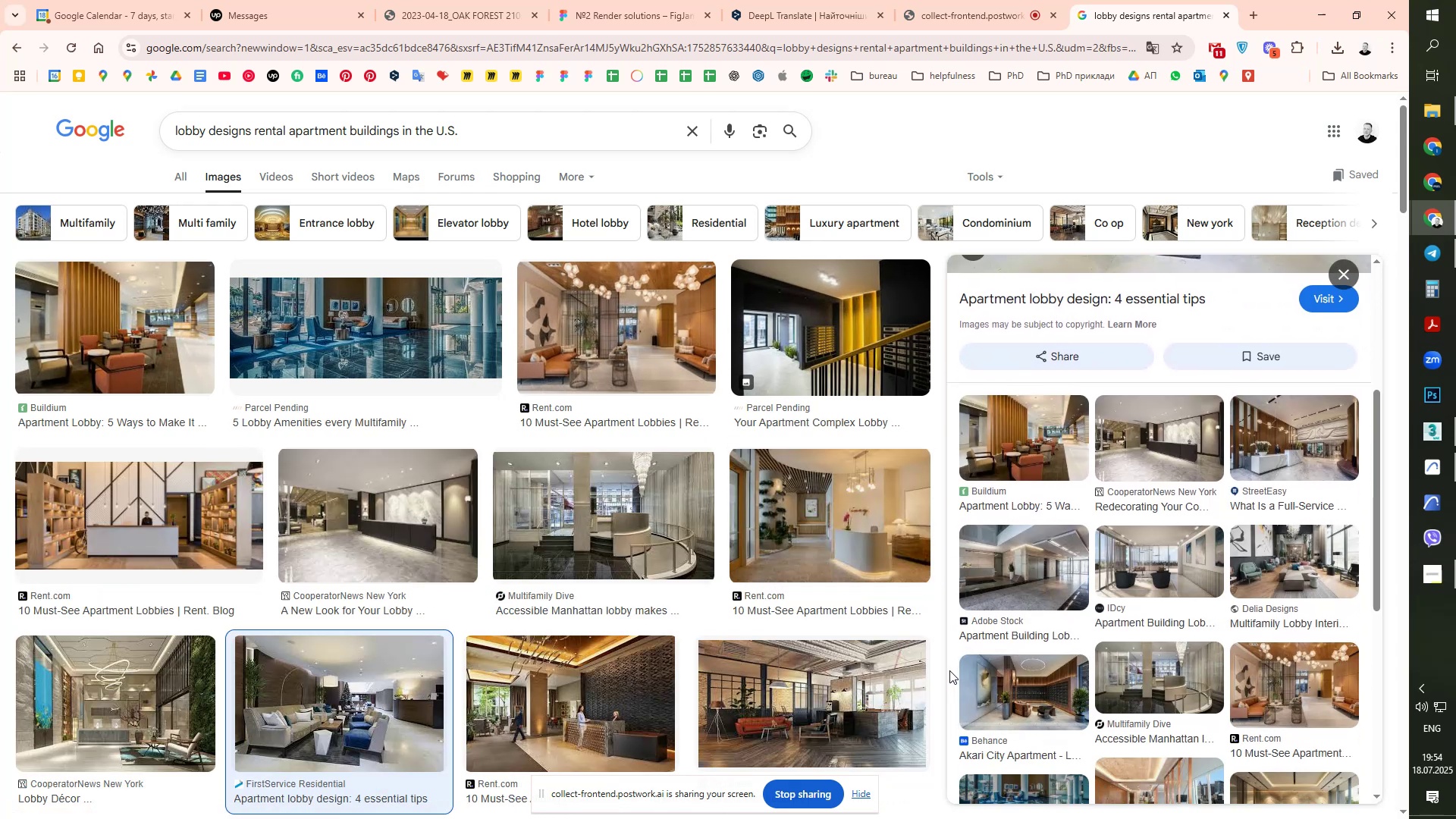 
left_click([810, 715])
 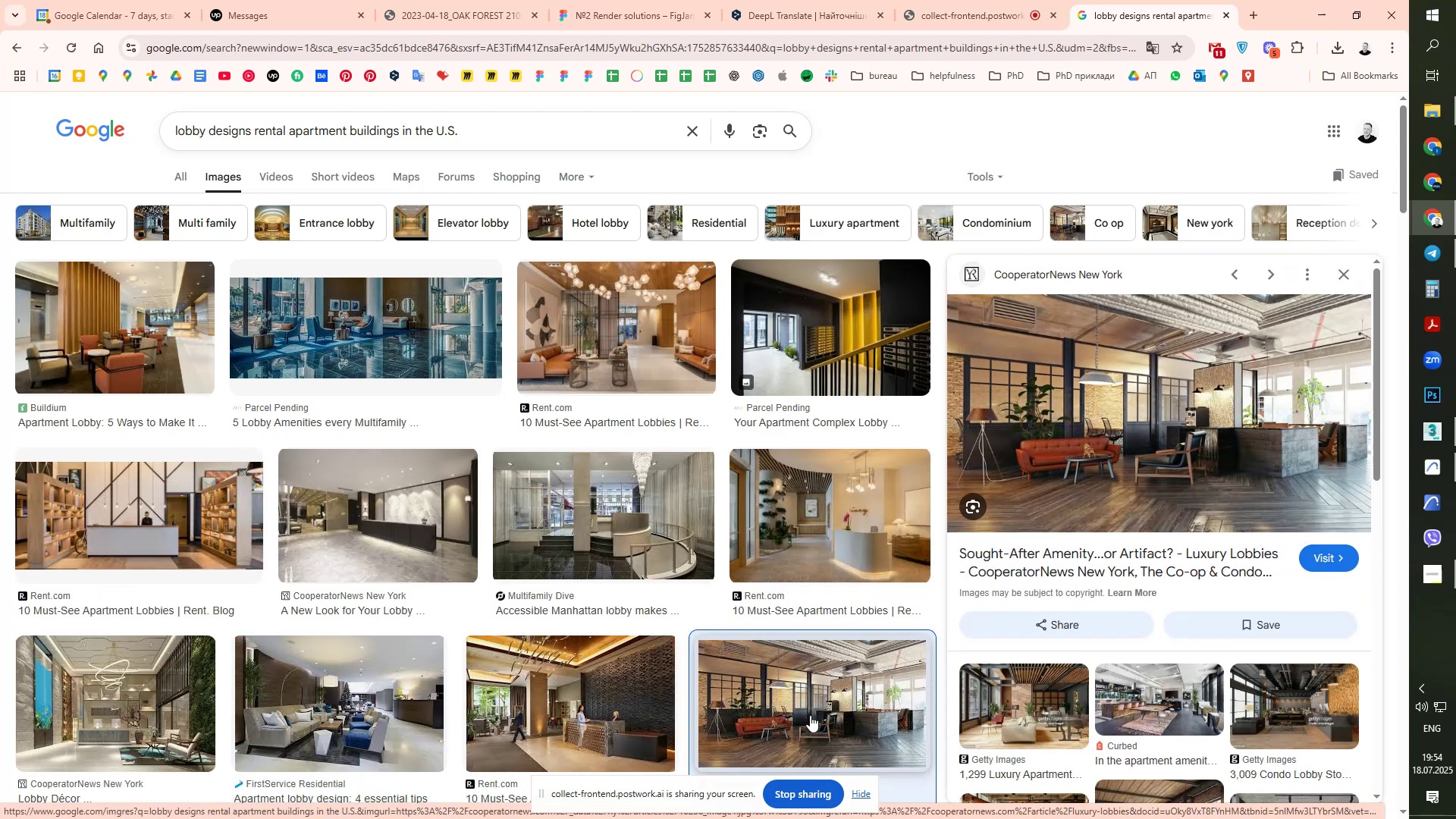 
wait(7.22)
 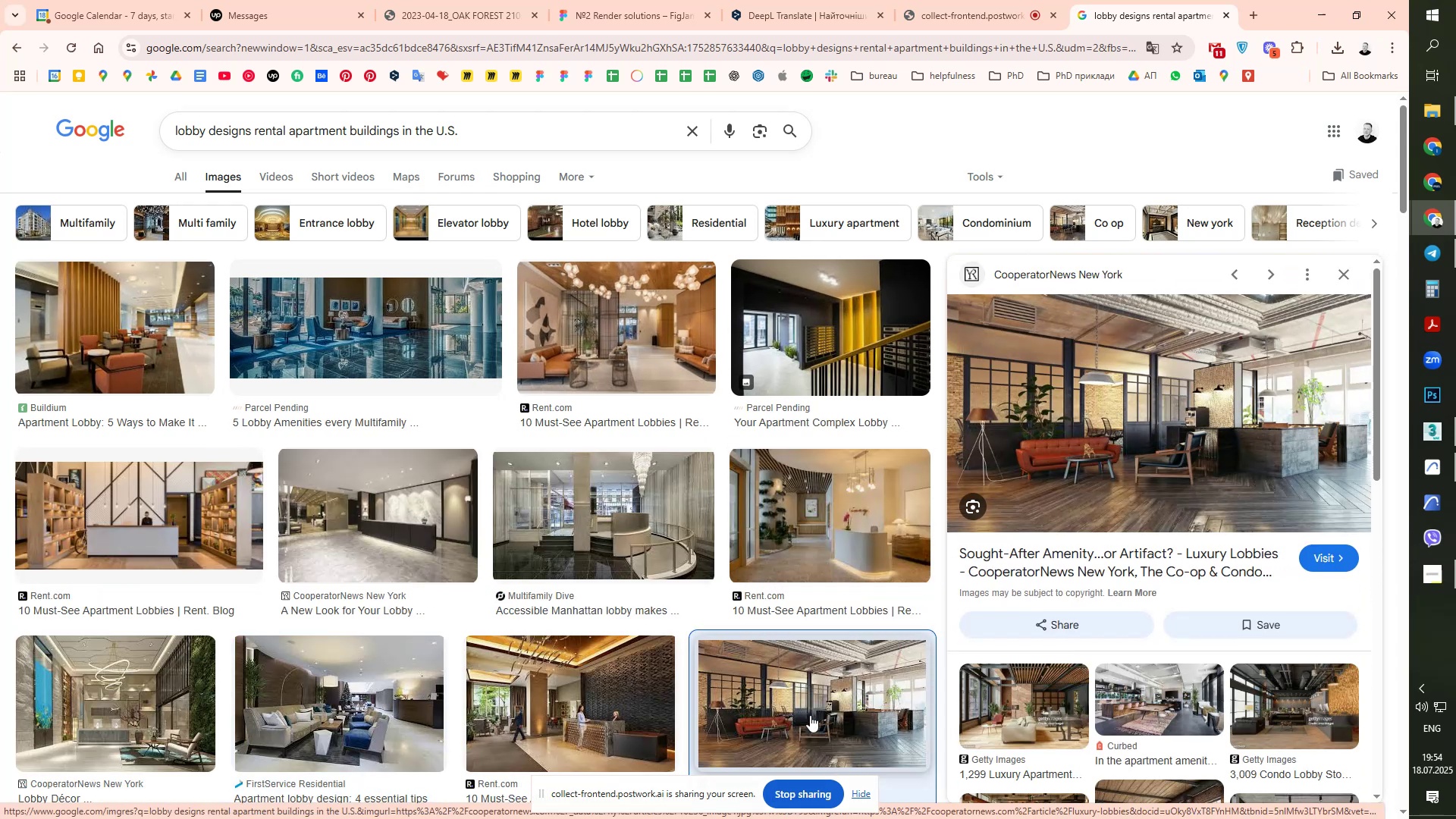 
scroll: coordinate [1065, 366], scroll_direction: down, amount: 4.0
 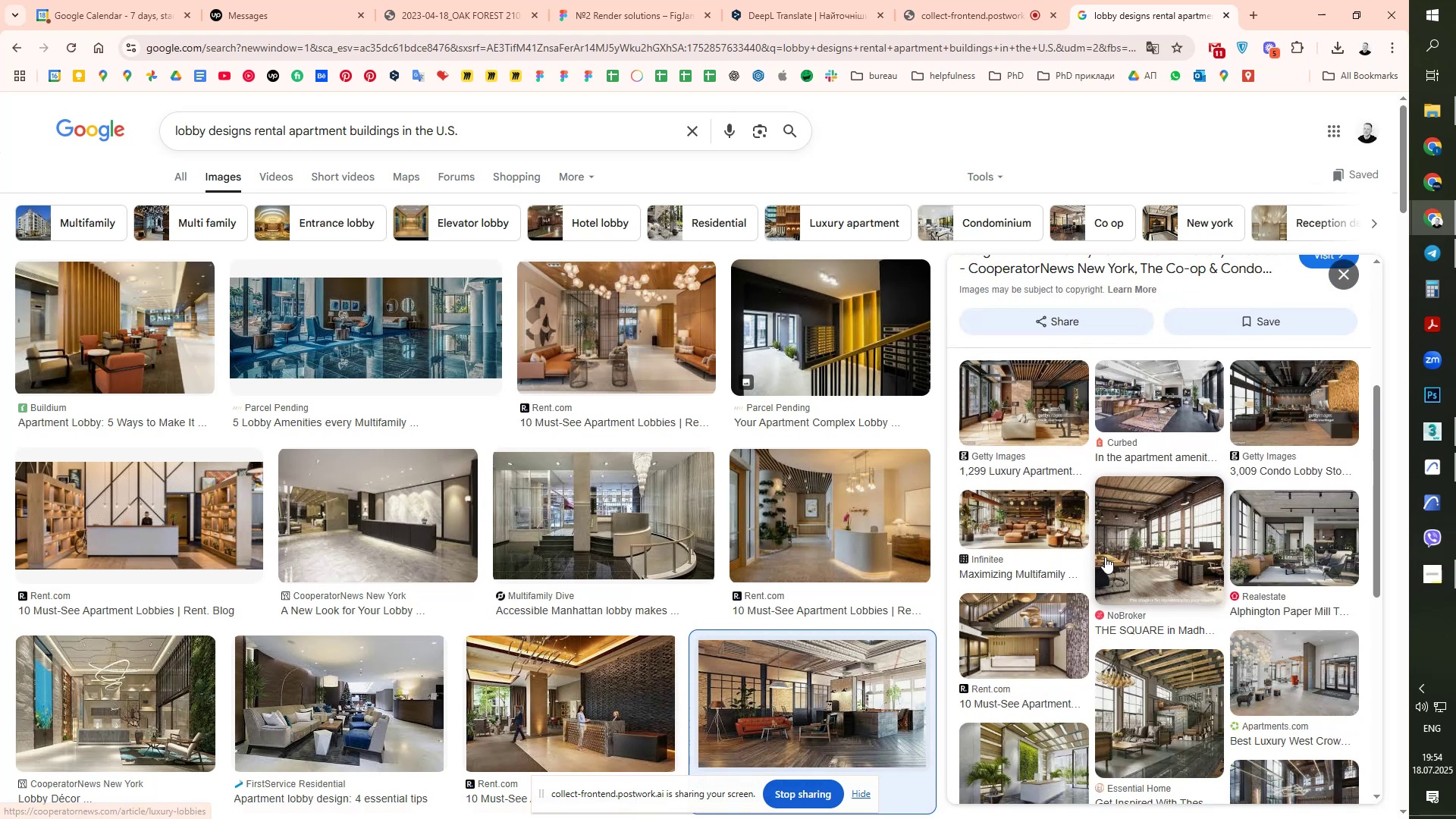 
left_click([1027, 526])
 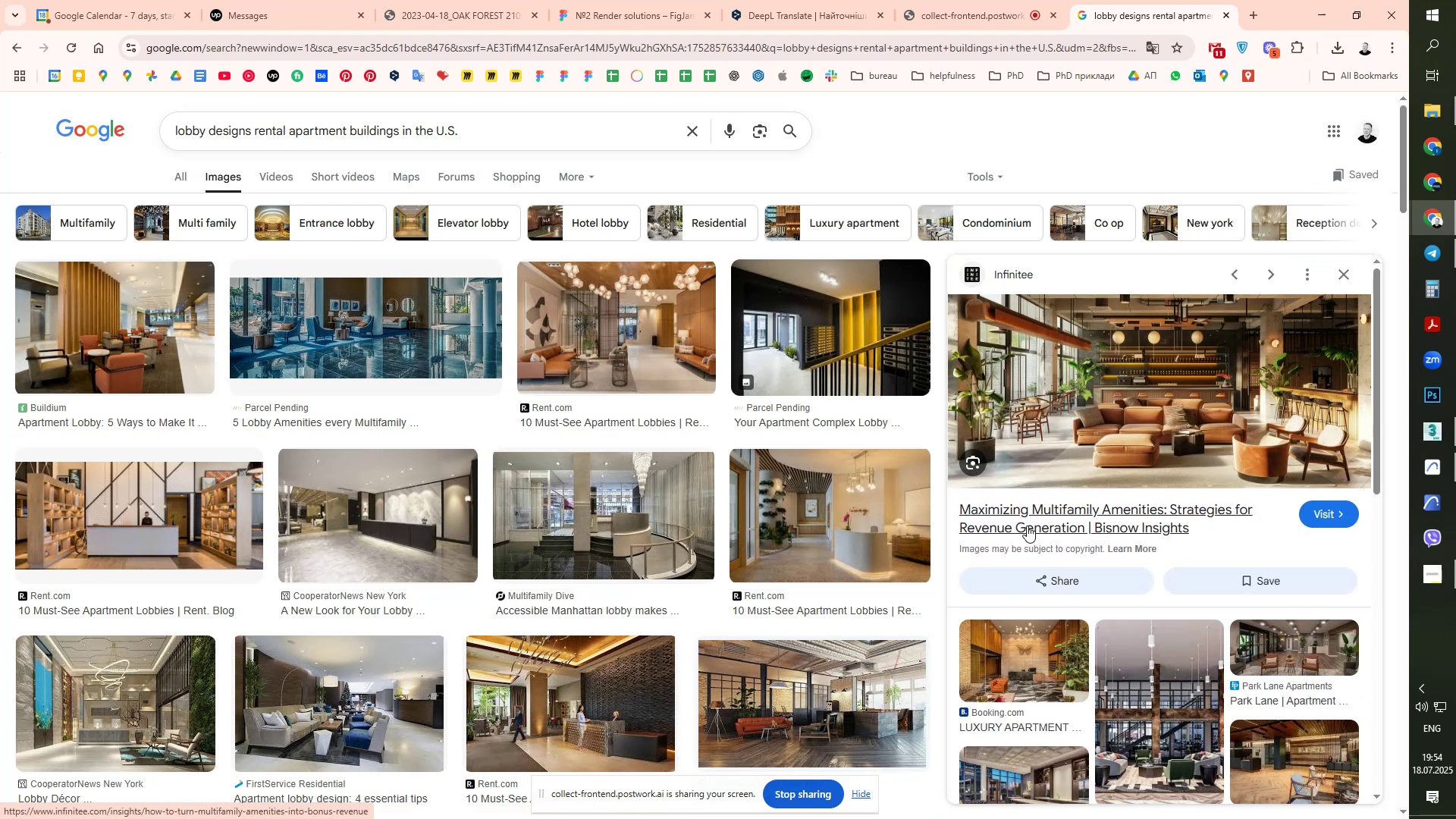 
key(Alt+AltLeft)
 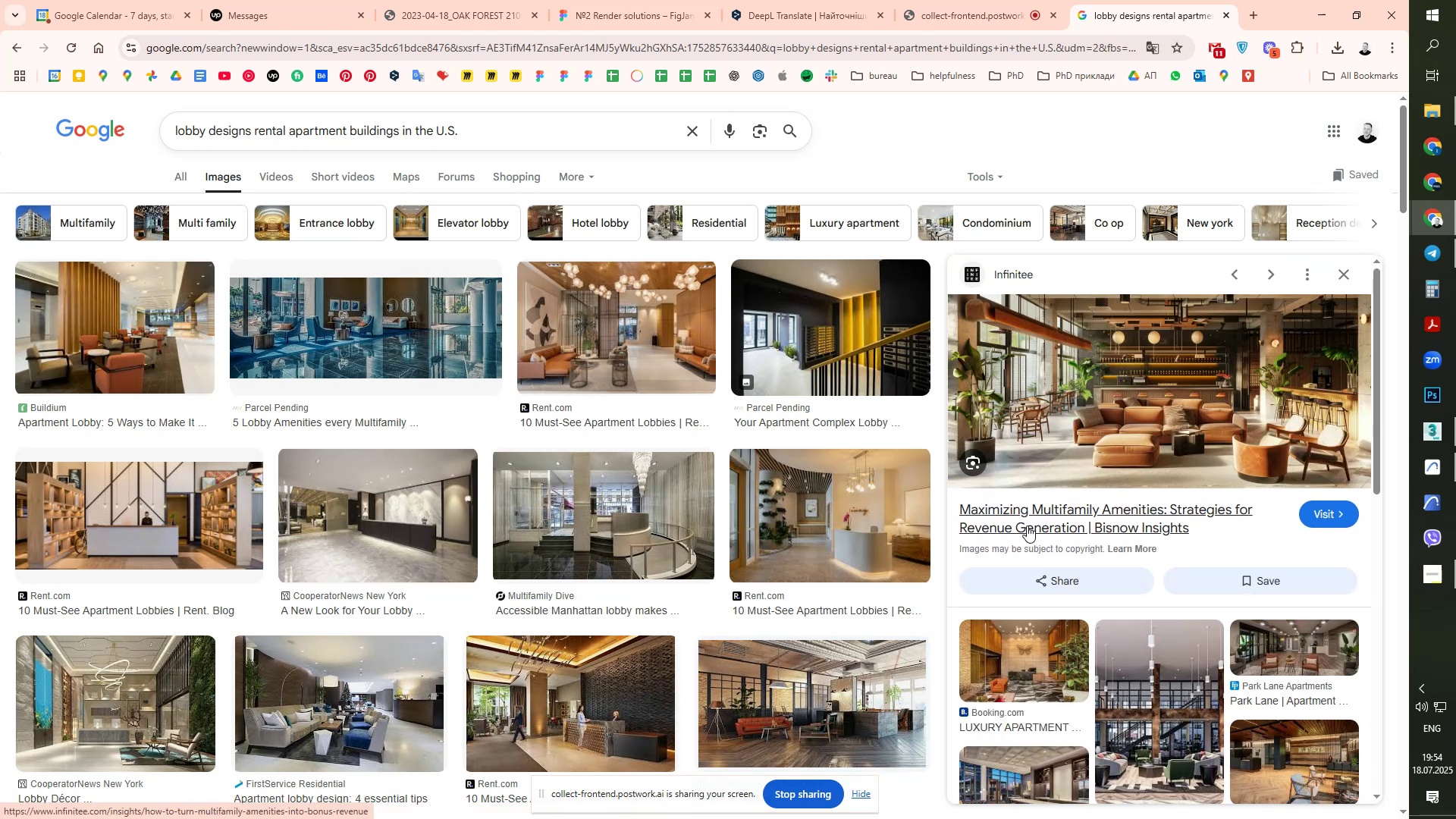 
key(Alt+Tab)
 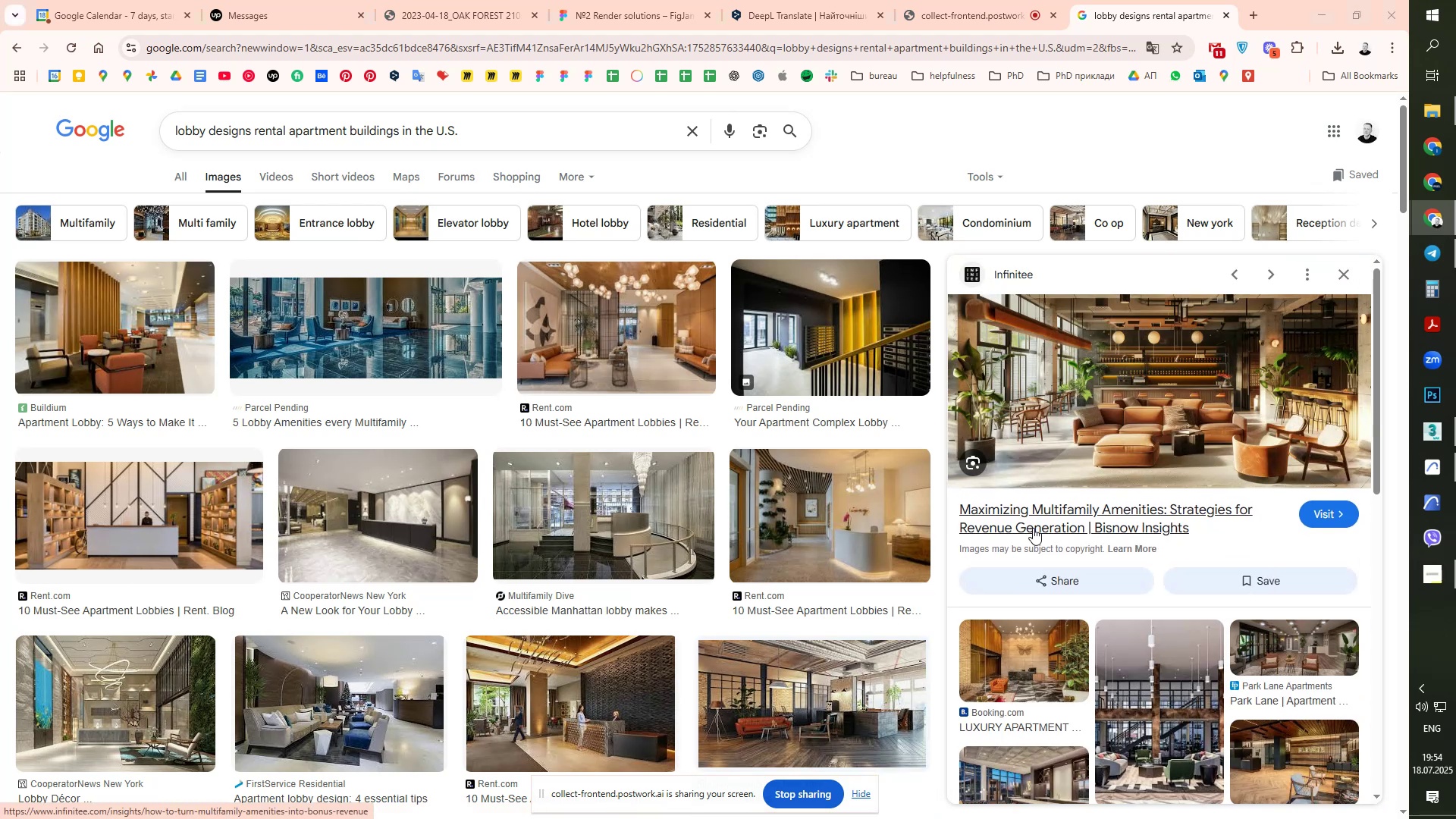 
key(Alt+Tab)
 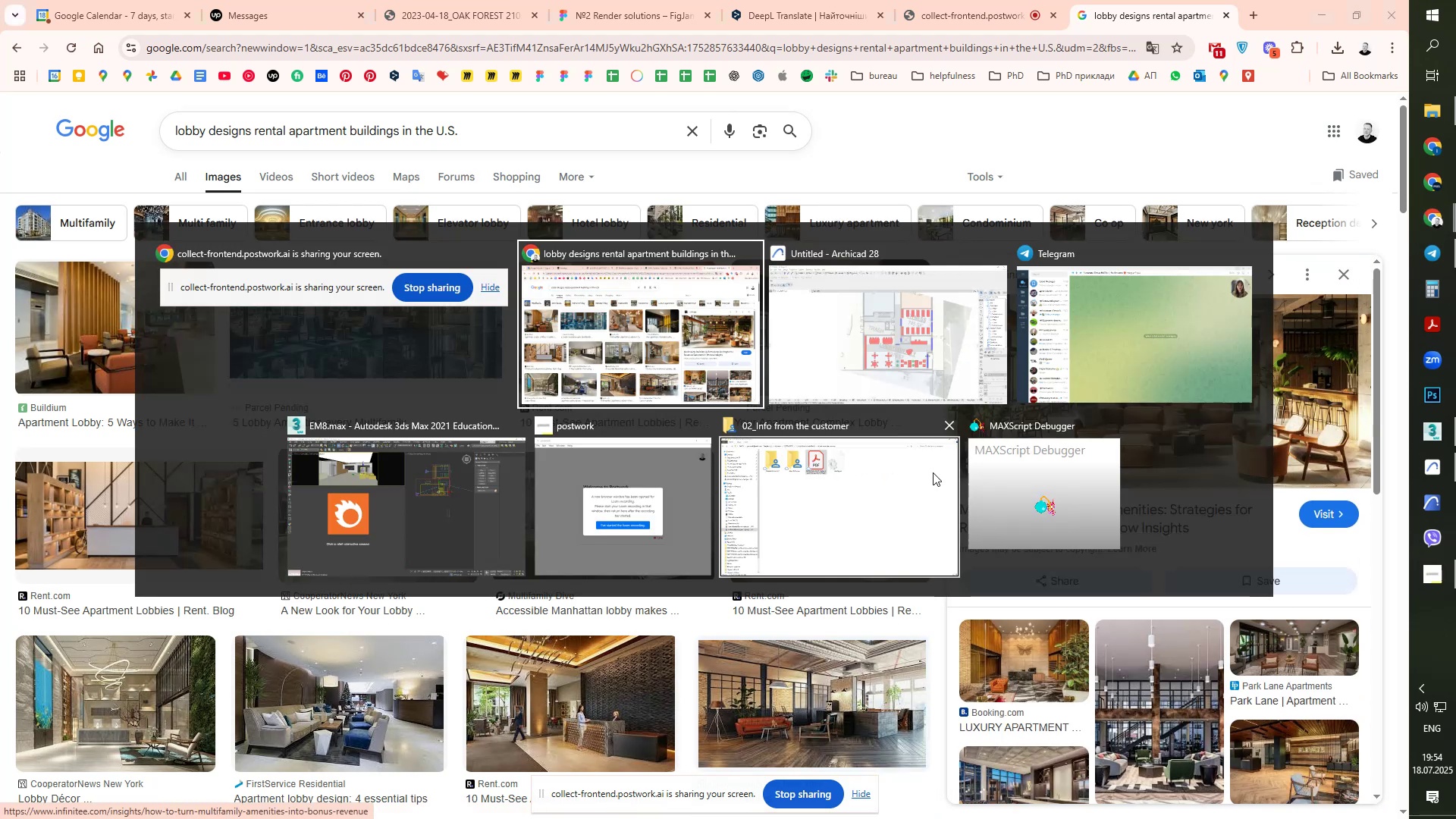 
key(Alt+Escape)
 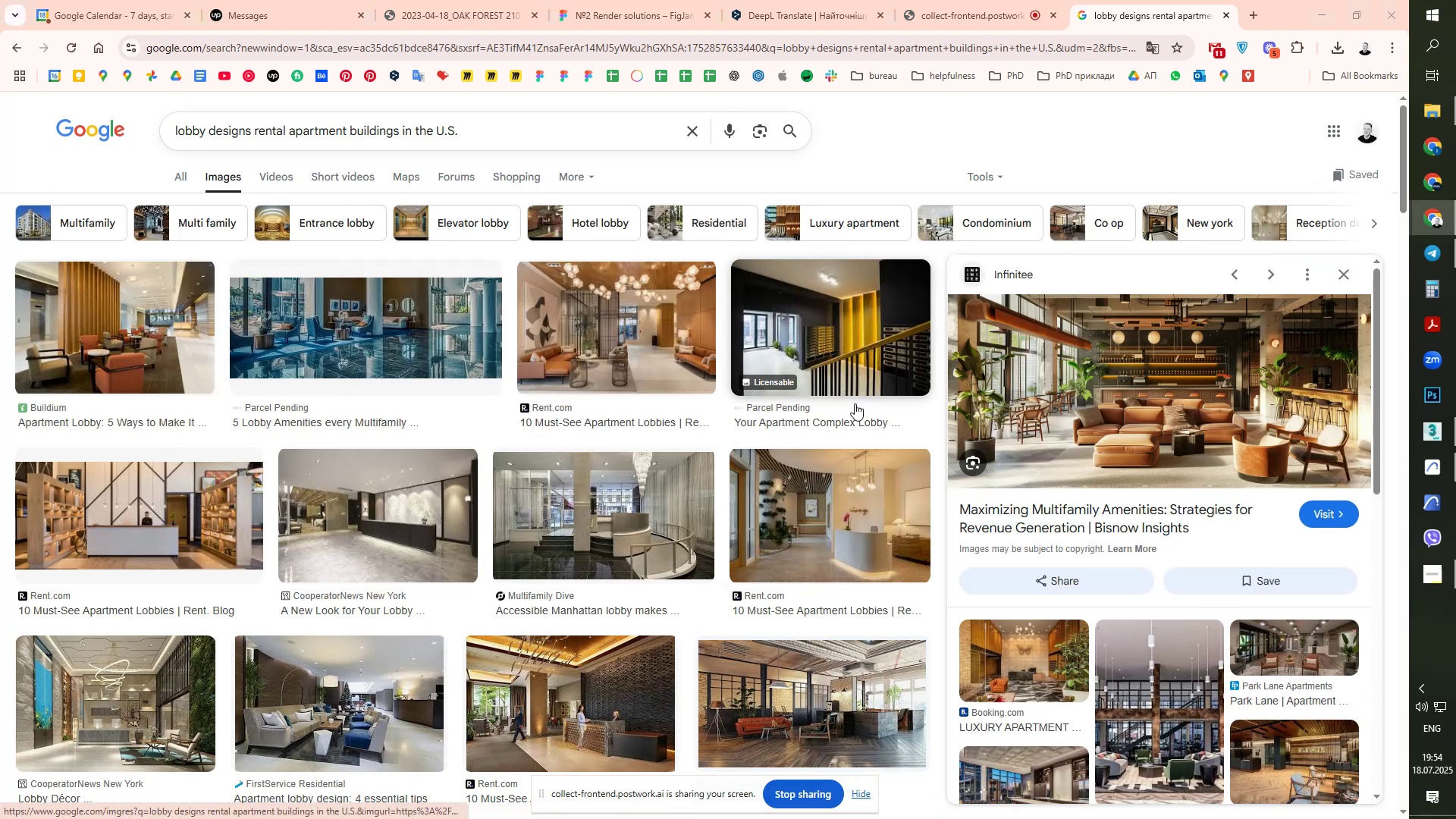 
key(Alt+Tab)
 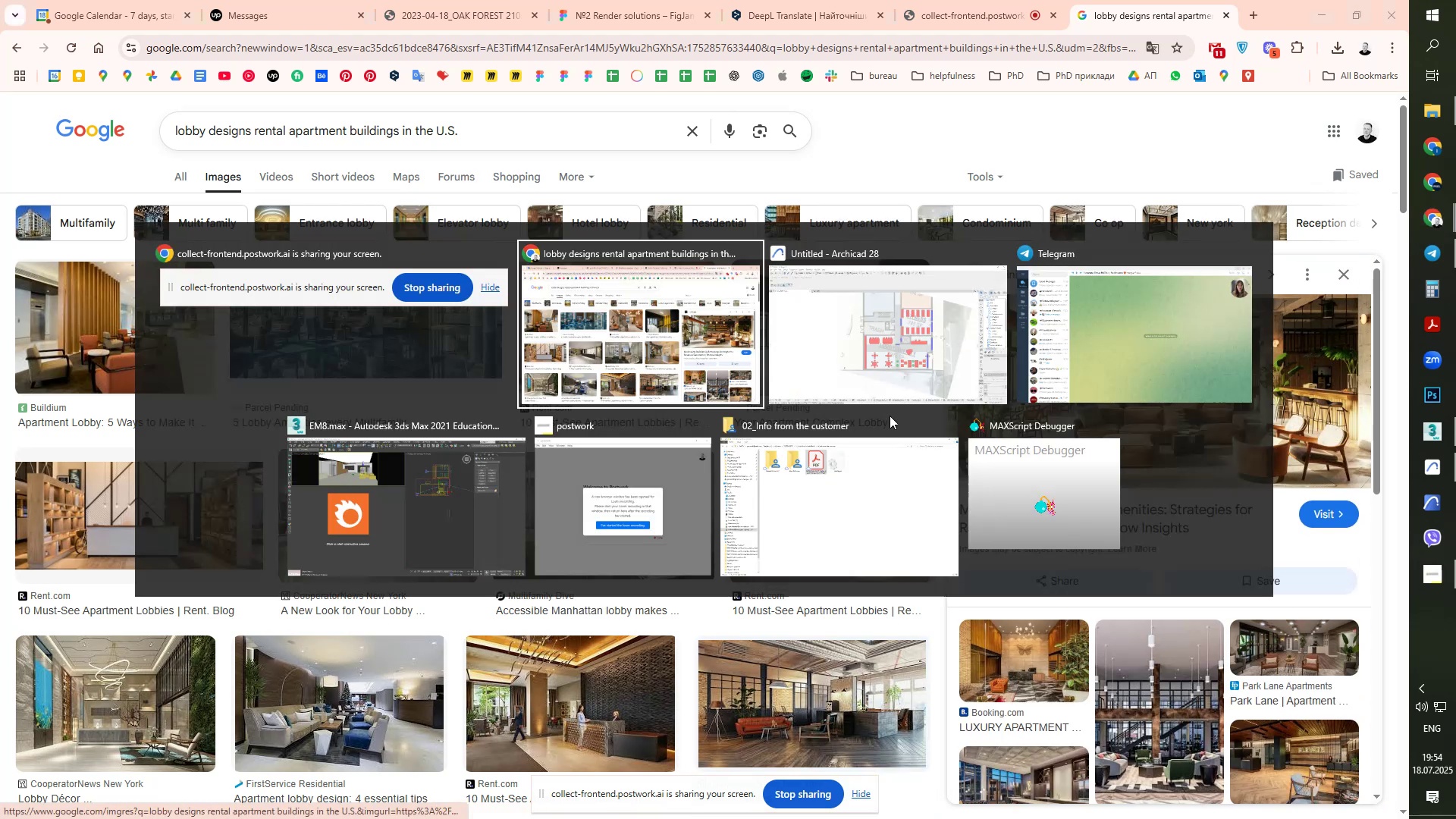 
left_click([890, 416])
 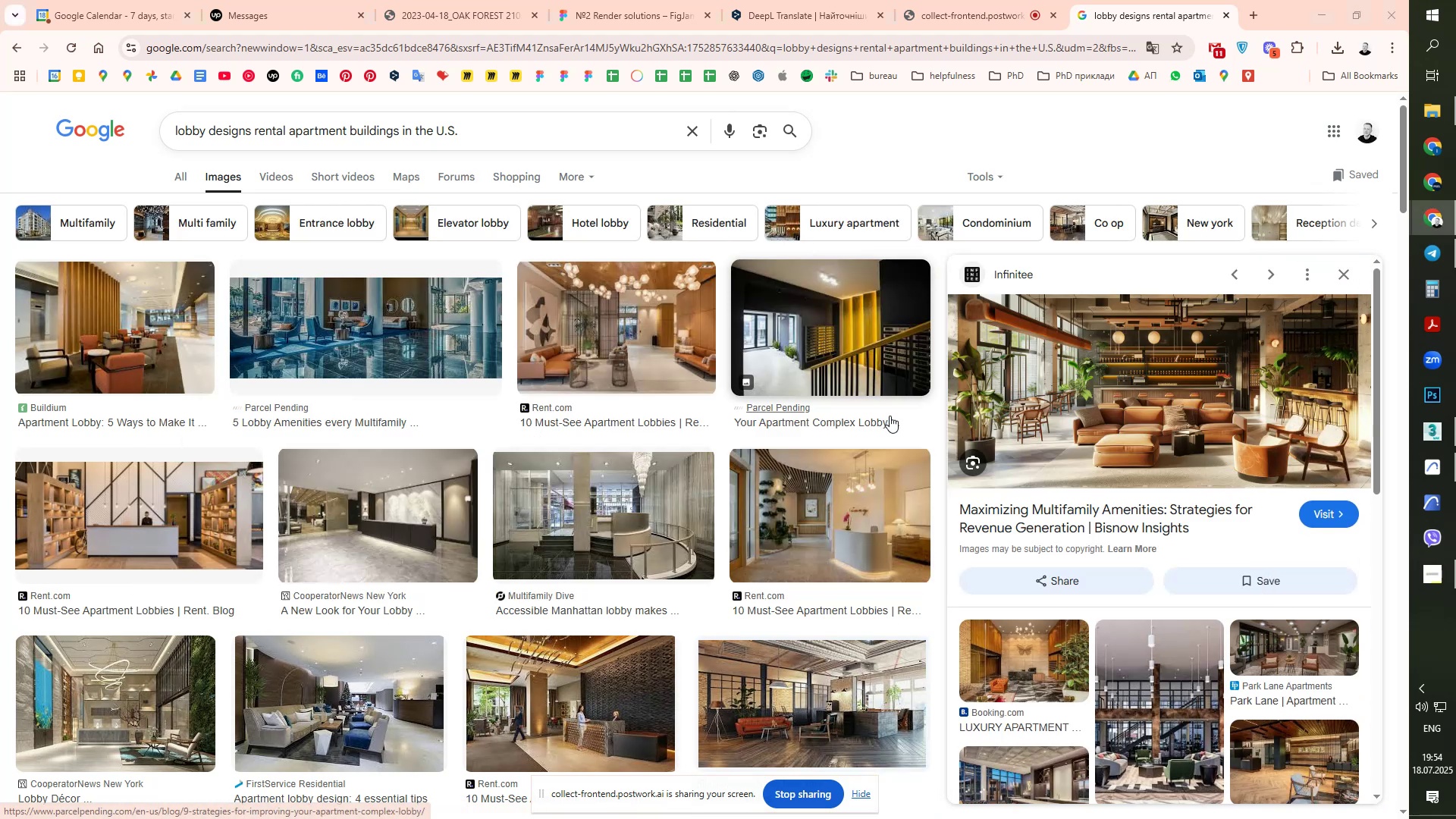 
key(Alt+Tab)
 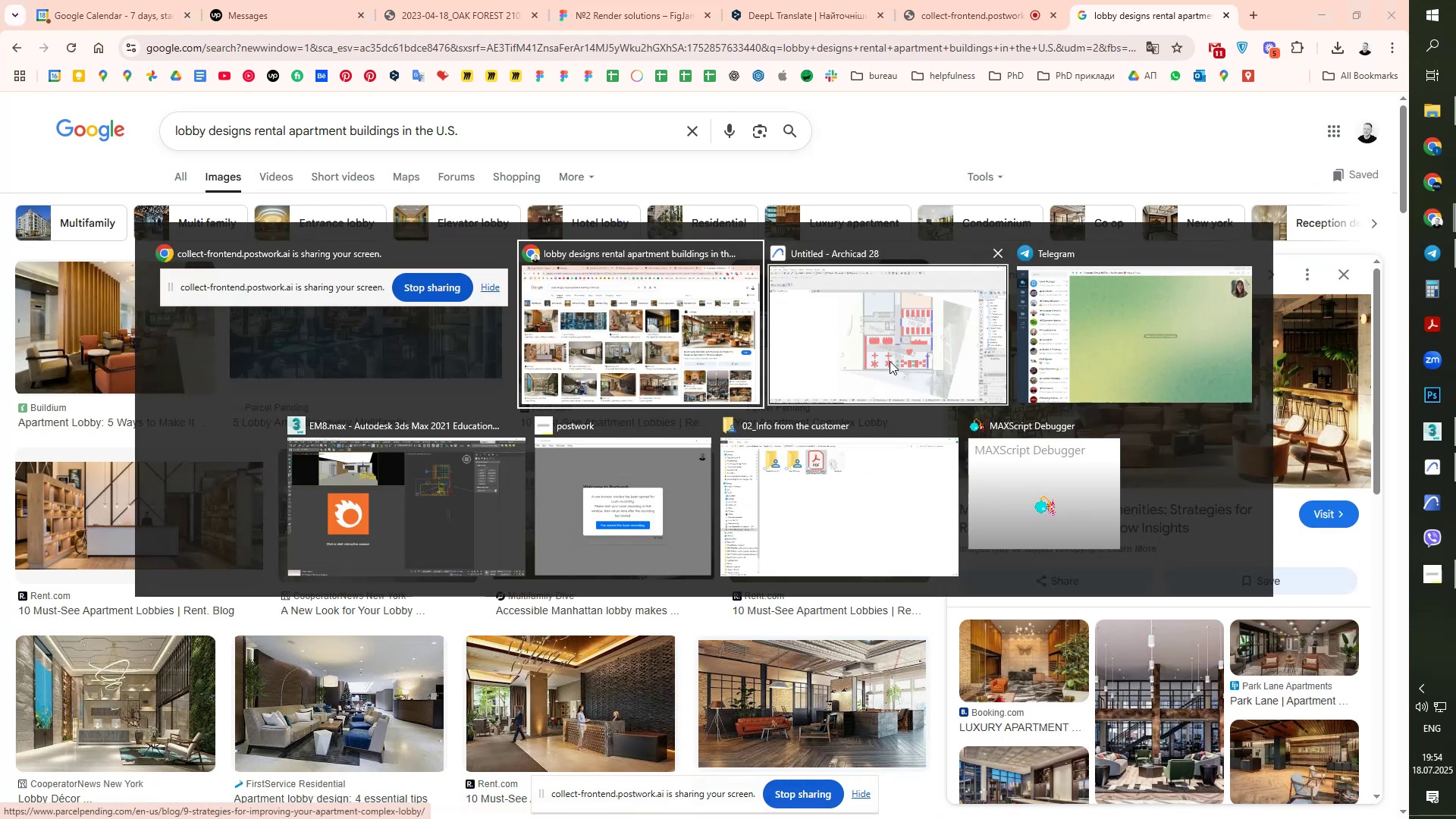 
double_click([890, 361])
 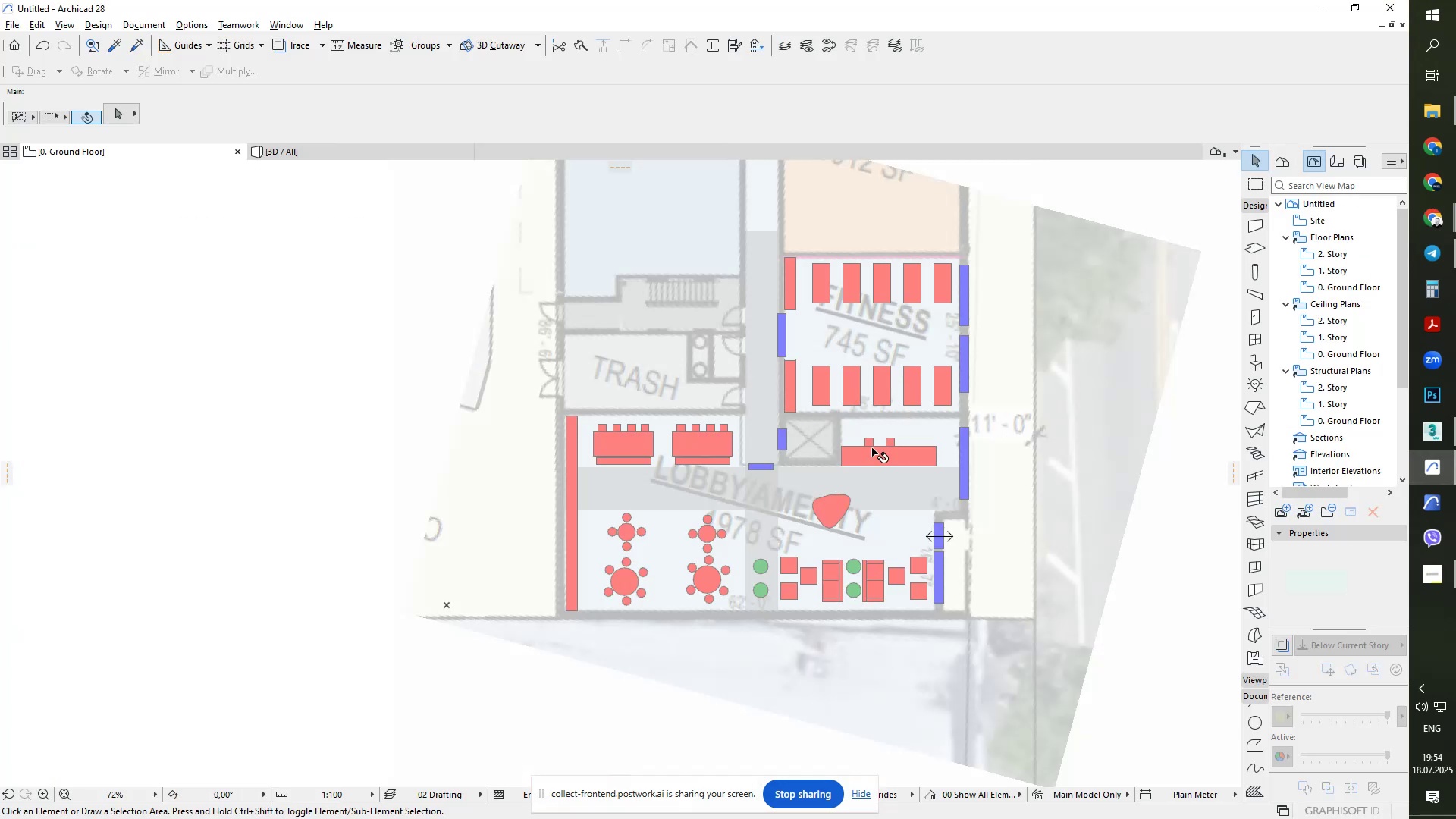 
key(Escape)
 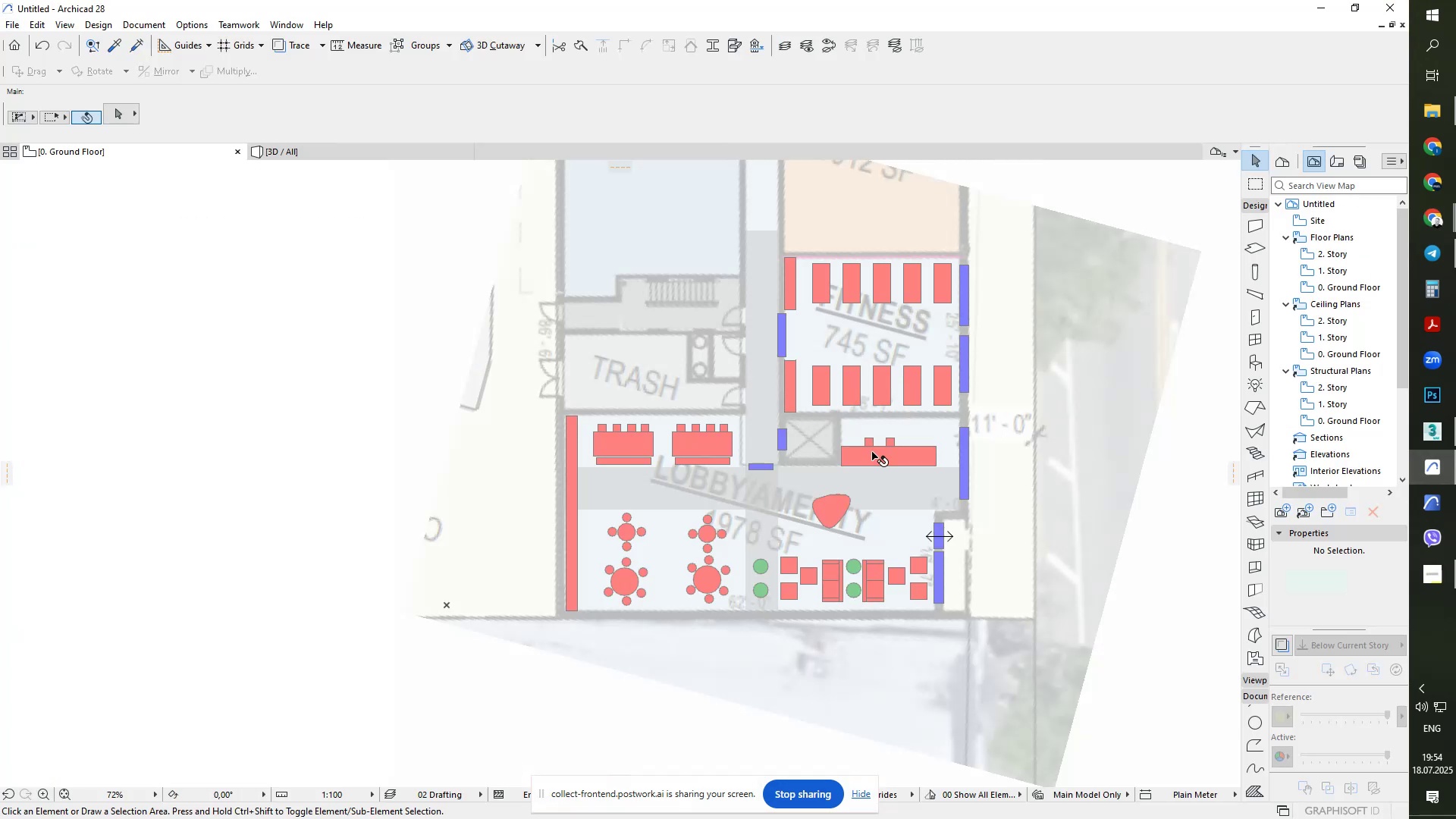 
key(Escape)
 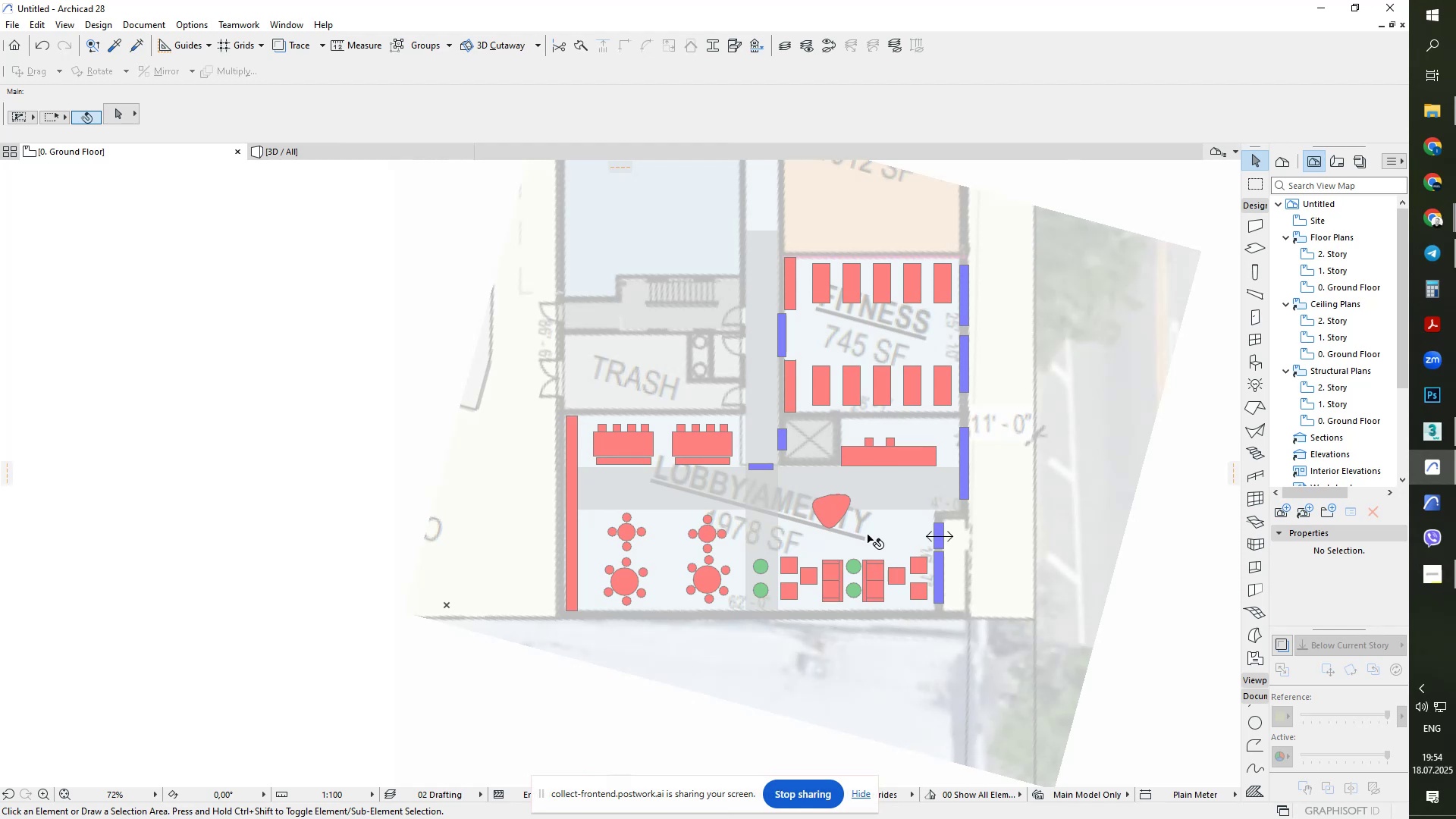 
key(Escape)
 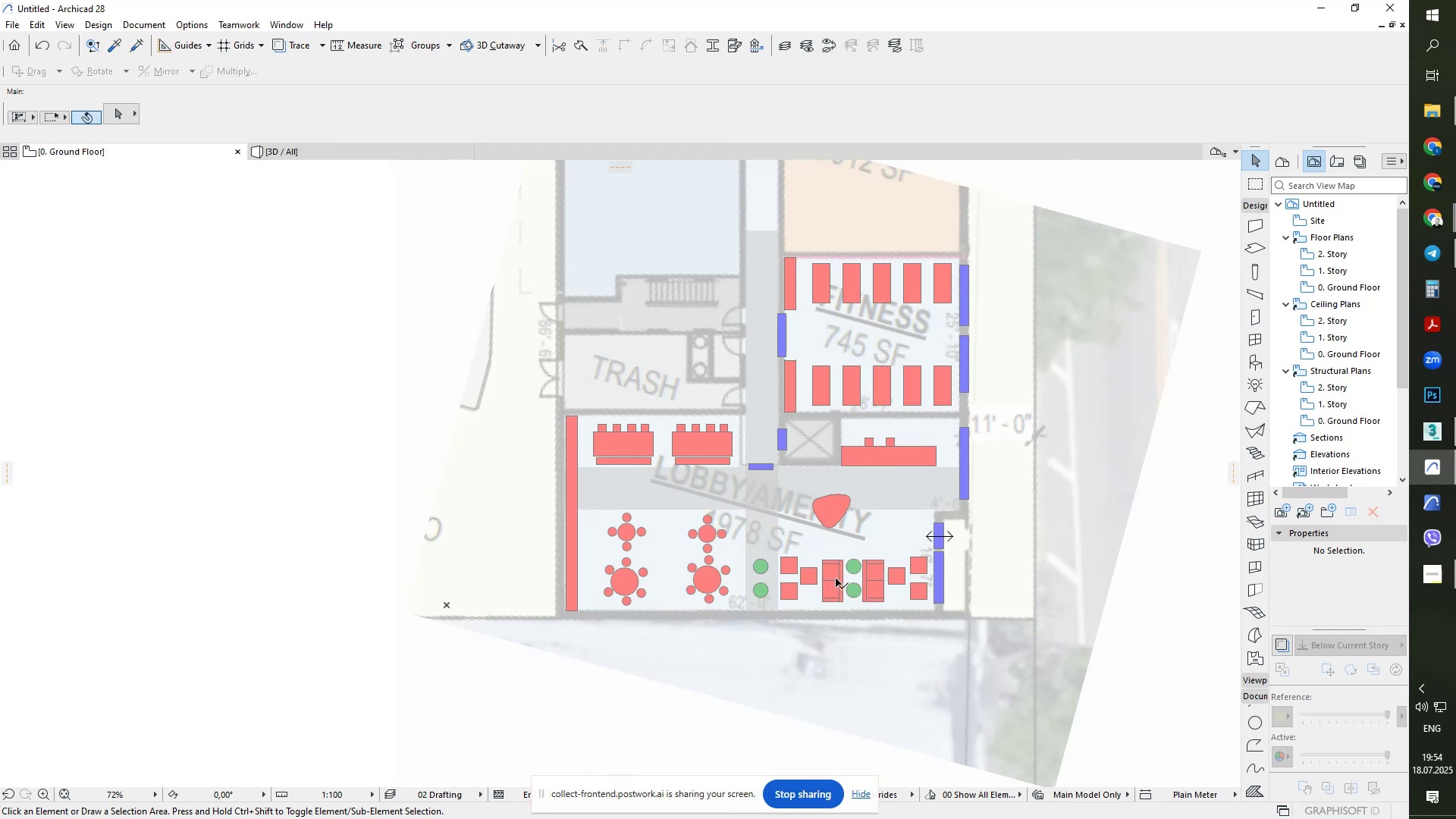 
scroll: coordinate [891, 510], scroll_direction: up, amount: 7.0
 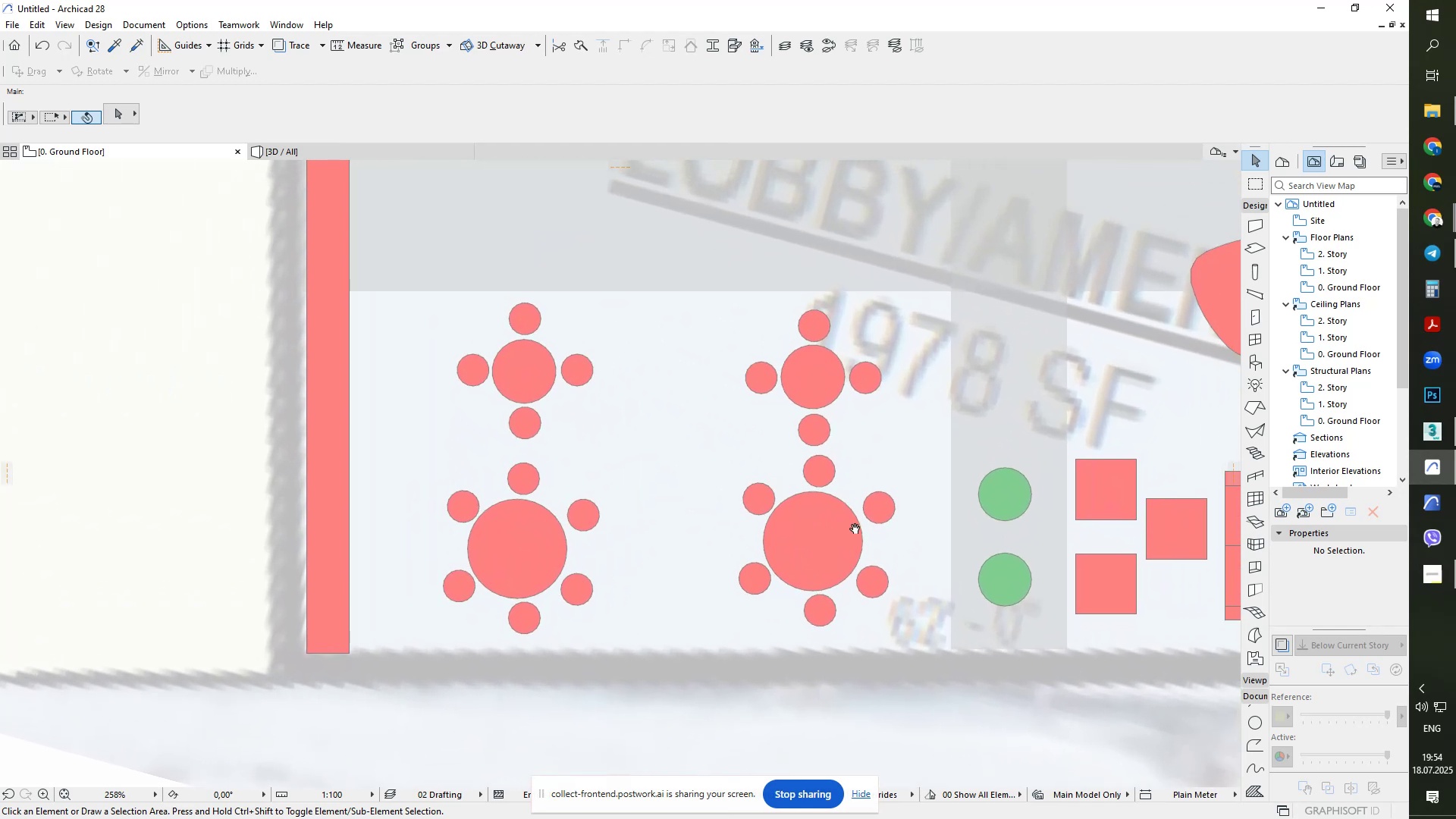 
key(Escape)
 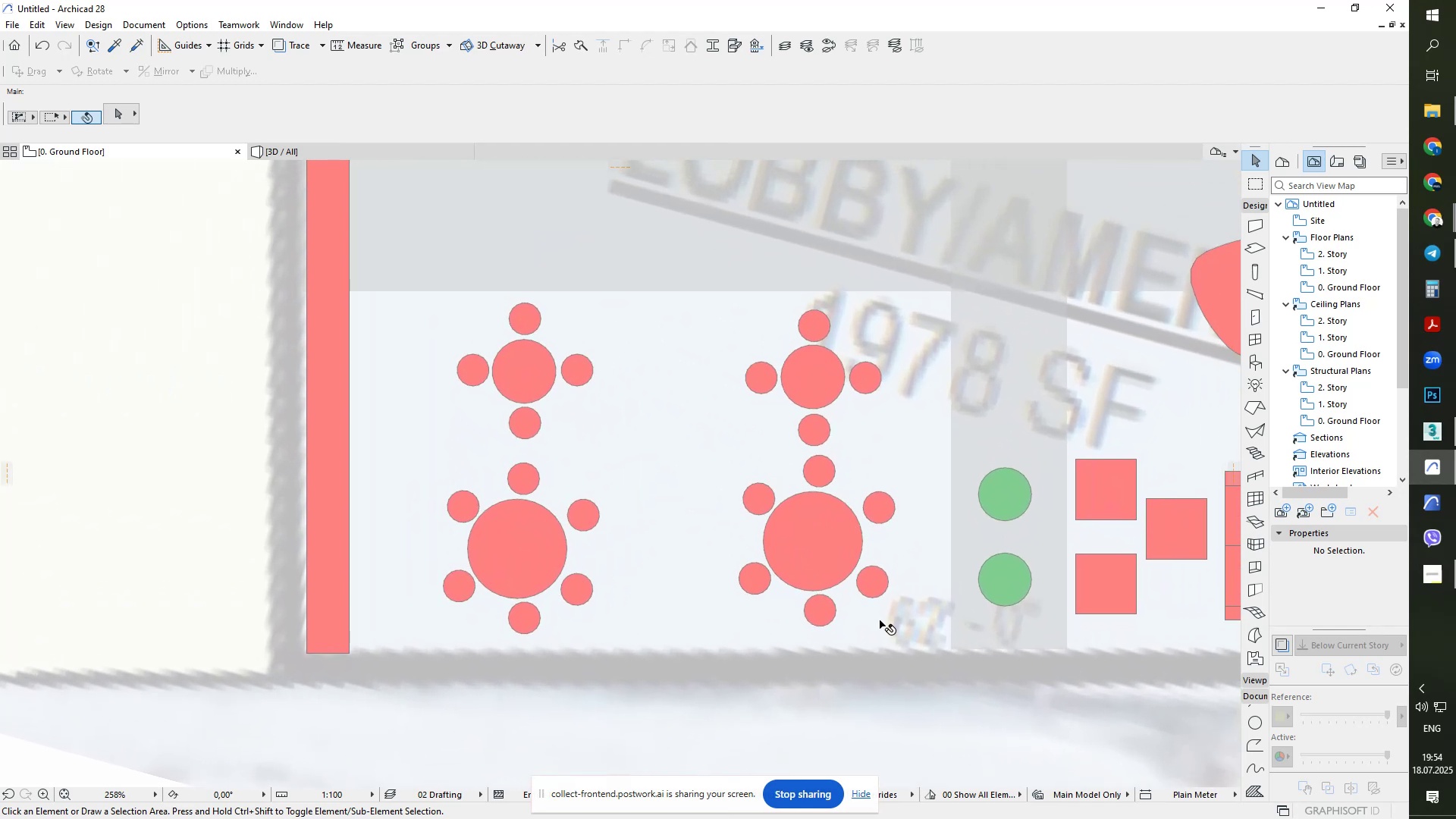 
key(Space)
 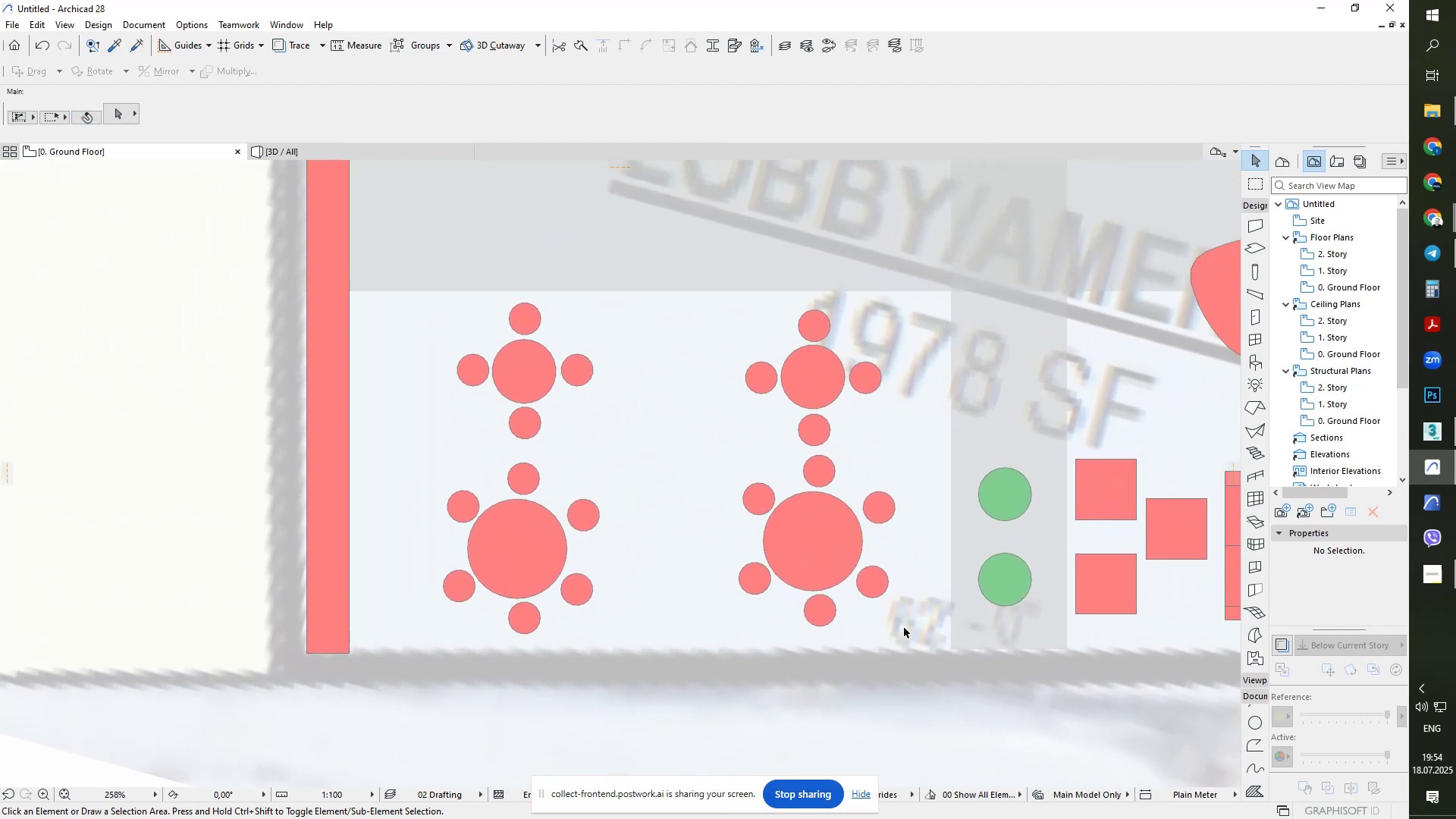 
left_click_drag(start_coordinate=[905, 623], to_coordinate=[898, 611])
 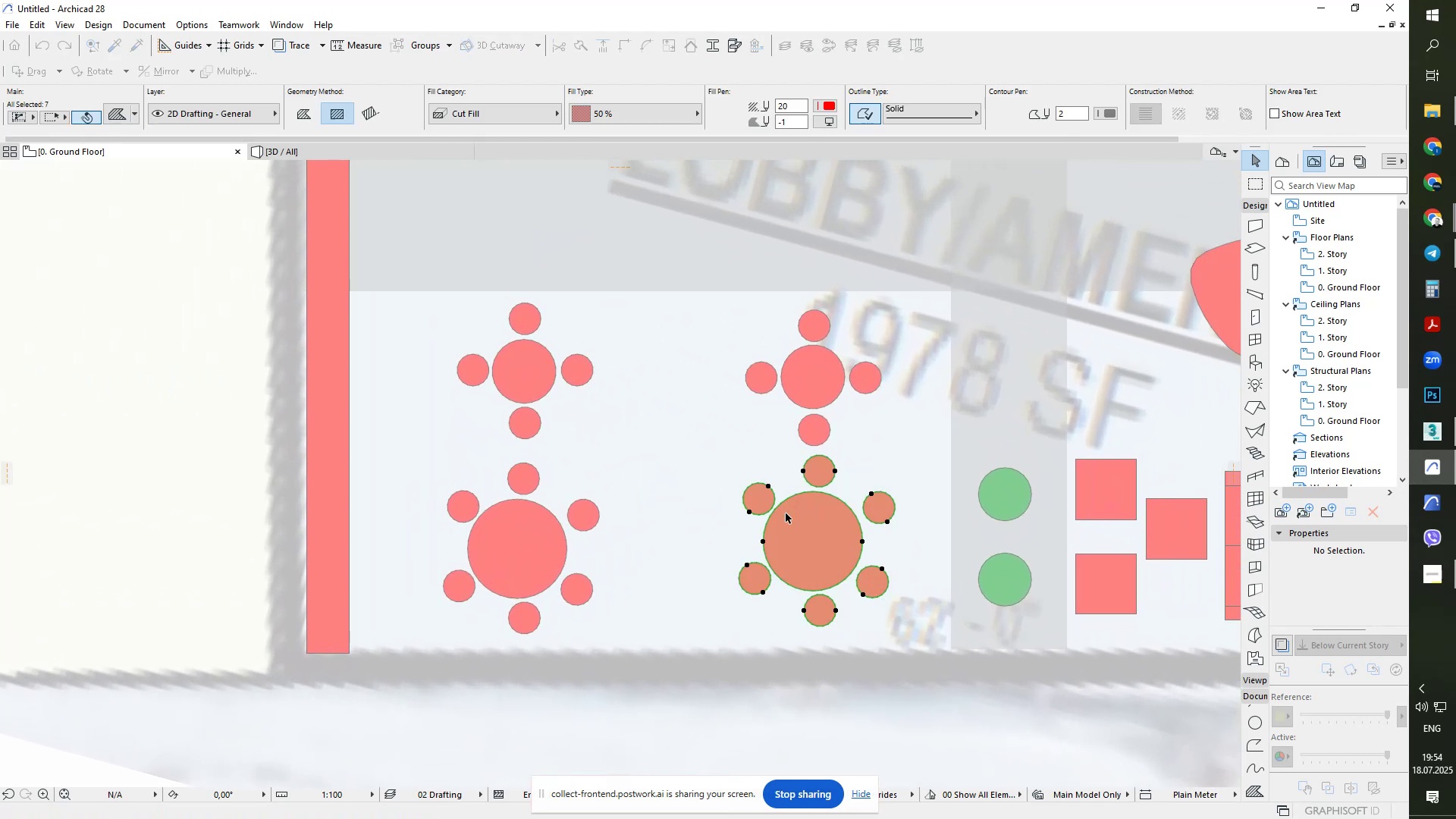 
key(Control+ControlLeft)
 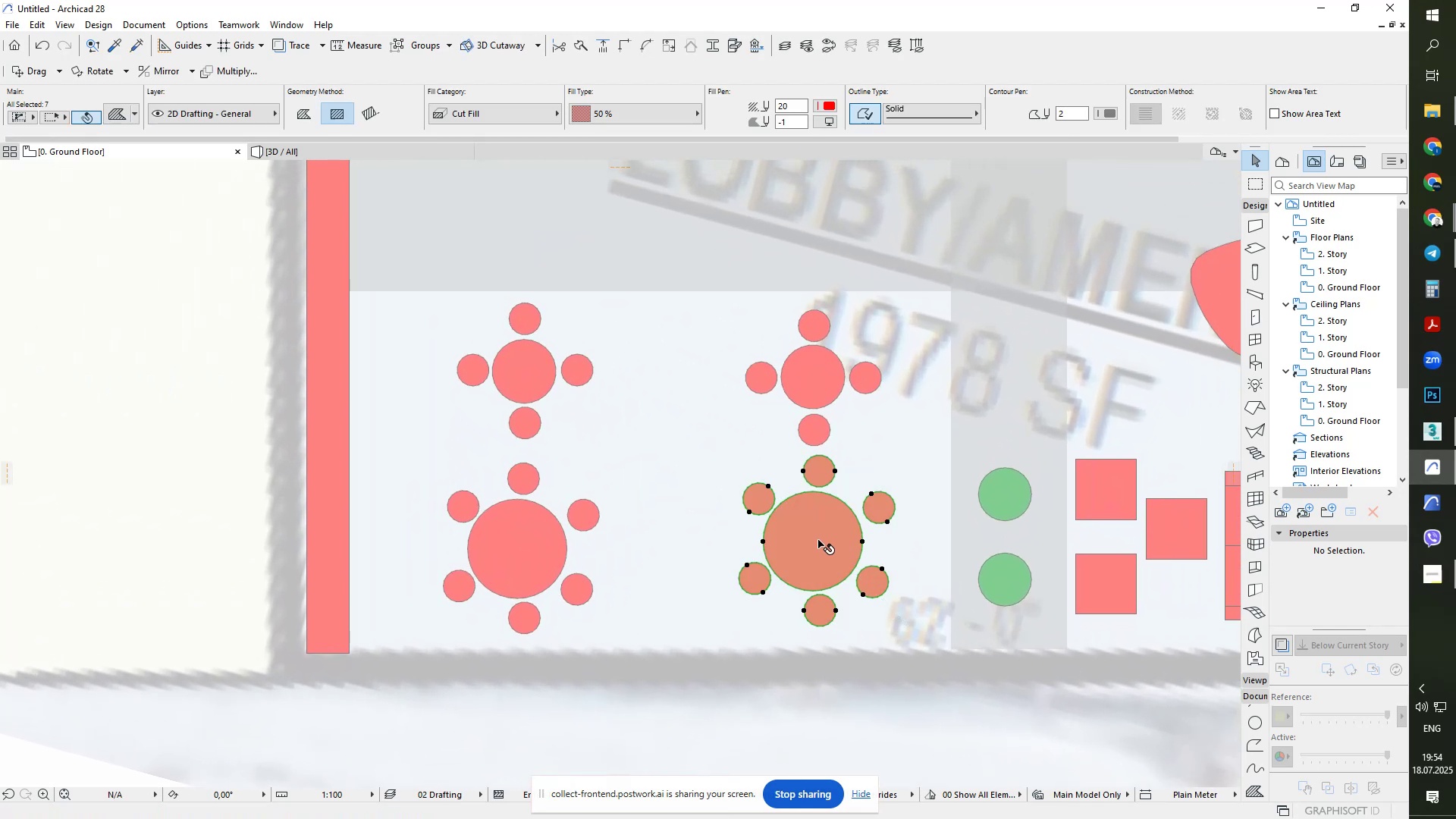 
key(Control+D)
 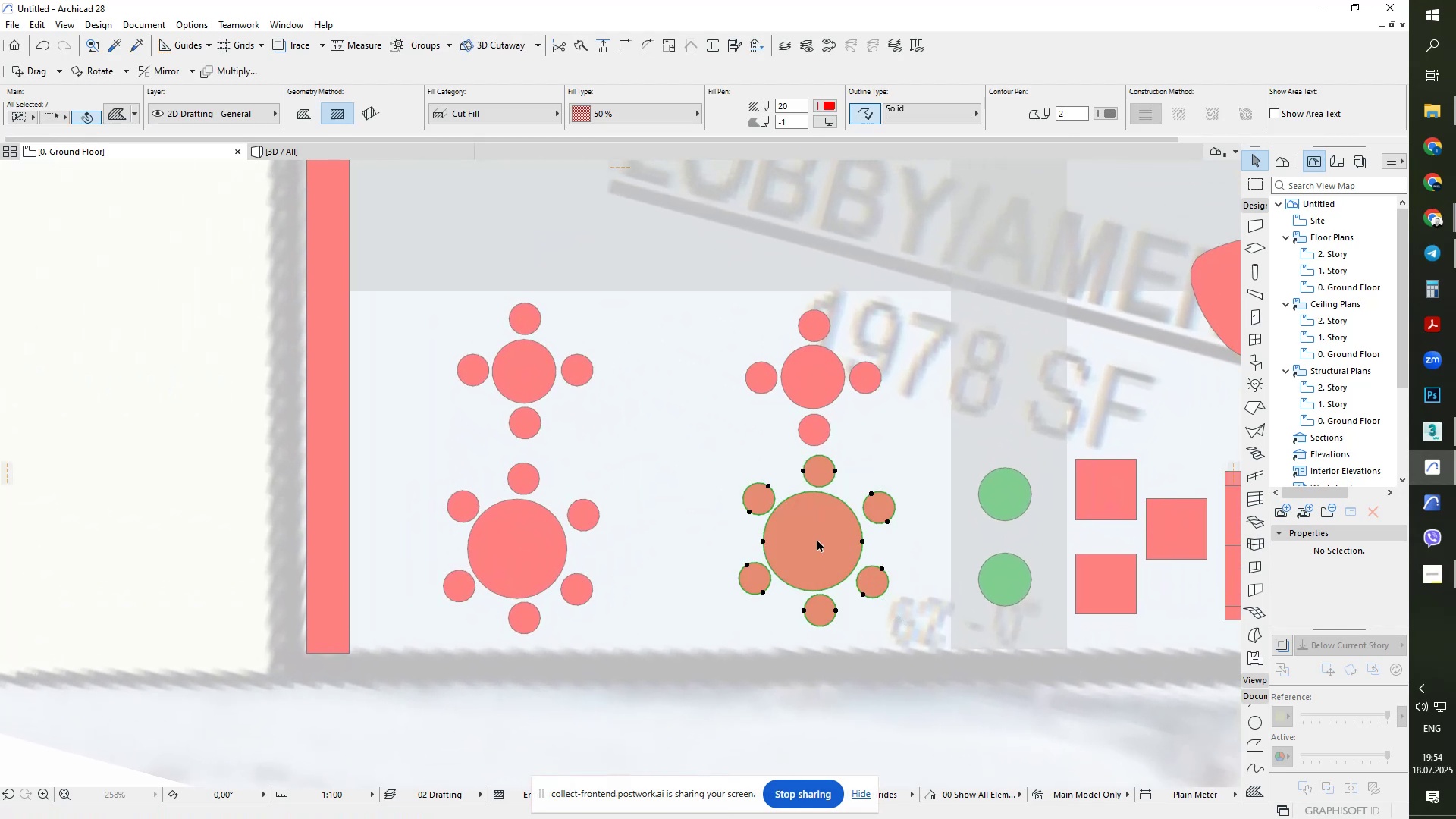 
left_click_drag(start_coordinate=[817, 541], to_coordinate=[821, 541])
 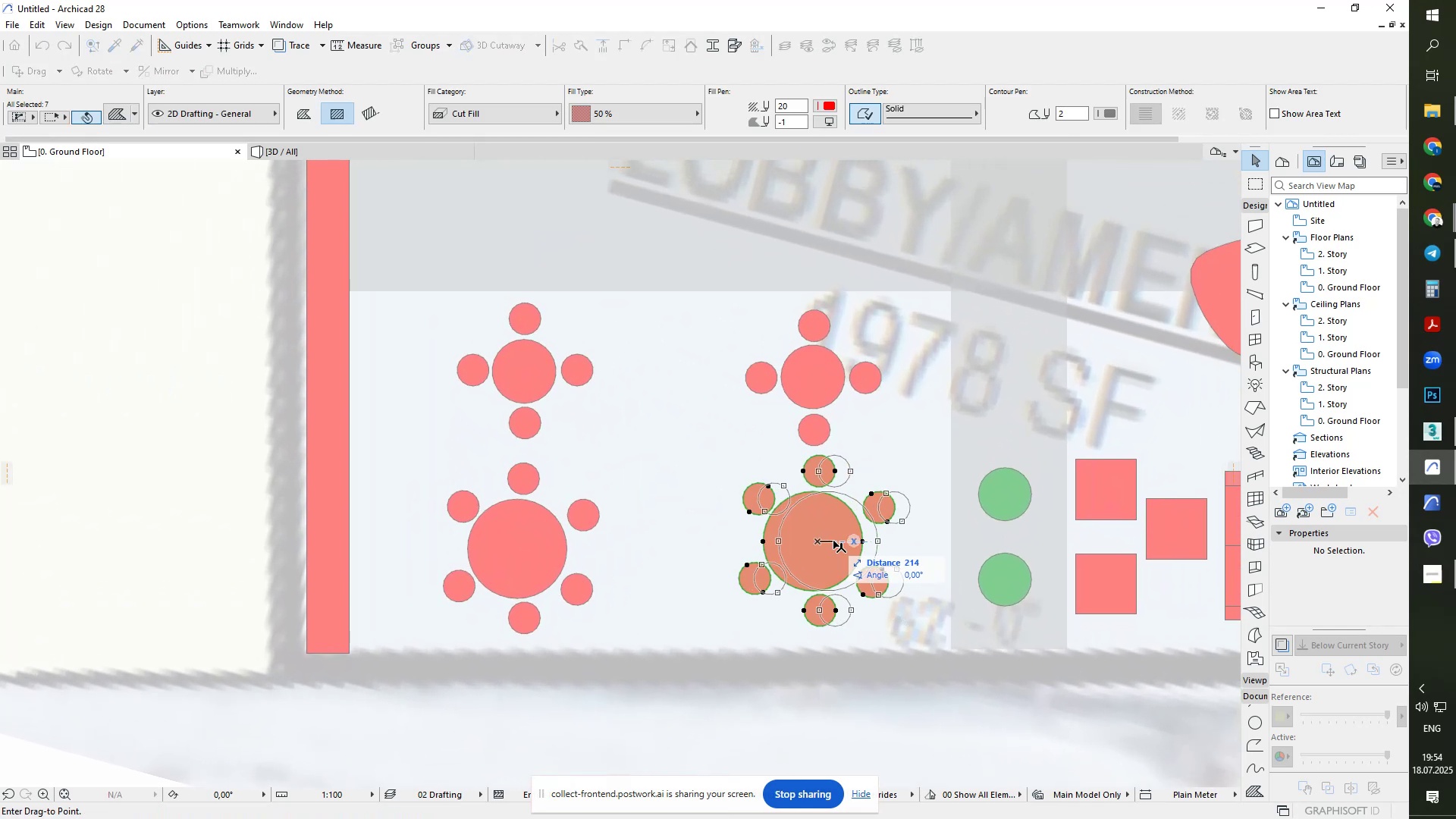 
hold_key(key=ShiftLeft, duration=0.53)
 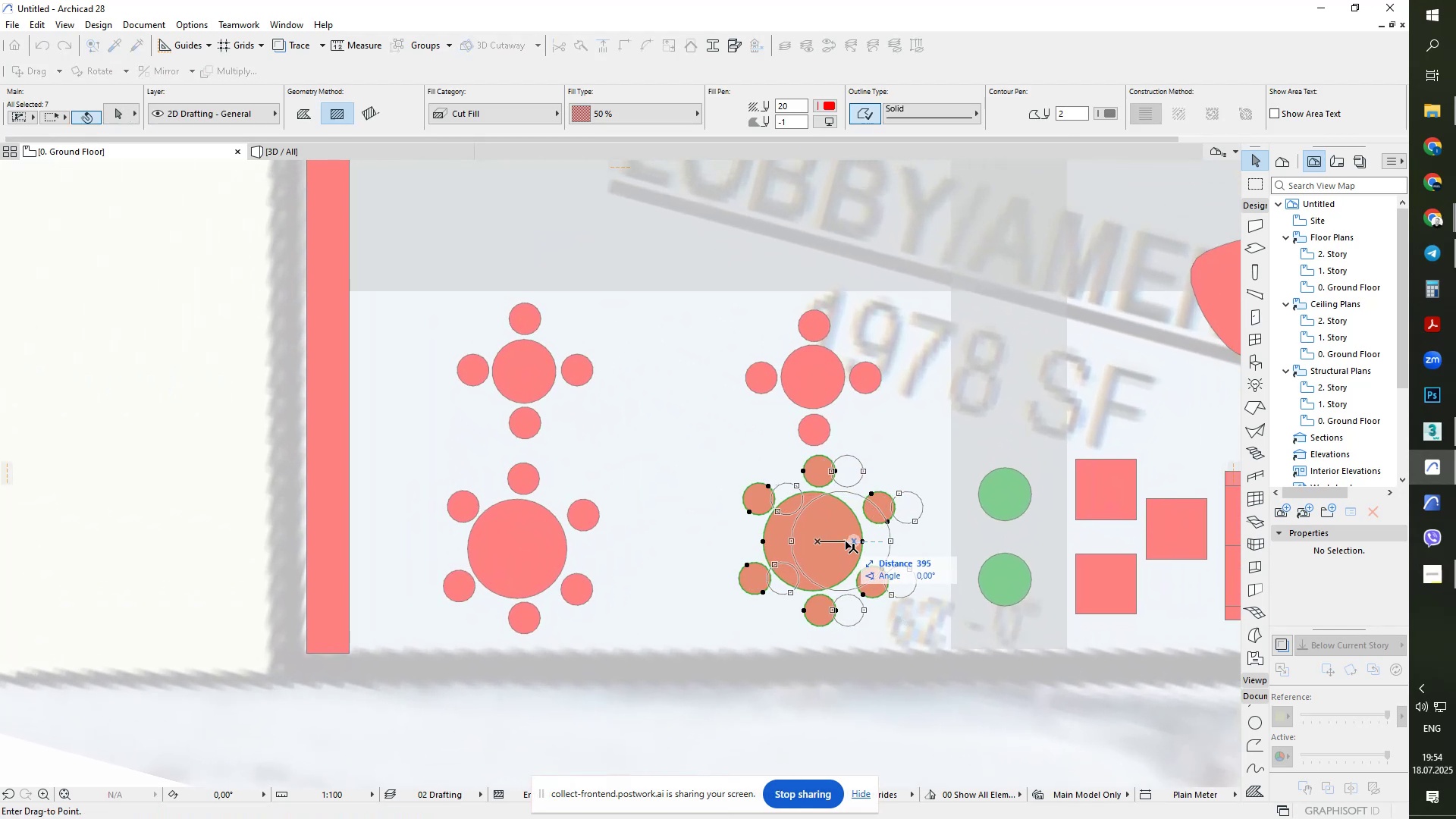 
key(Shift+ShiftLeft)
 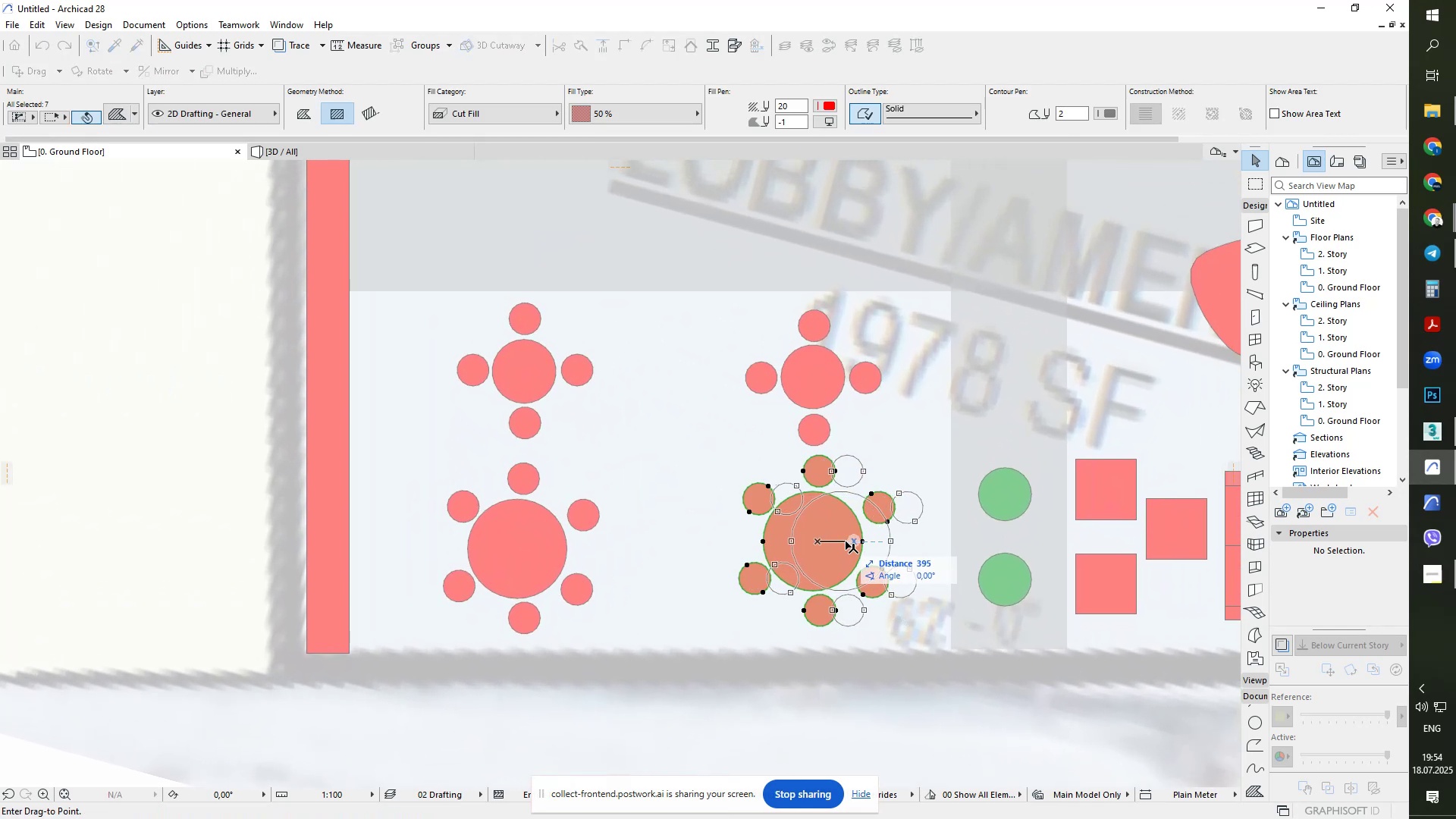 
key(Shift+ShiftLeft)
 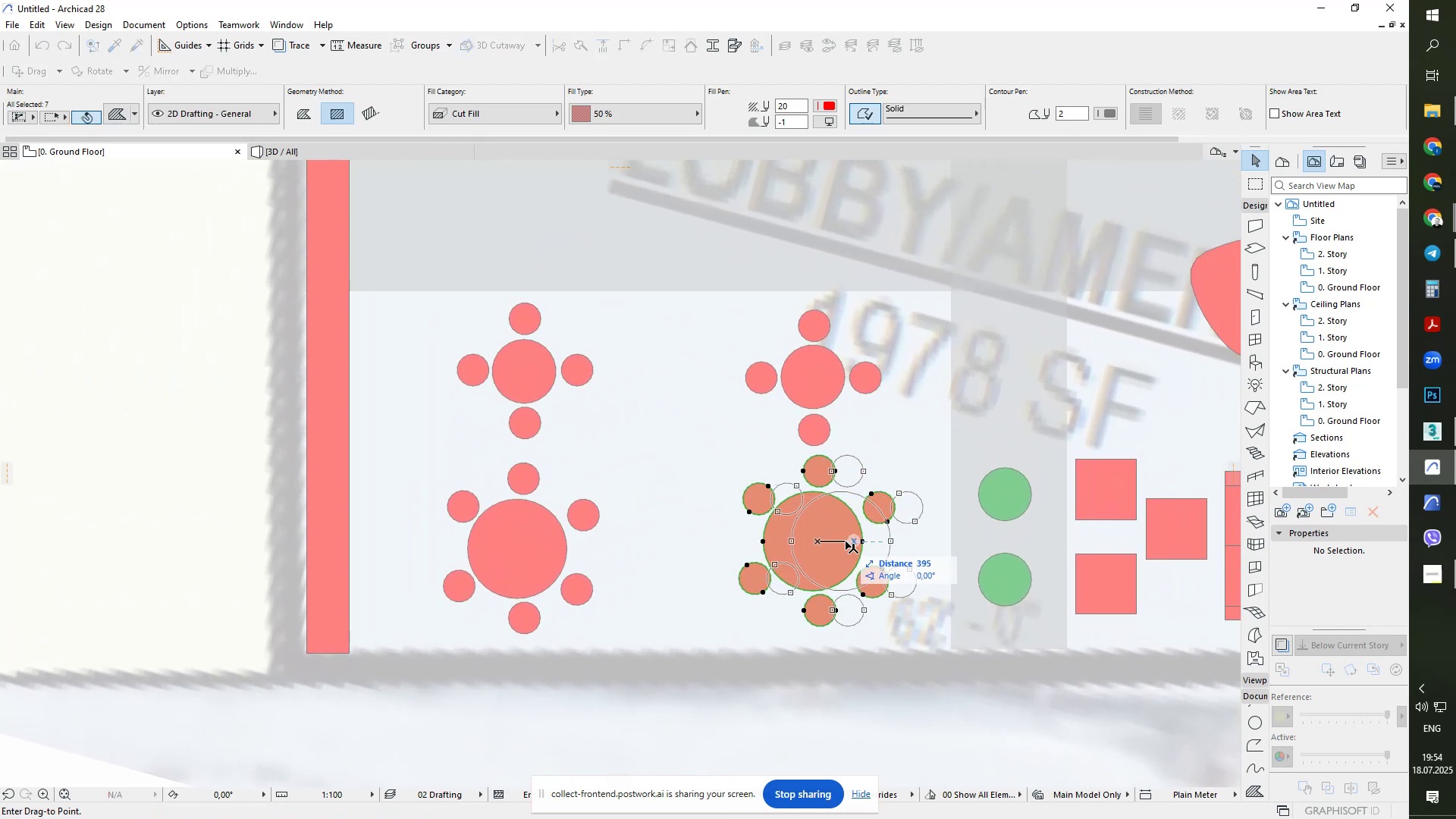 
hold_key(key=ShiftLeft, duration=0.48)
left_click([849, 541])
 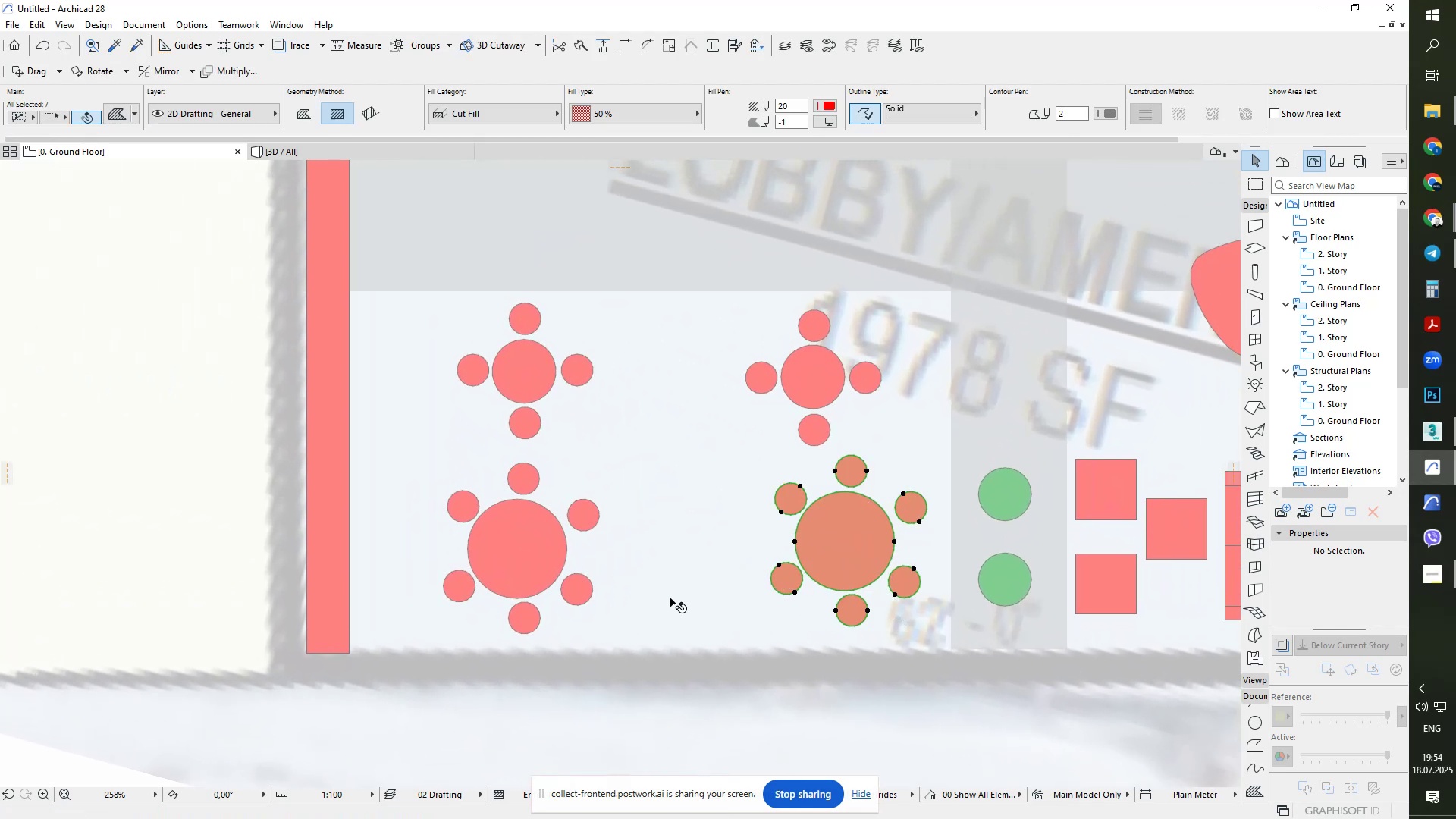 
key(Escape)
 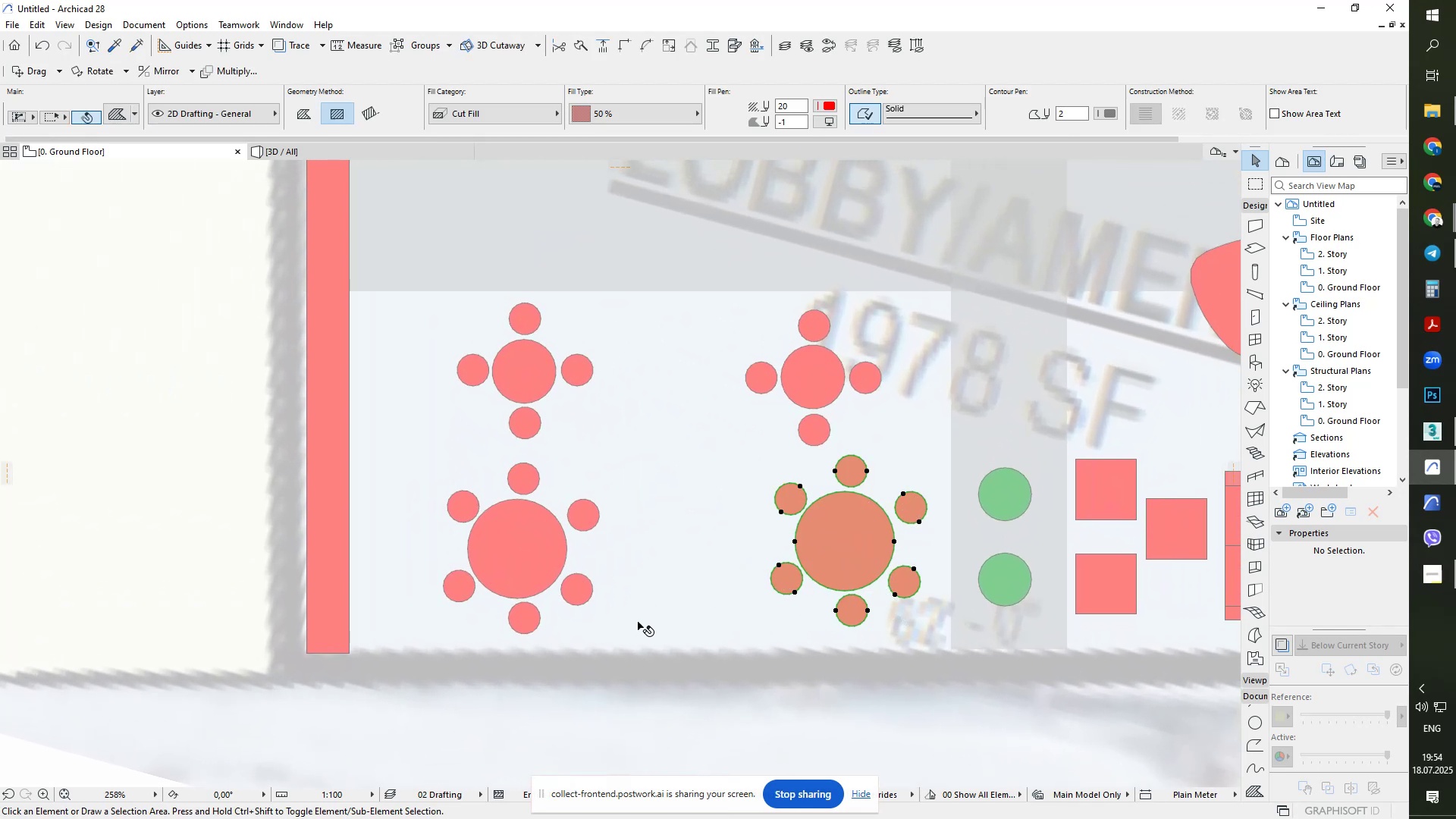 
key(Space)
 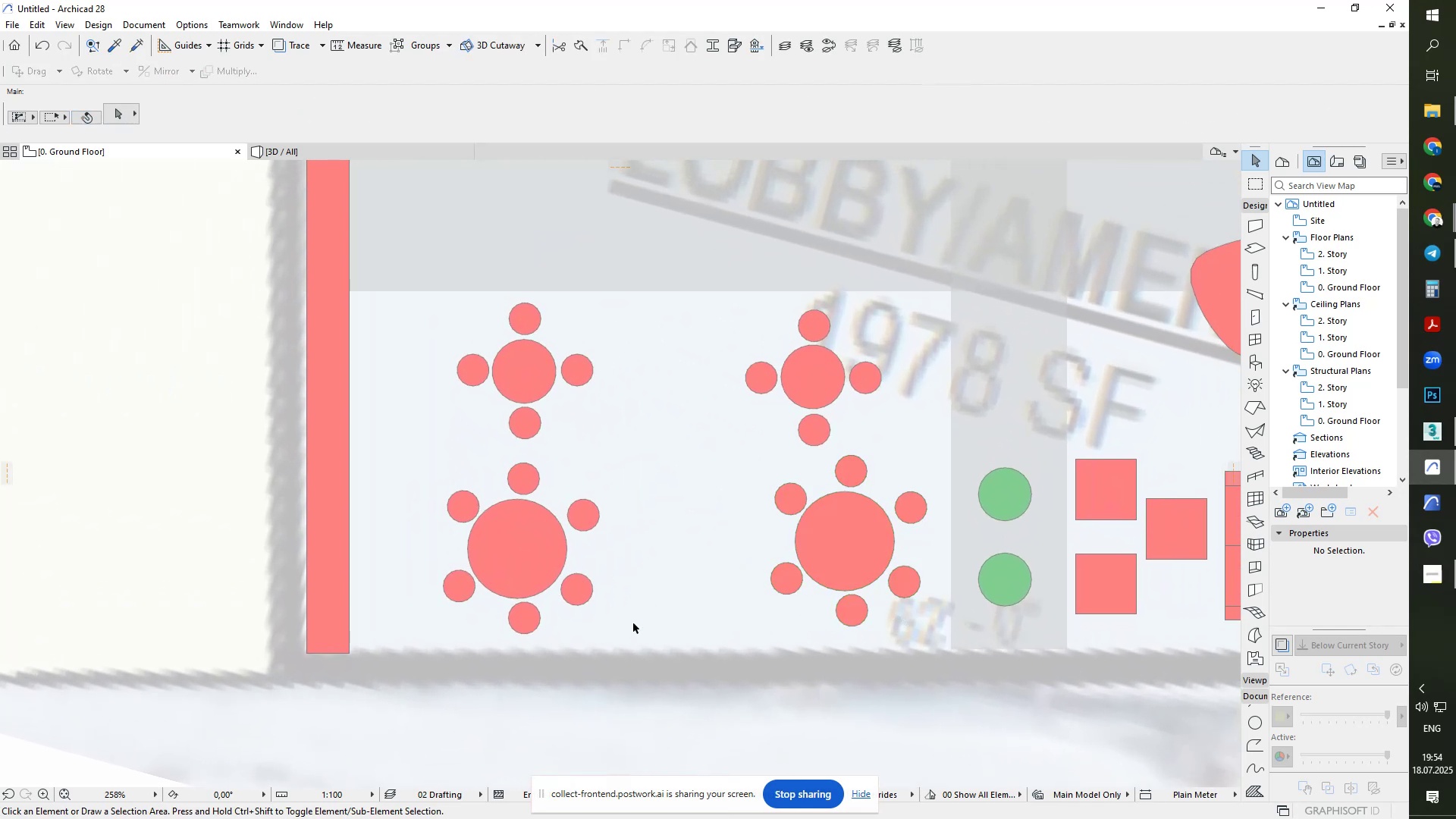 
left_click_drag(start_coordinate=[633, 623], to_coordinate=[591, 590])
 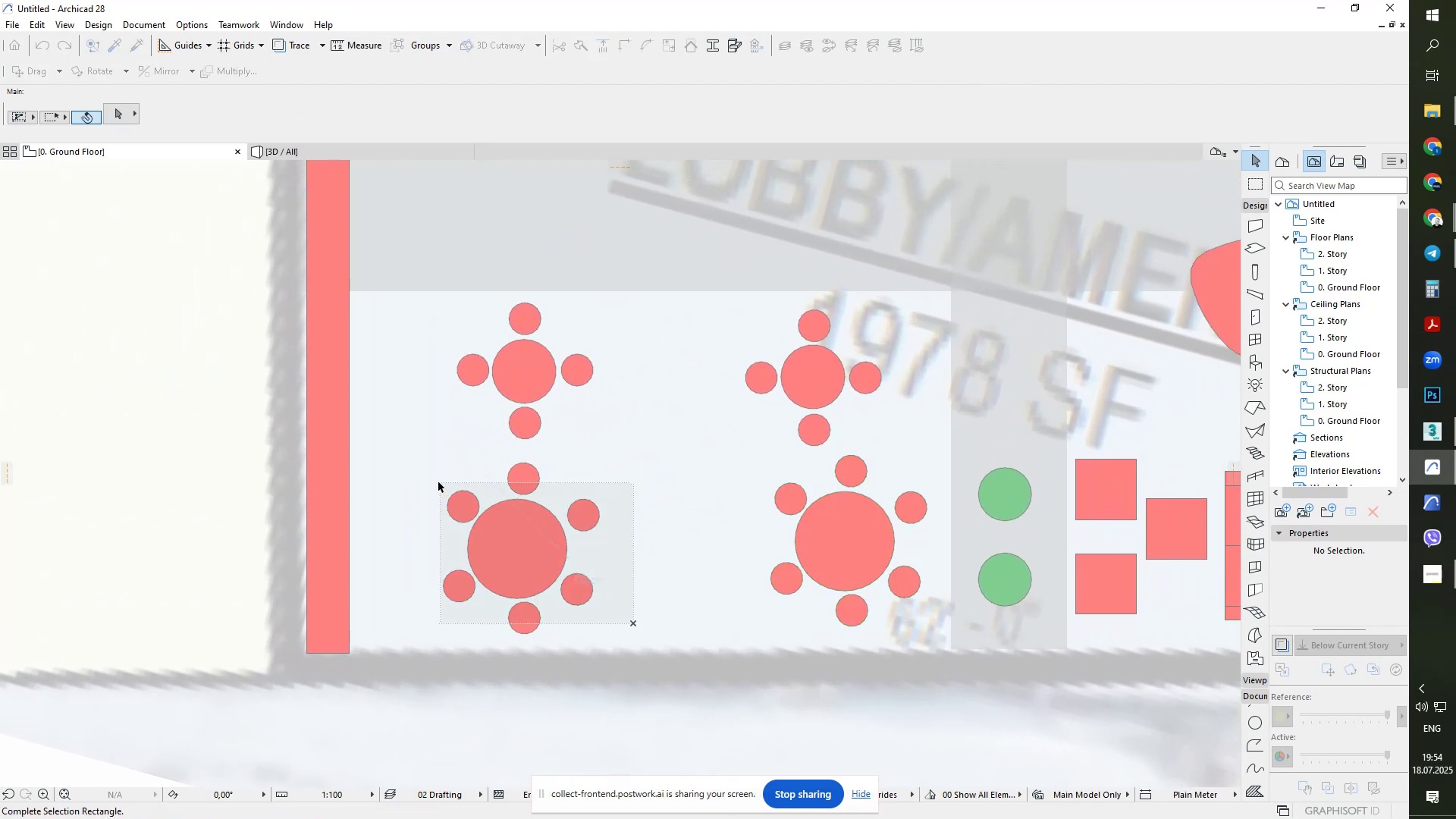 
double_click([435, 482])
 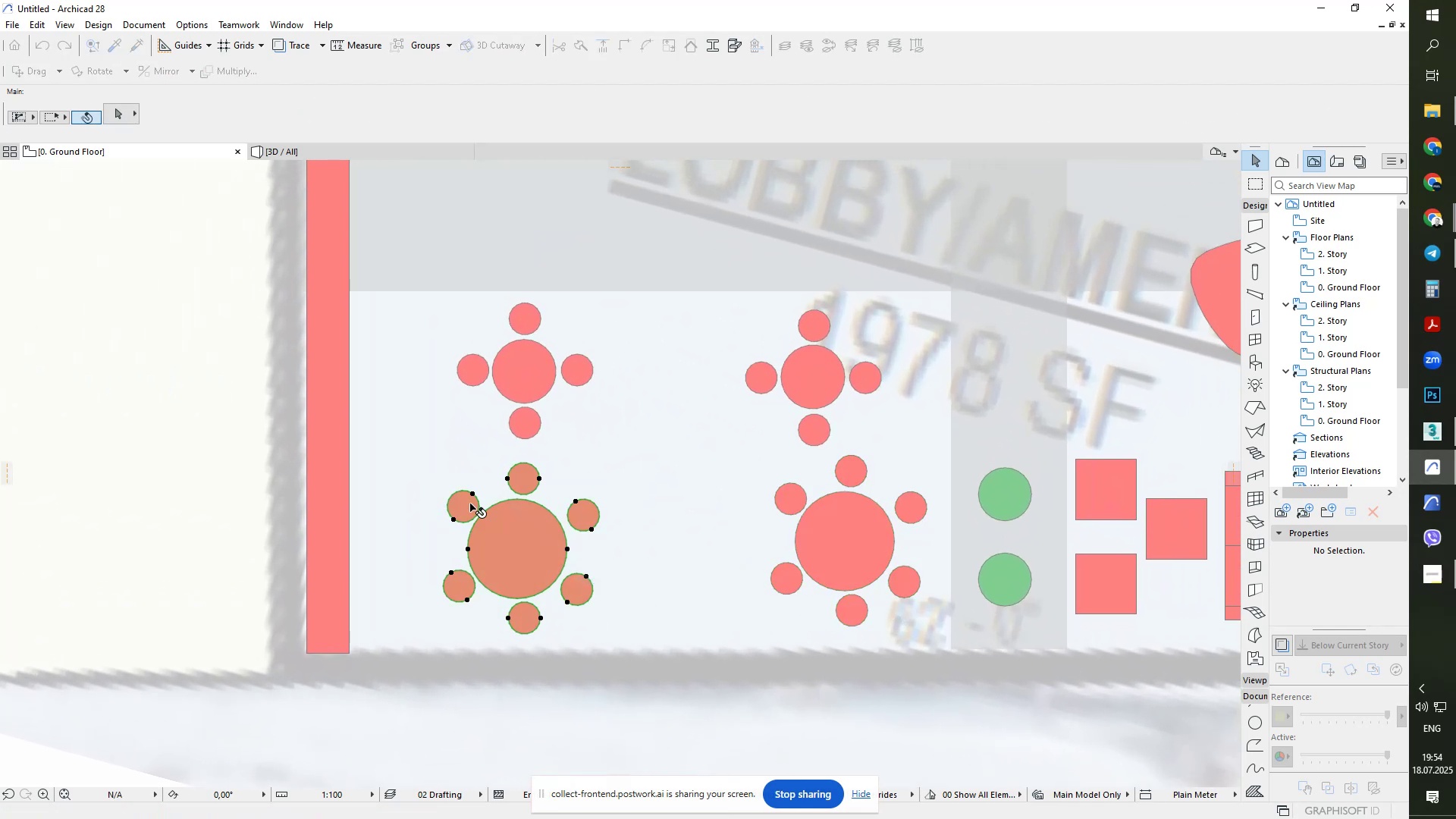 
key(Control+ControlLeft)
 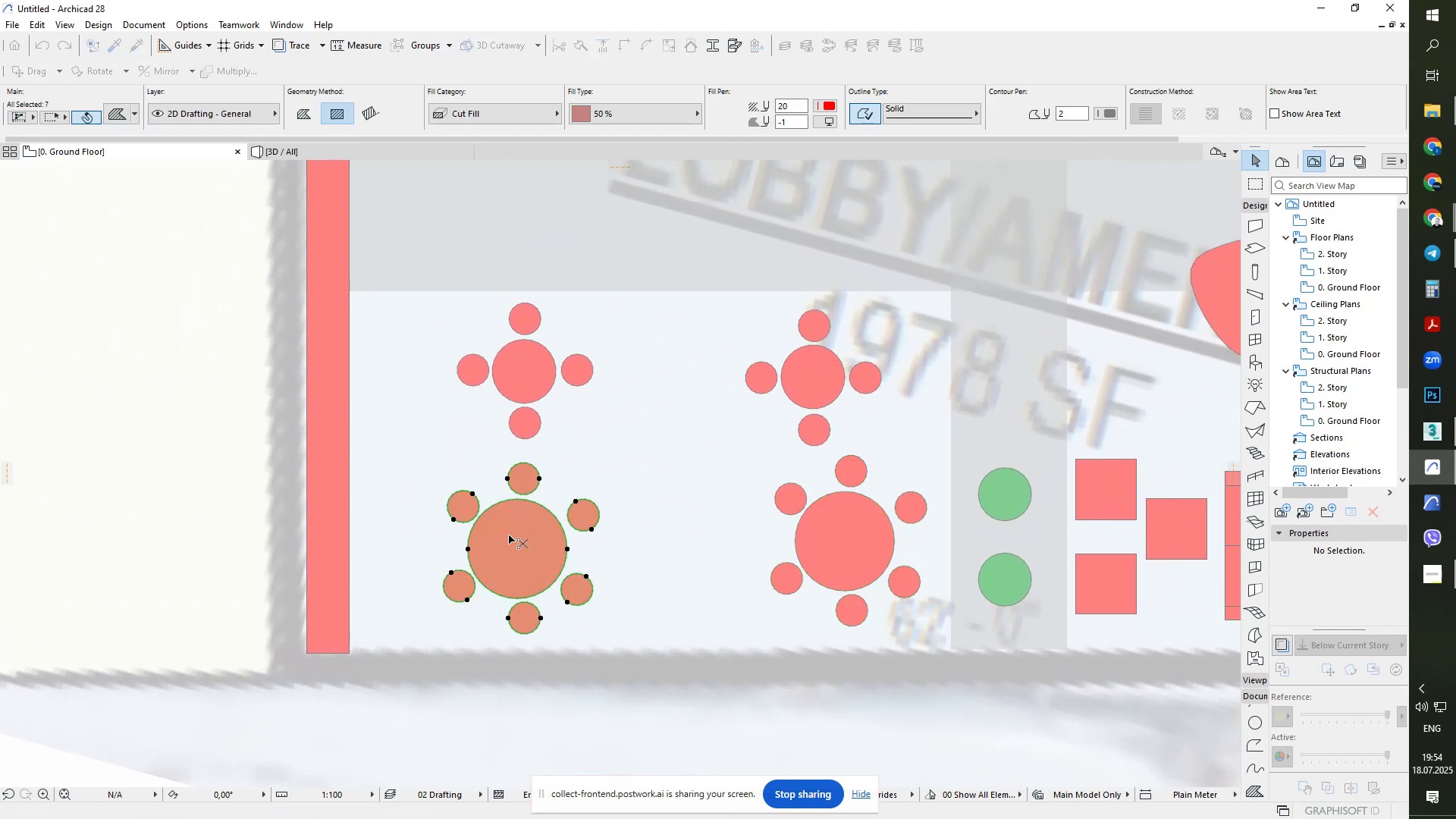 
key(Control+D)
 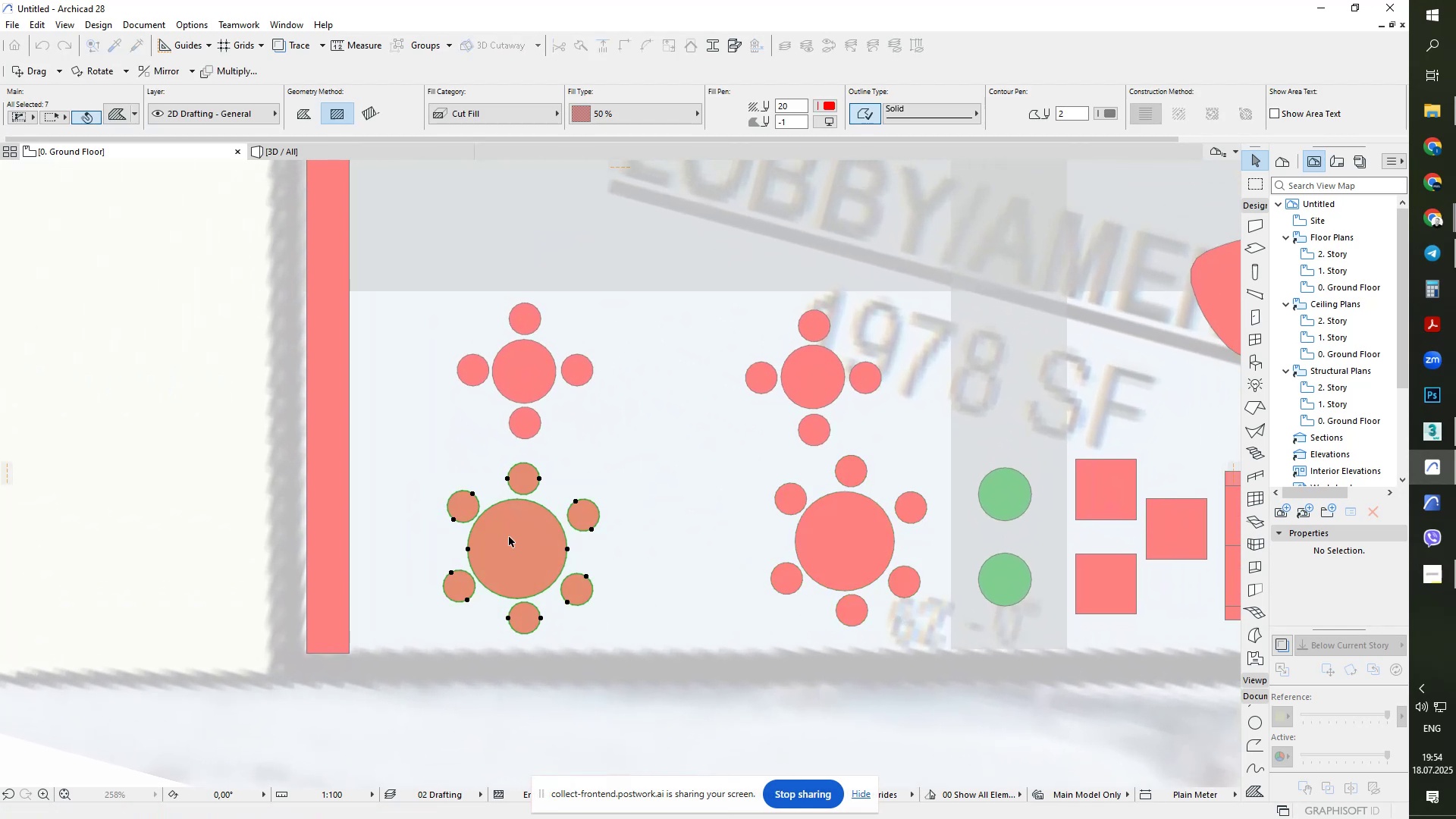 
left_click_drag(start_coordinate=[509, 538], to_coordinate=[516, 538])
 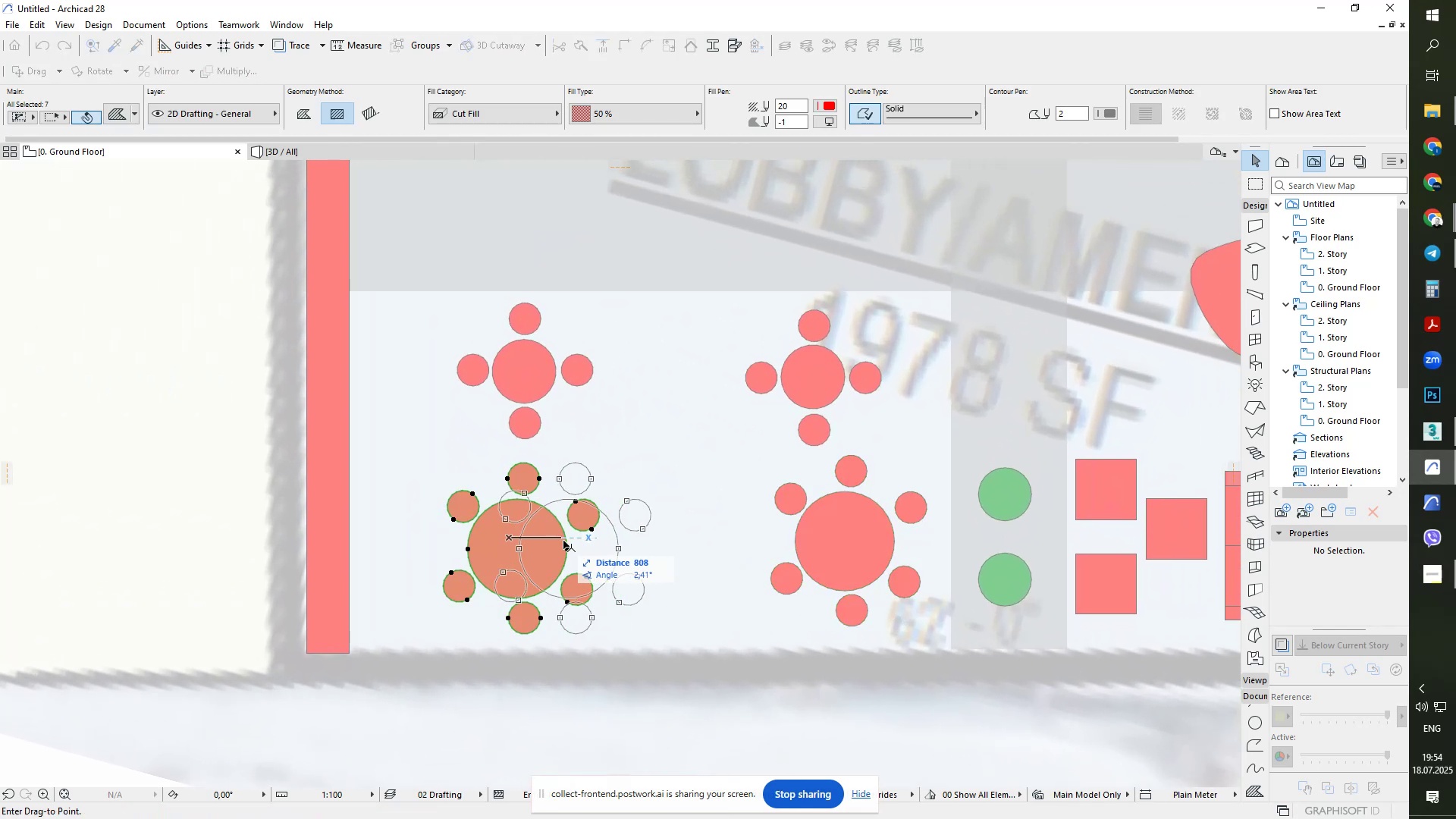 
hold_key(key=ShiftLeft, duration=0.48)
left_click([604, 541])
 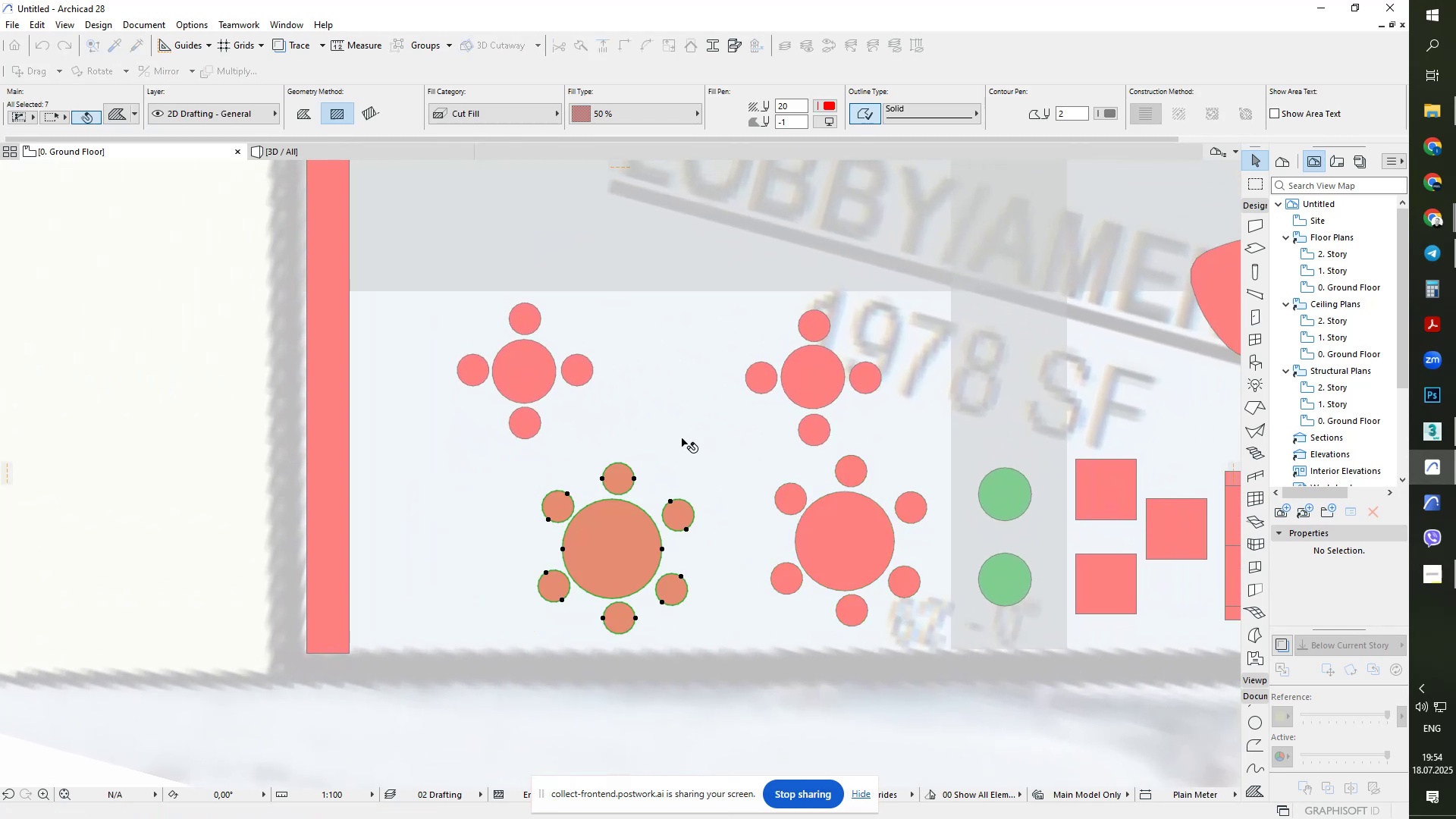 
key(Escape)
 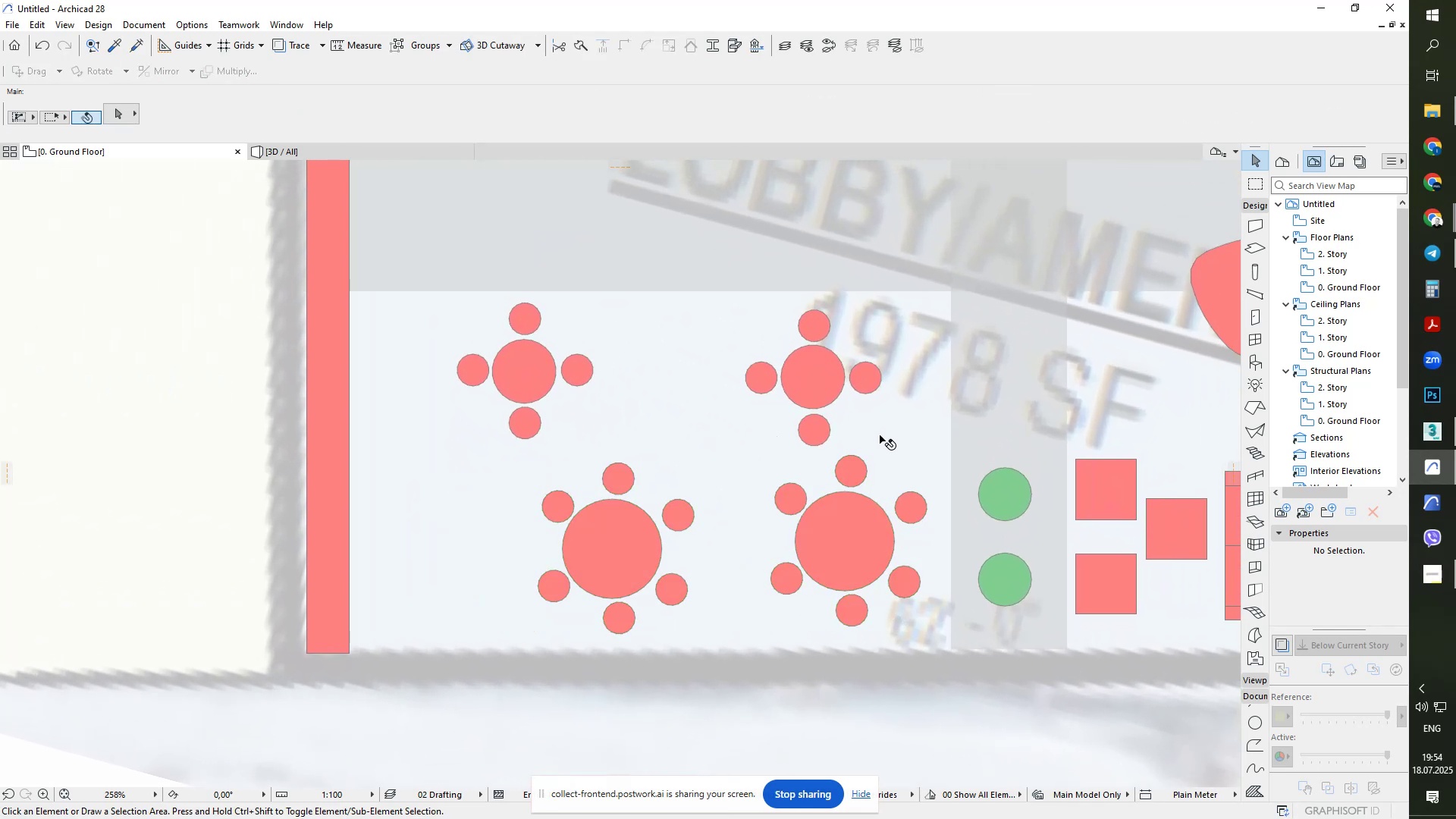 
key(Escape)
 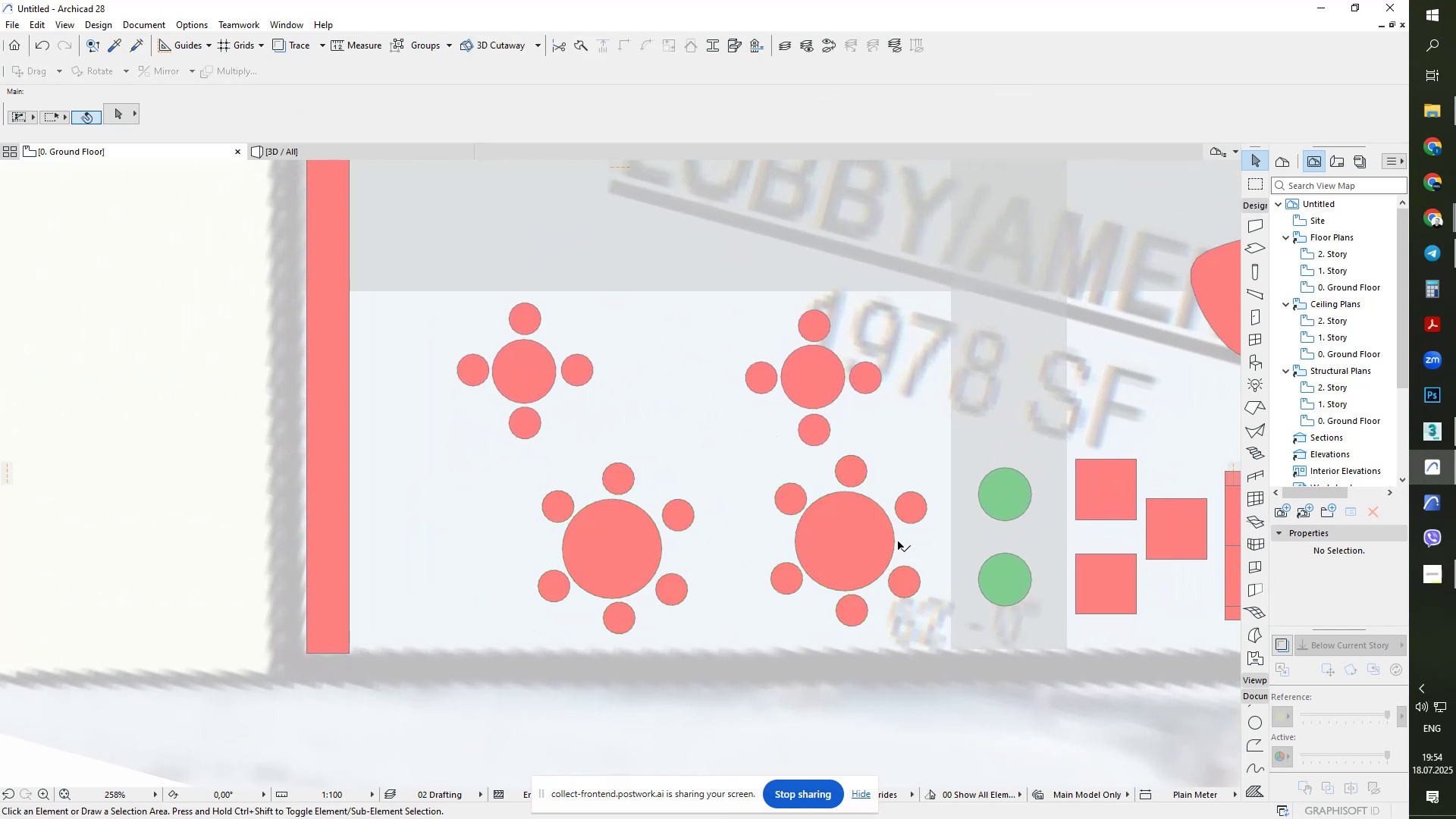 
key(Escape)
 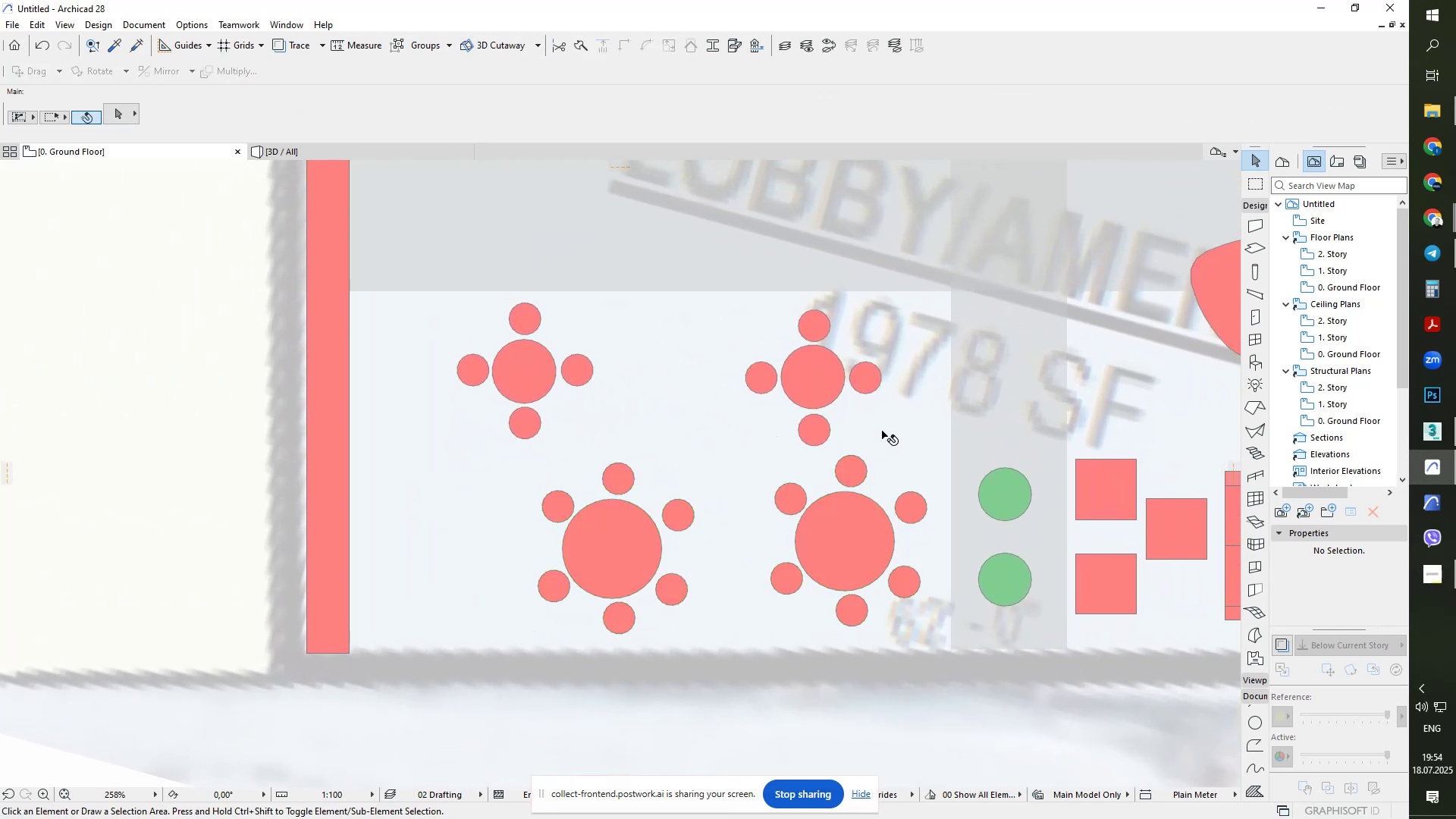 
key(Space)
 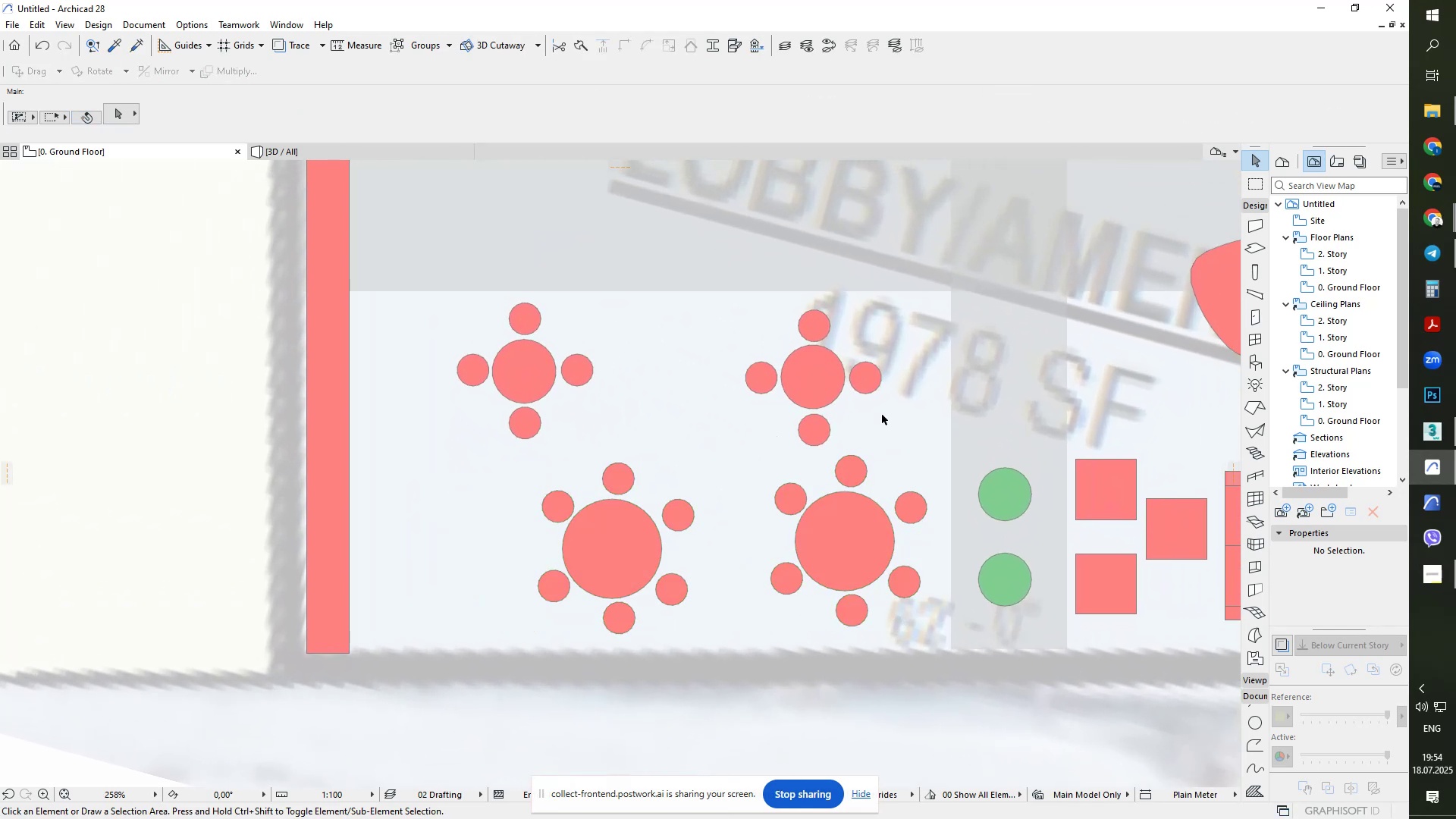 
left_click_drag(start_coordinate=[882, 415], to_coordinate=[864, 408])
 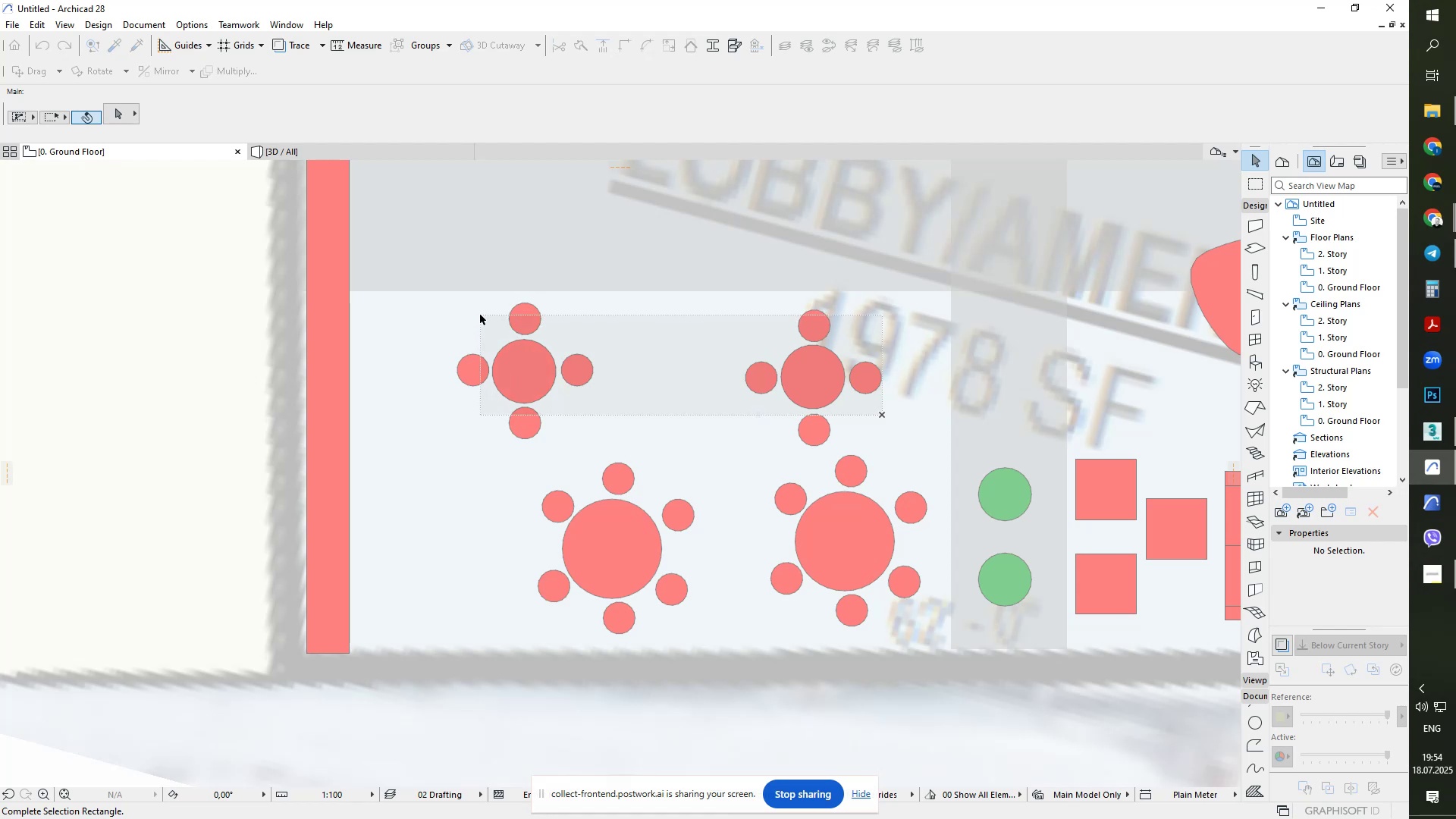 
left_click([475, 312])
 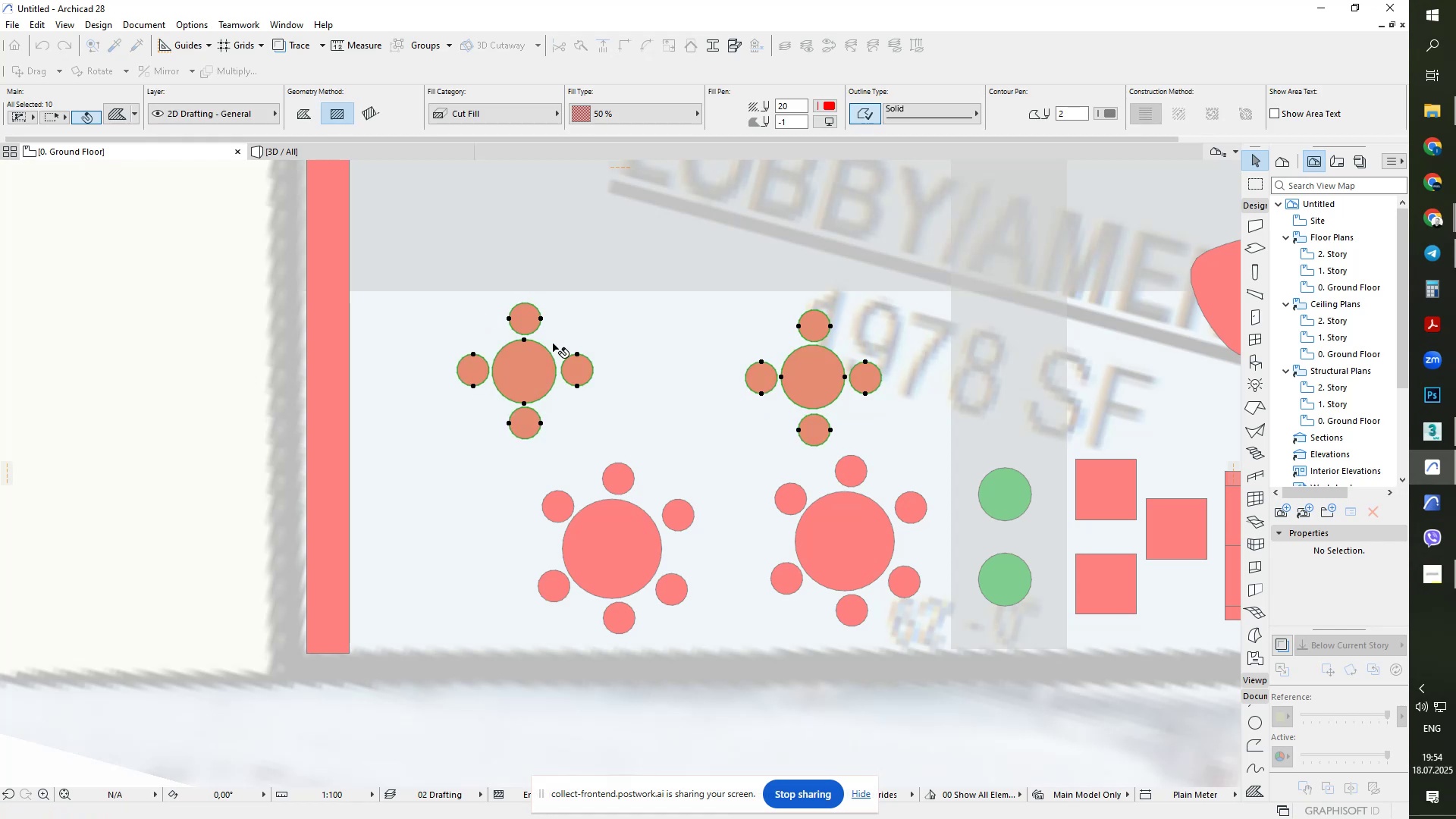 
key(Control+ControlLeft)
 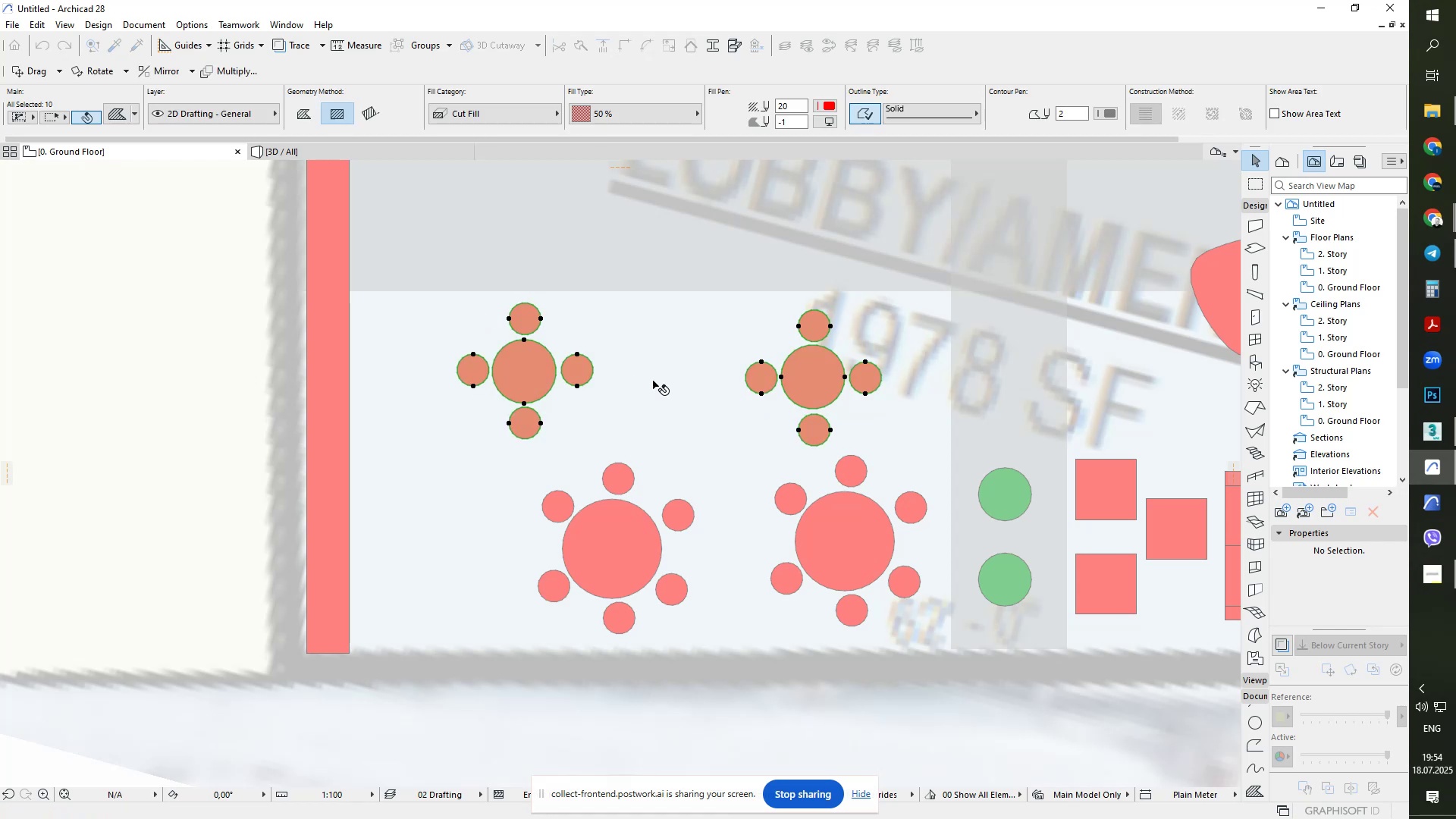 
key(Control+D)
 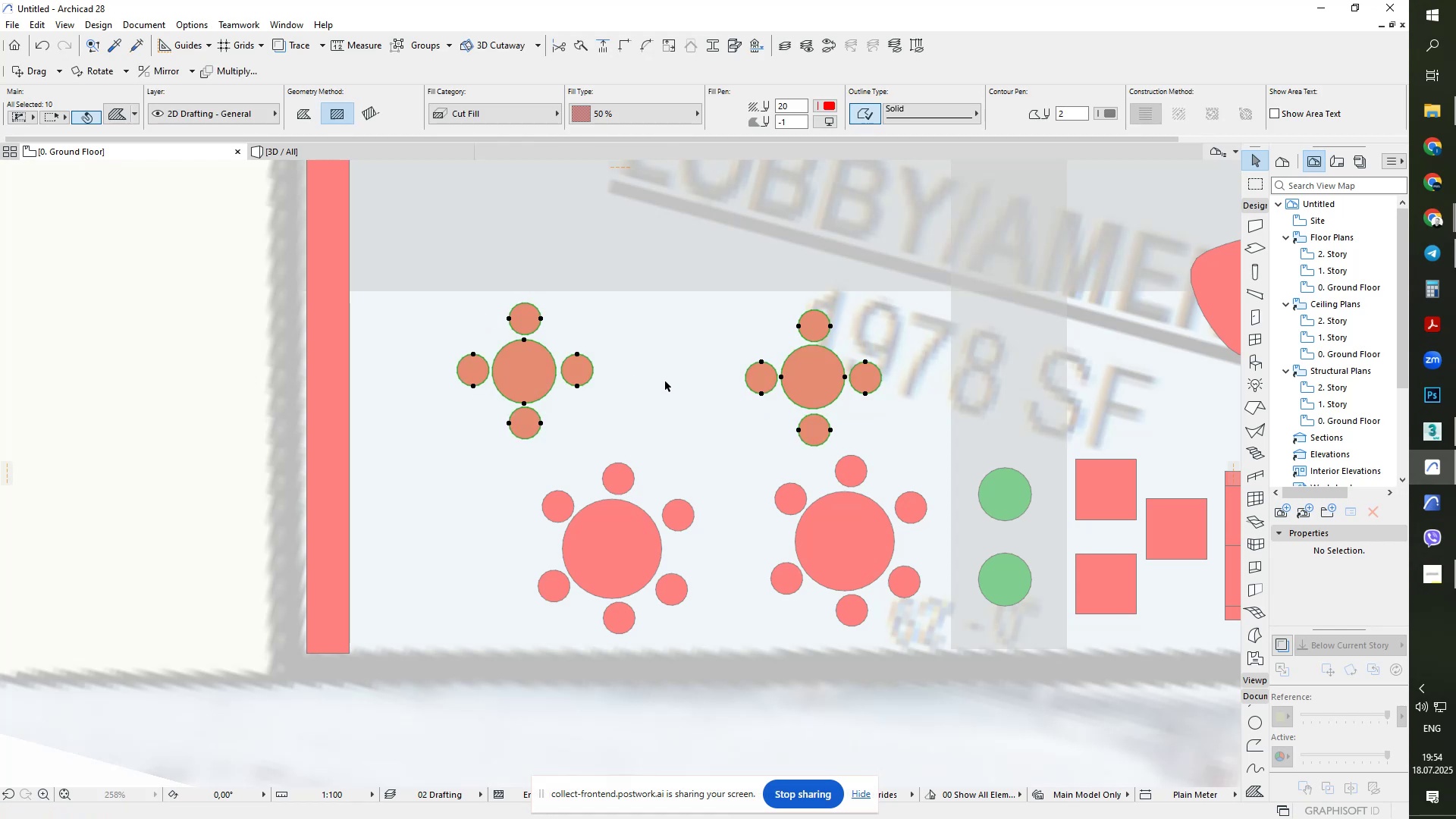 
left_click_drag(start_coordinate=[665, 381], to_coordinate=[656, 381])
 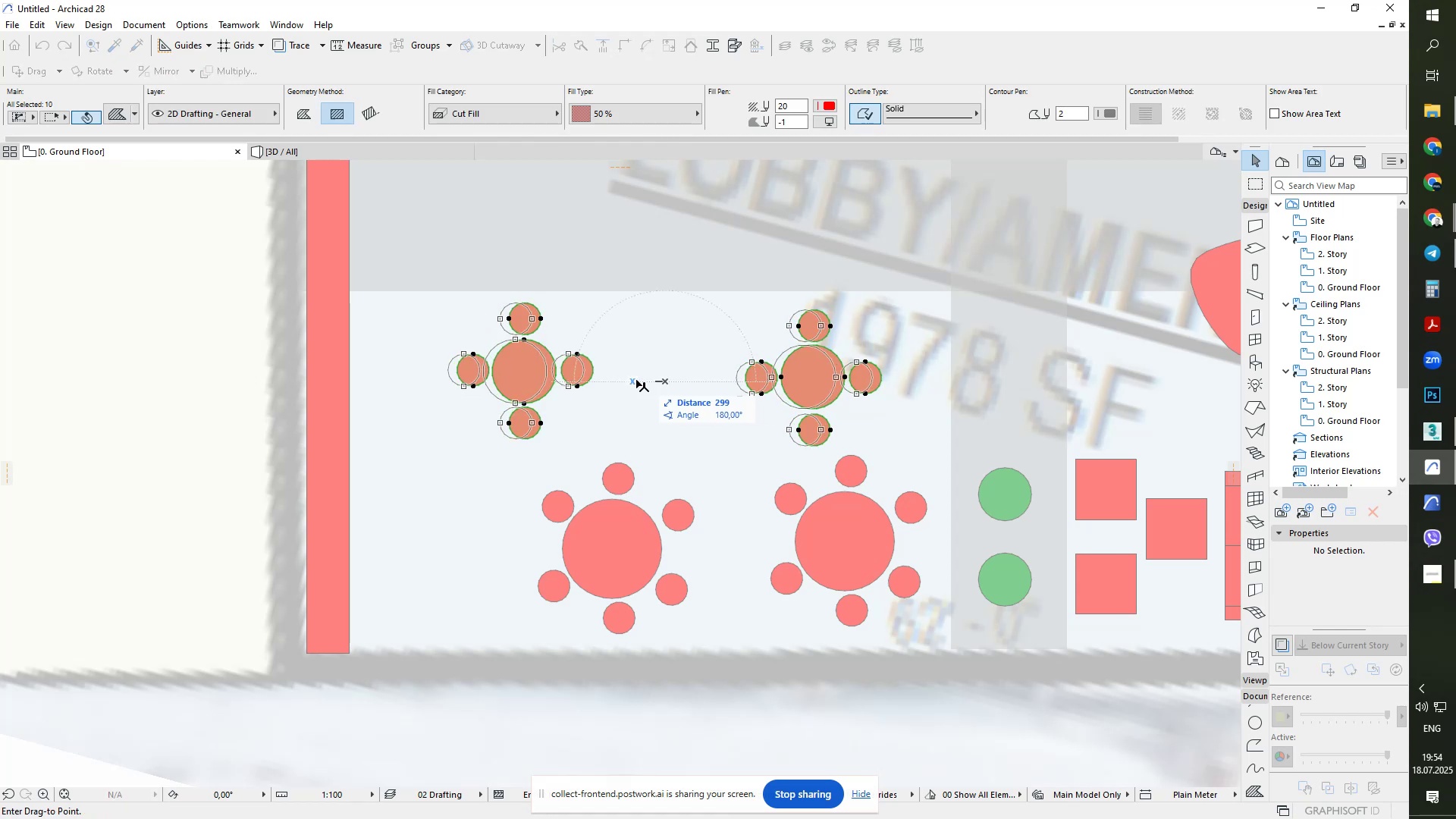 
hold_key(key=ShiftLeft, duration=0.61)
left_click([607, 379])
 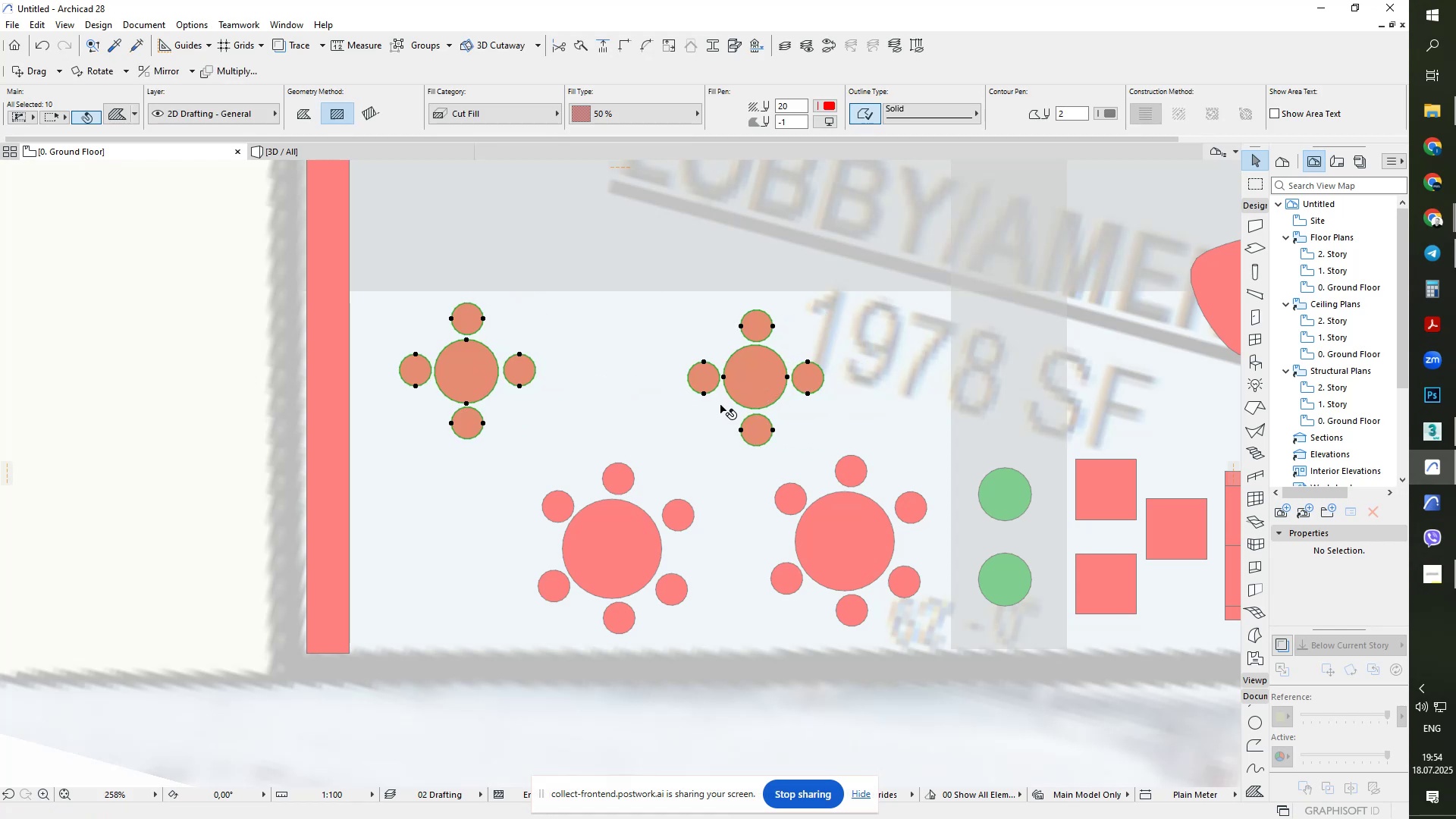 
key(Escape)
 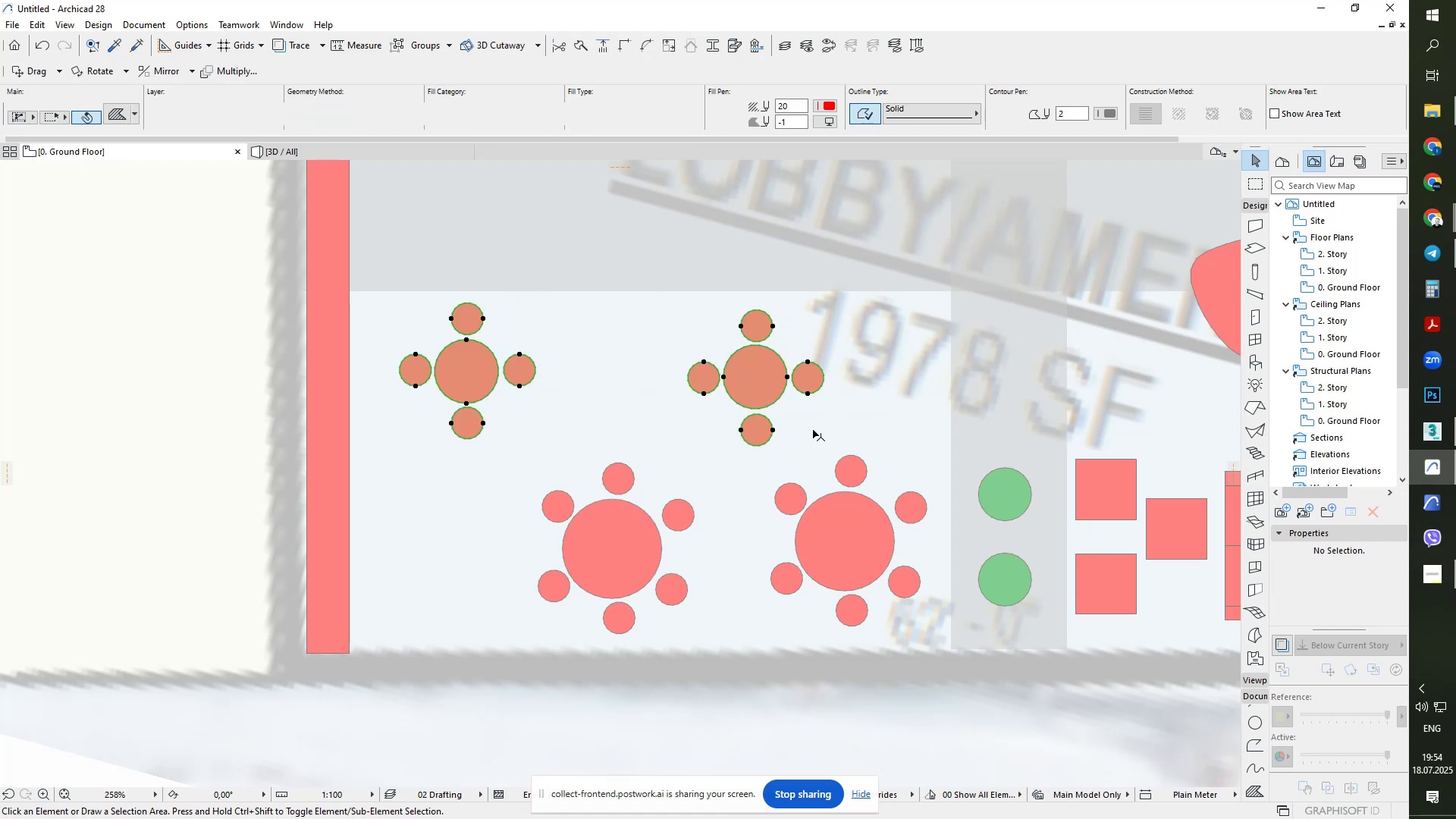 
key(Space)
 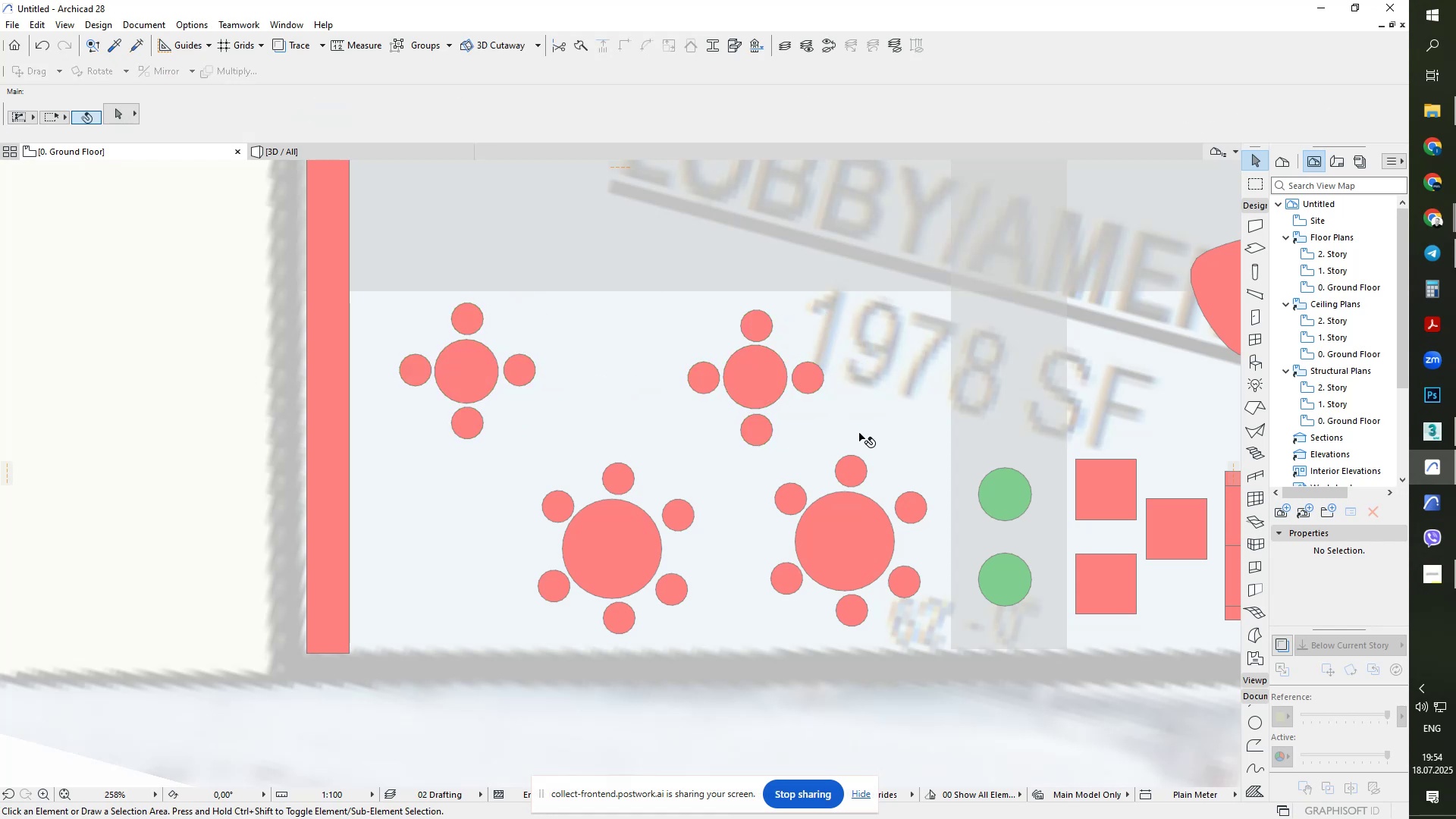 
left_click_drag(start_coordinate=[859, 433], to_coordinate=[837, 420])
 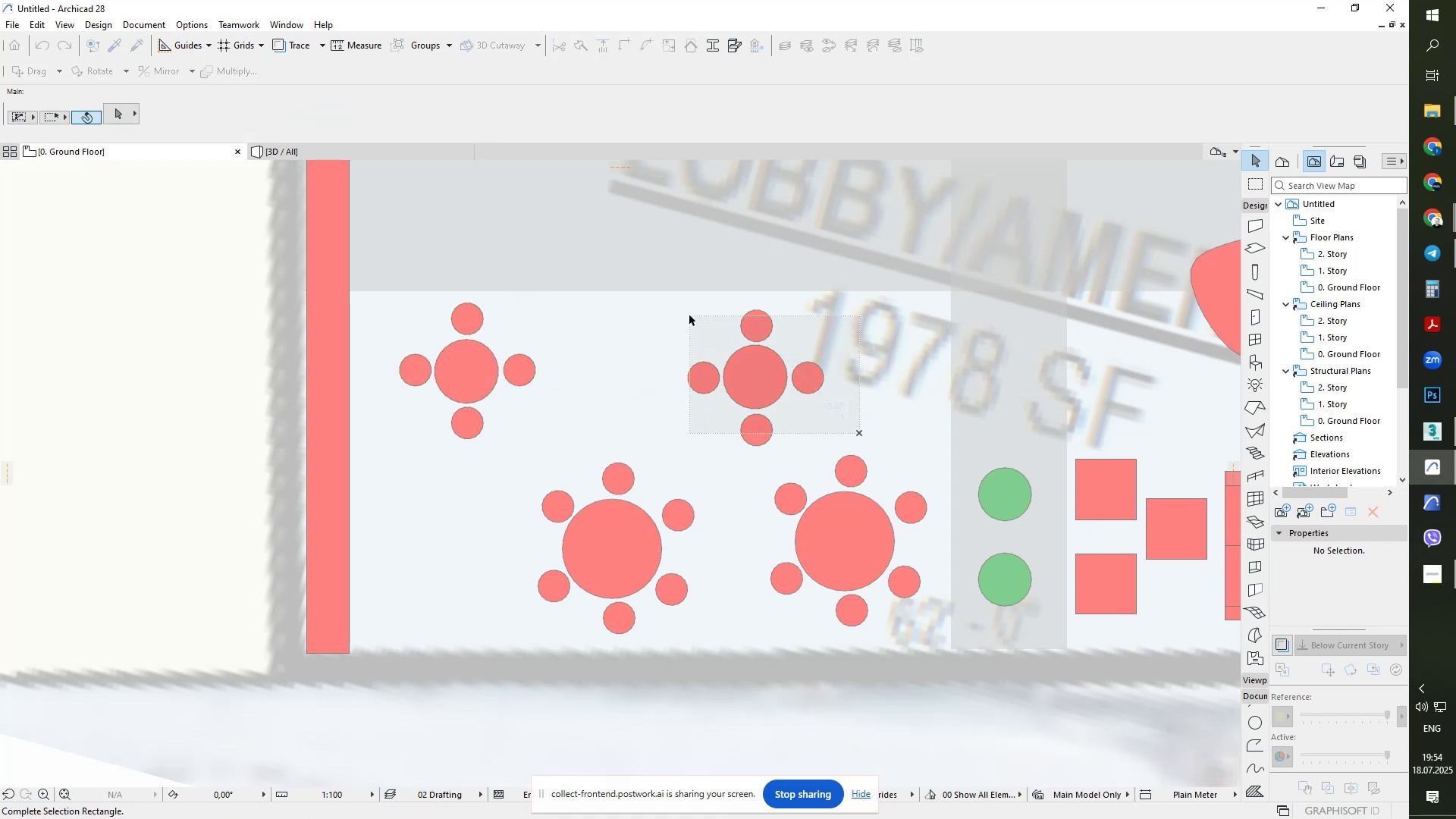 
double_click([689, 315])
 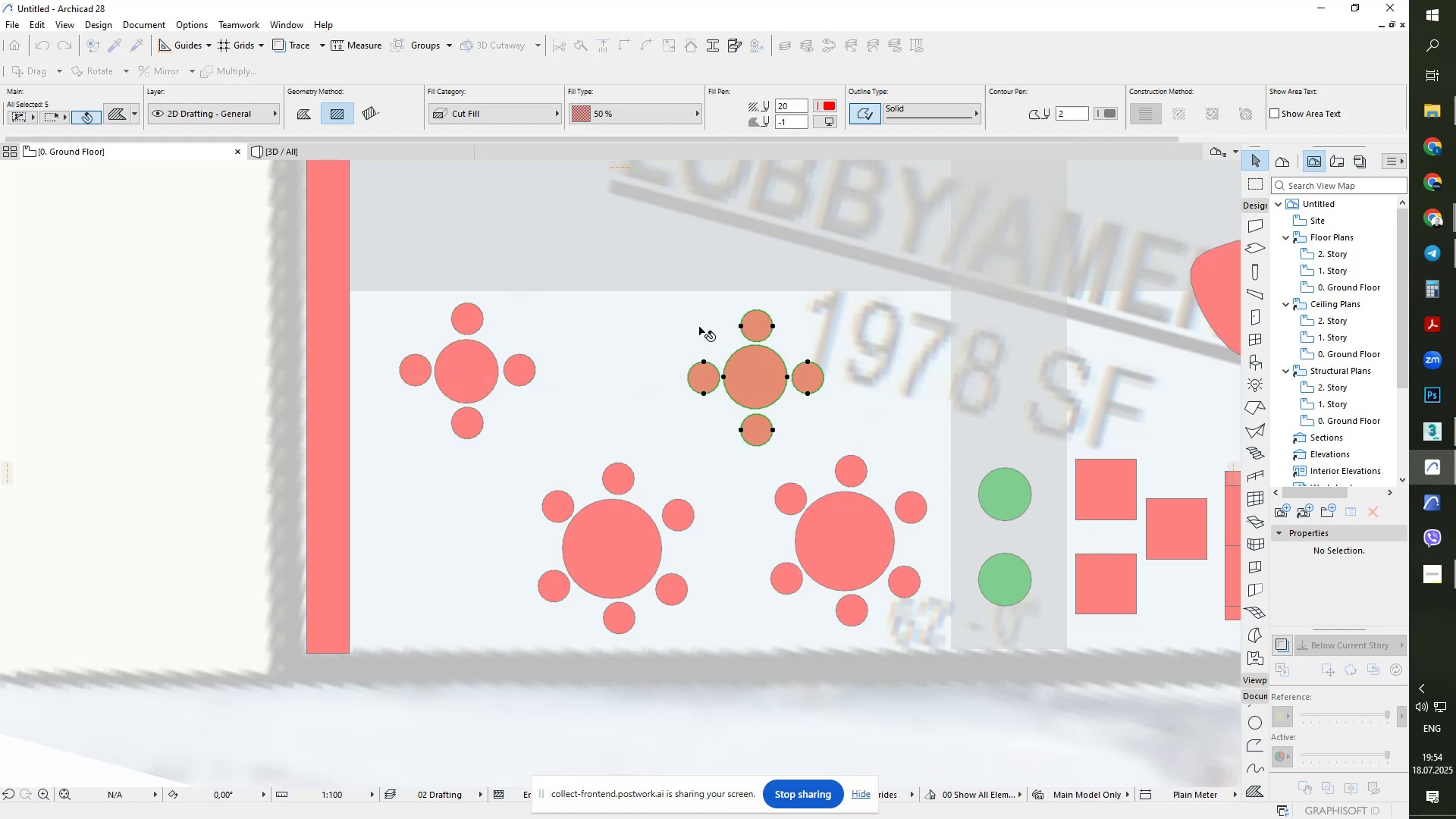 
key(Control+ControlLeft)
 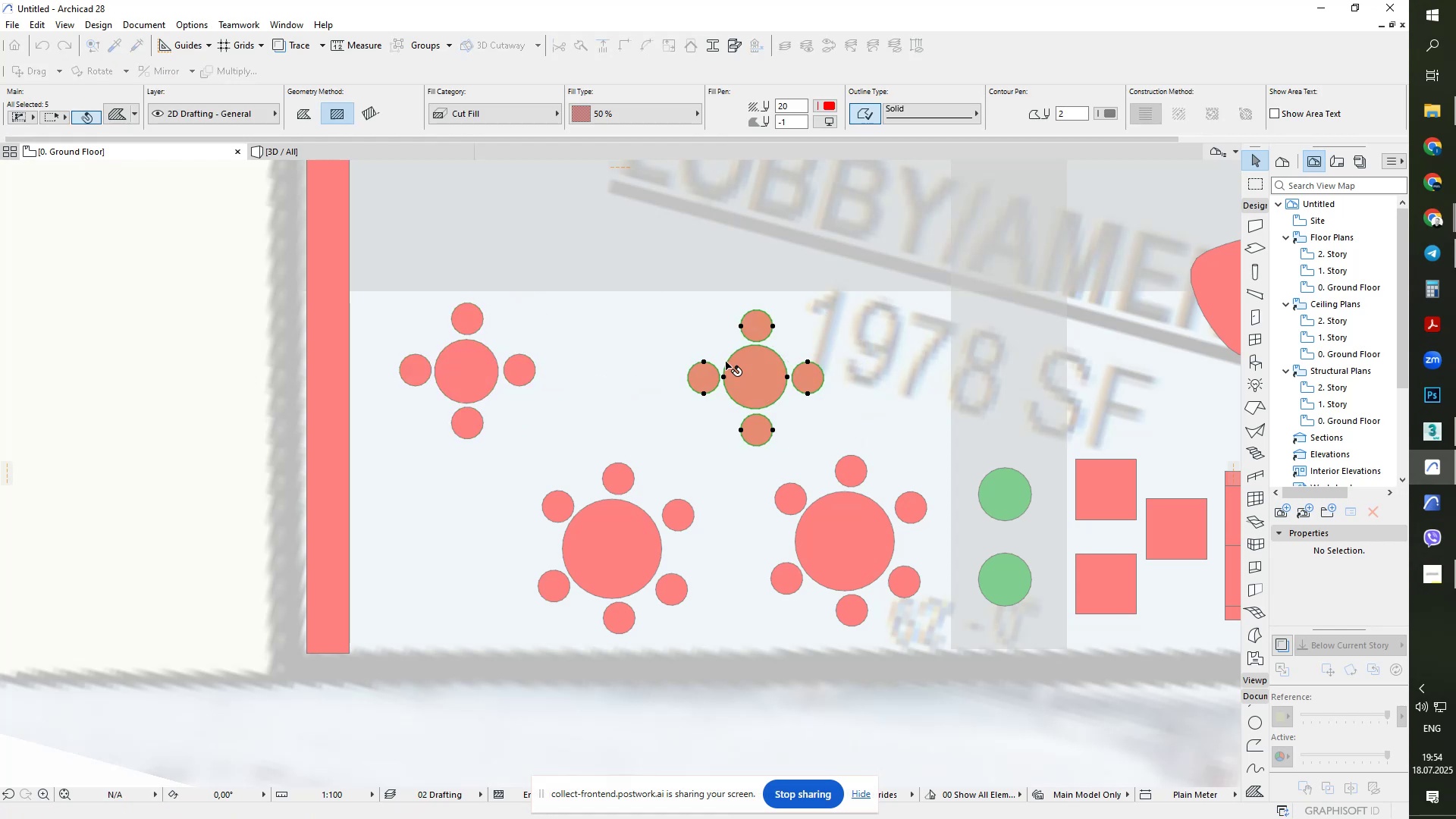 
key(Control+D)
 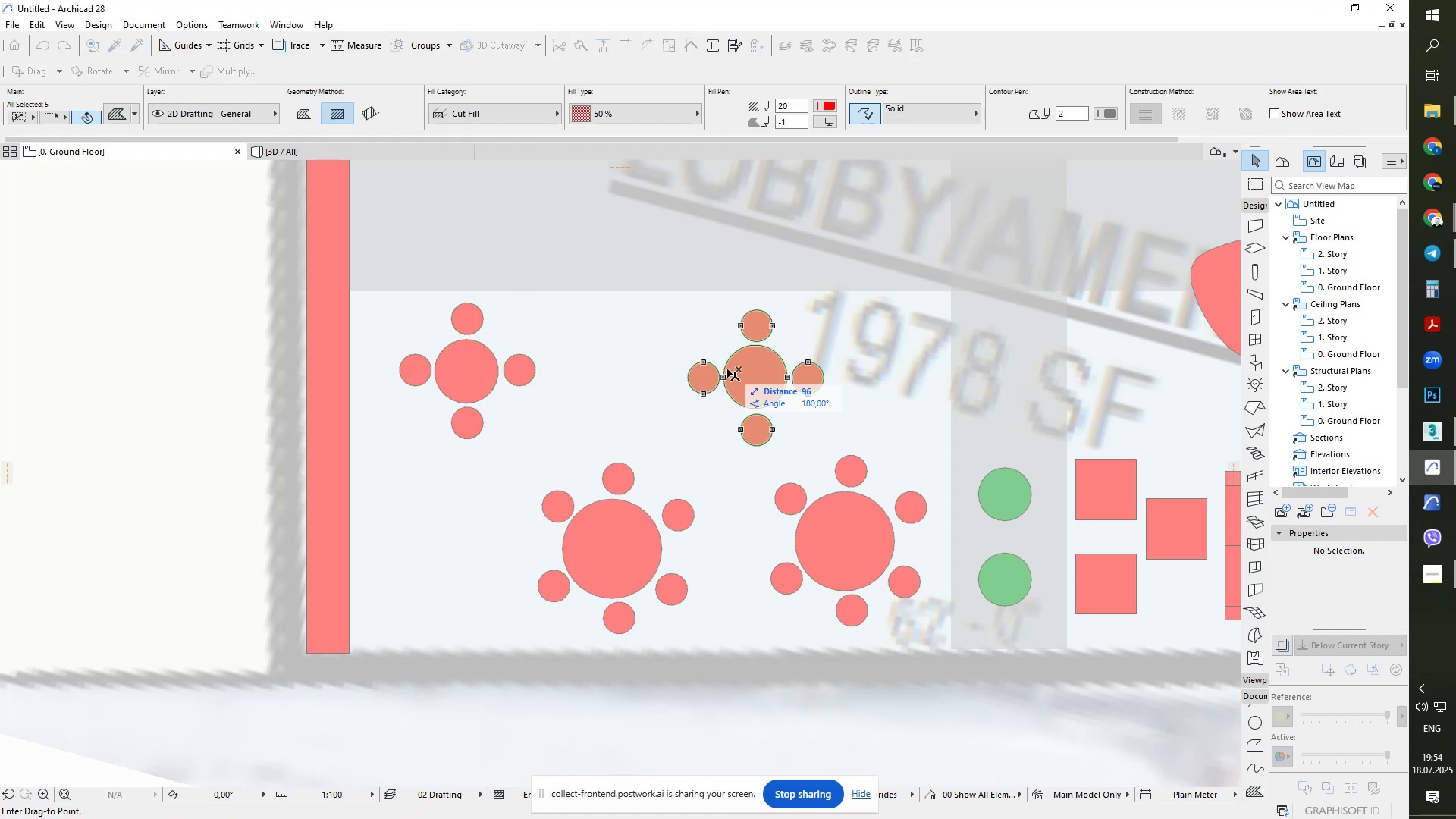 
hold_key(key=ShiftLeft, duration=0.62)
left_click([705, 373])
 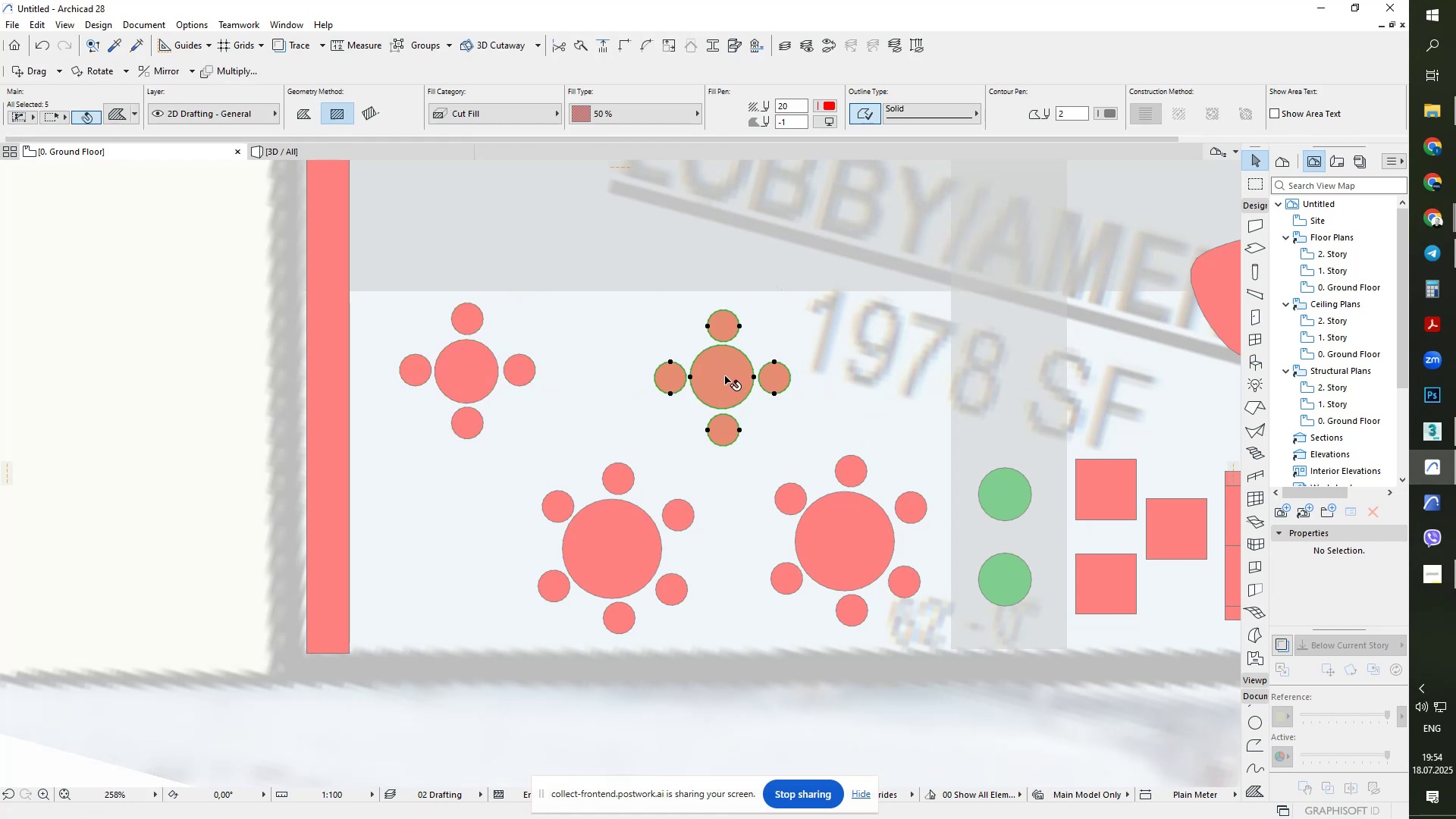 
key(Escape)
 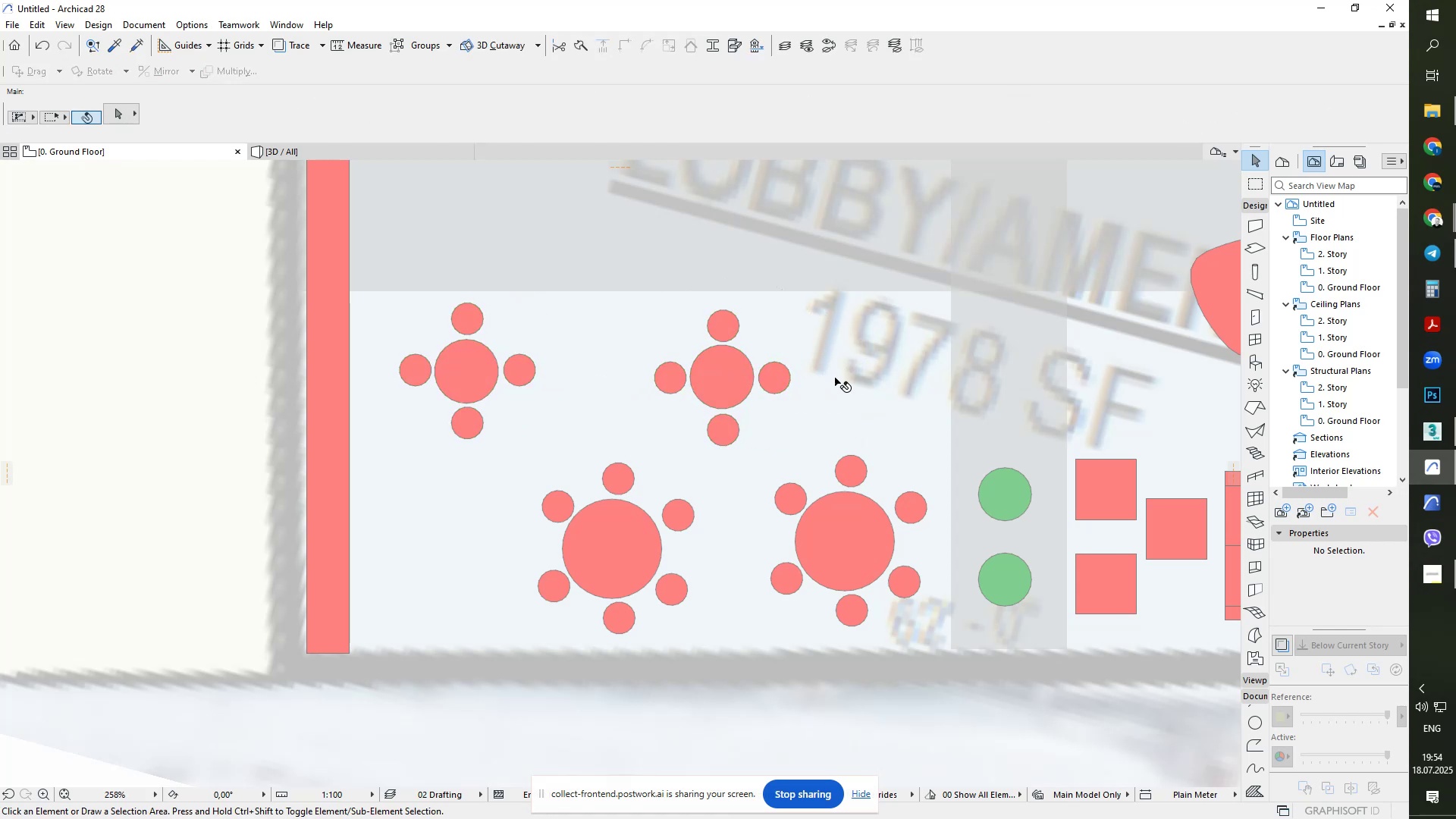 
scroll: coordinate [839, 378], scroll_direction: down, amount: 1.0
 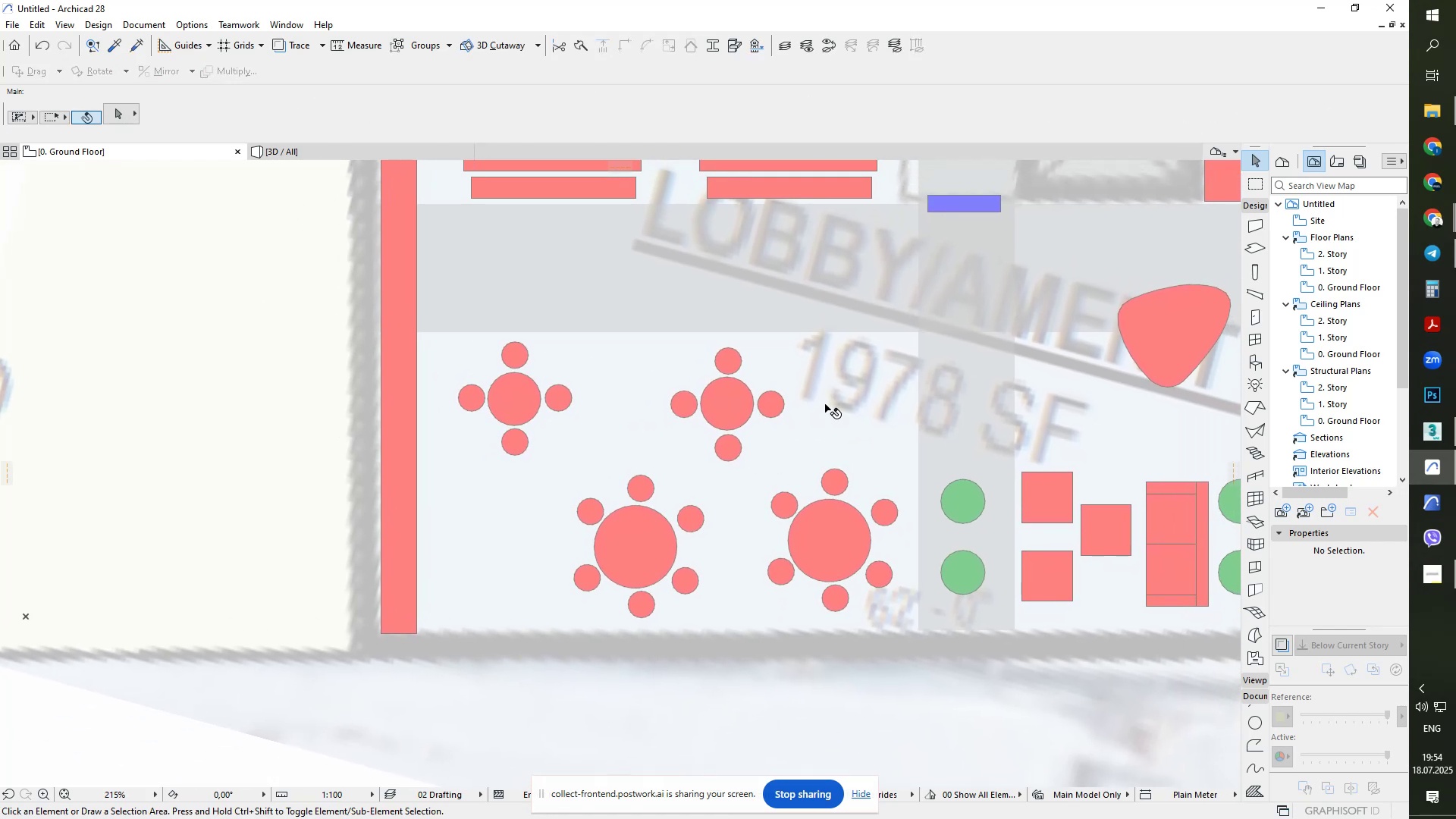 
key(Escape)
 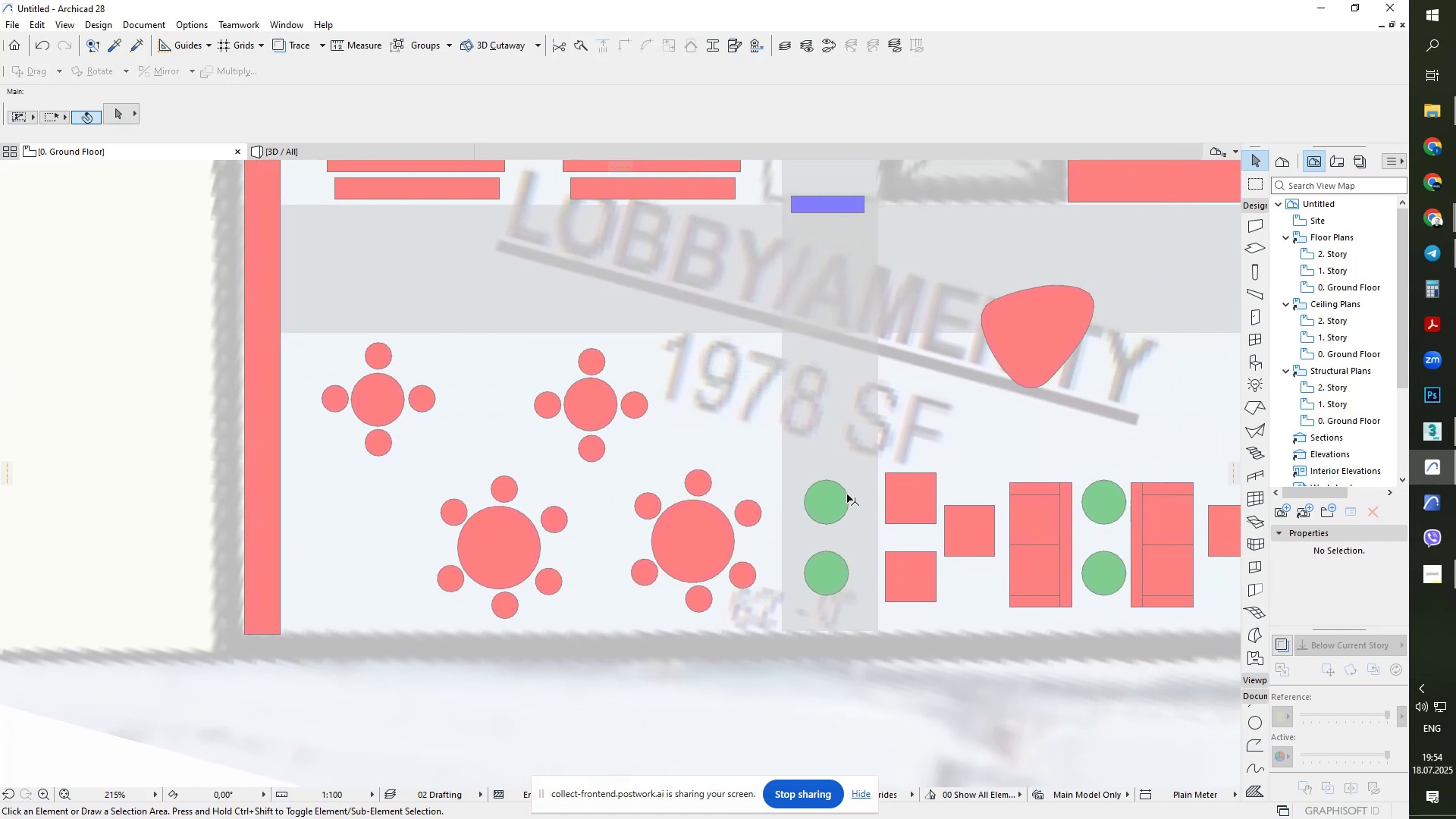 
left_click([829, 510])
 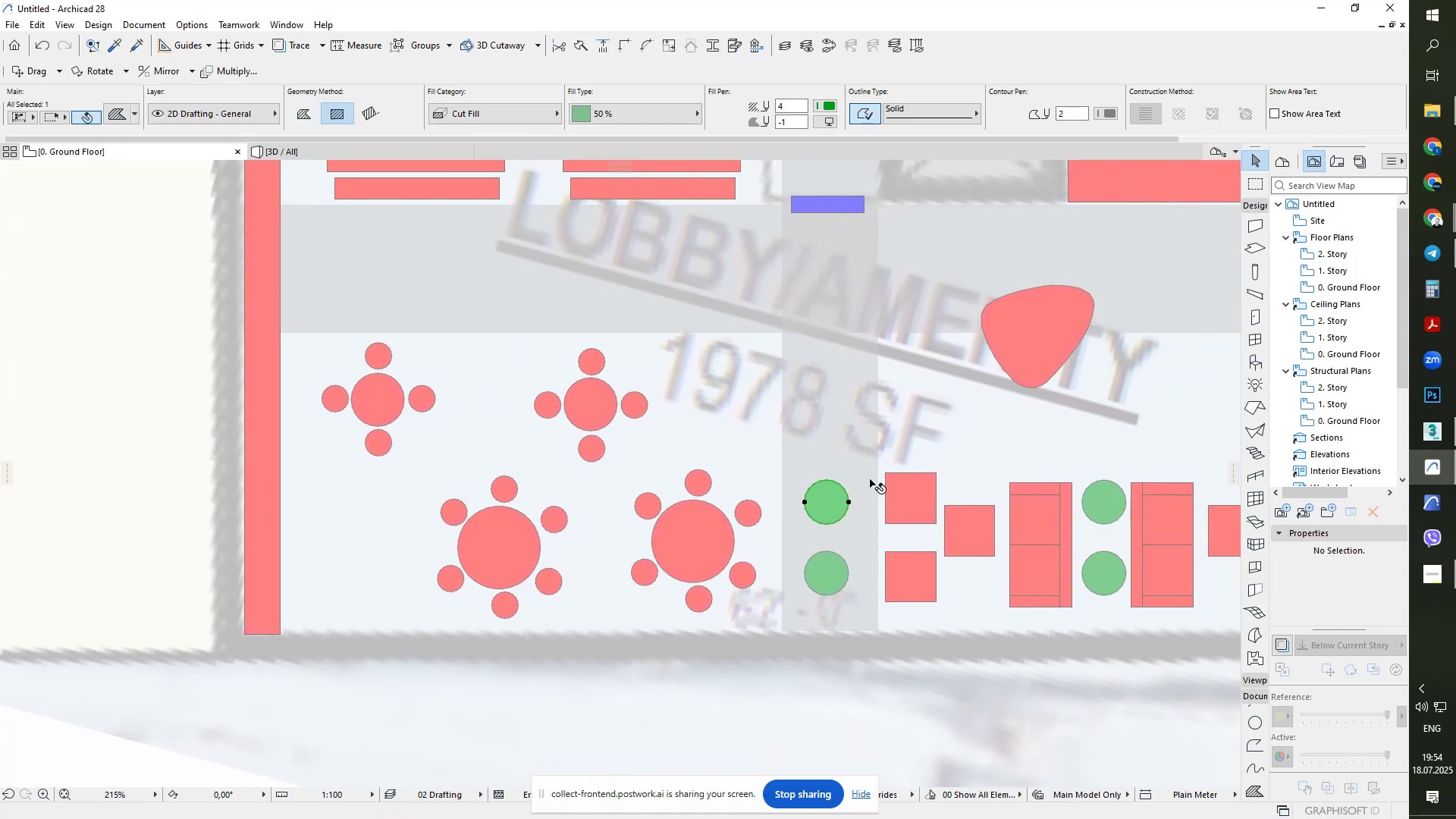 
key(Control+ControlLeft)
 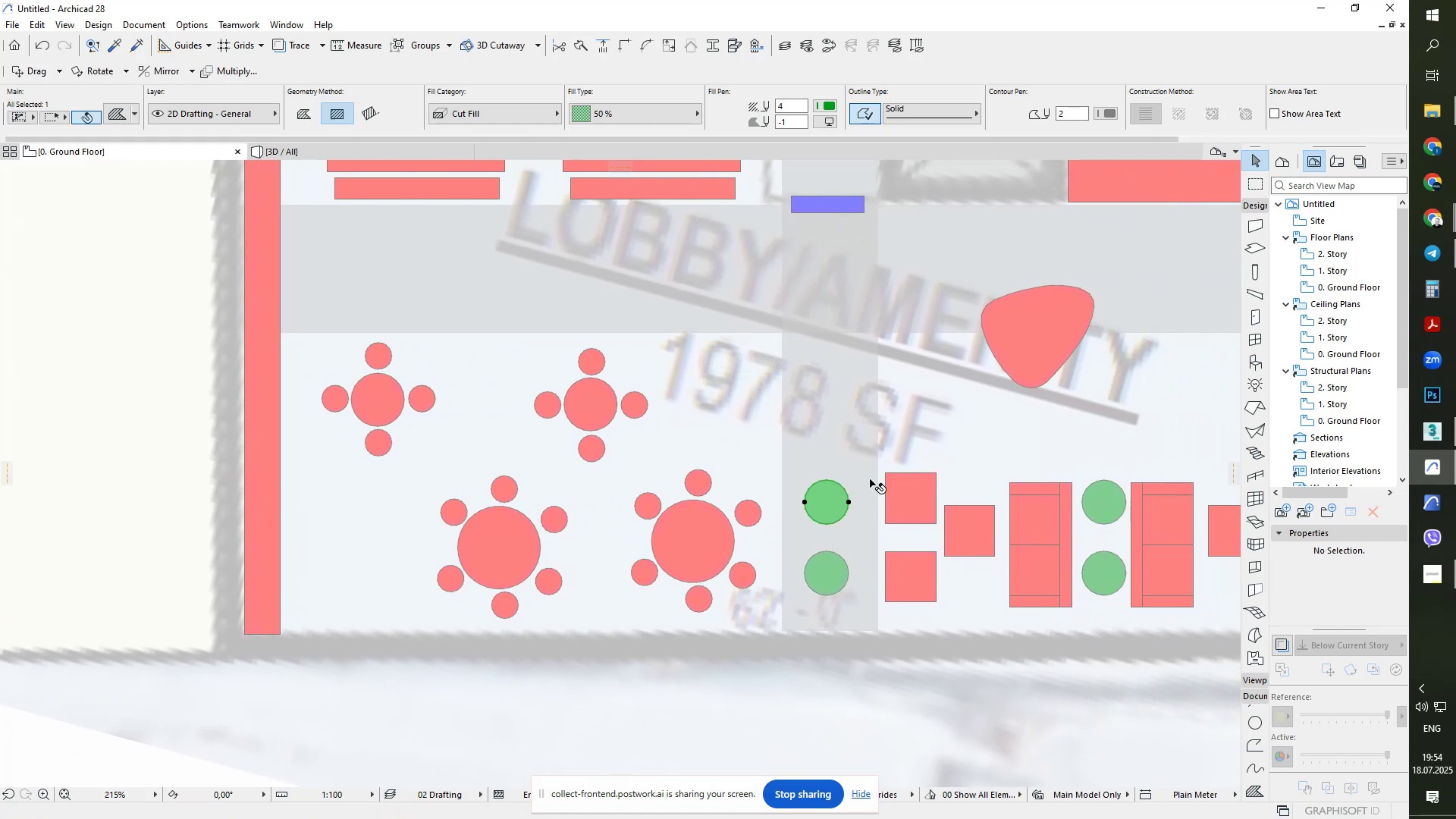 
key(Control+D)
 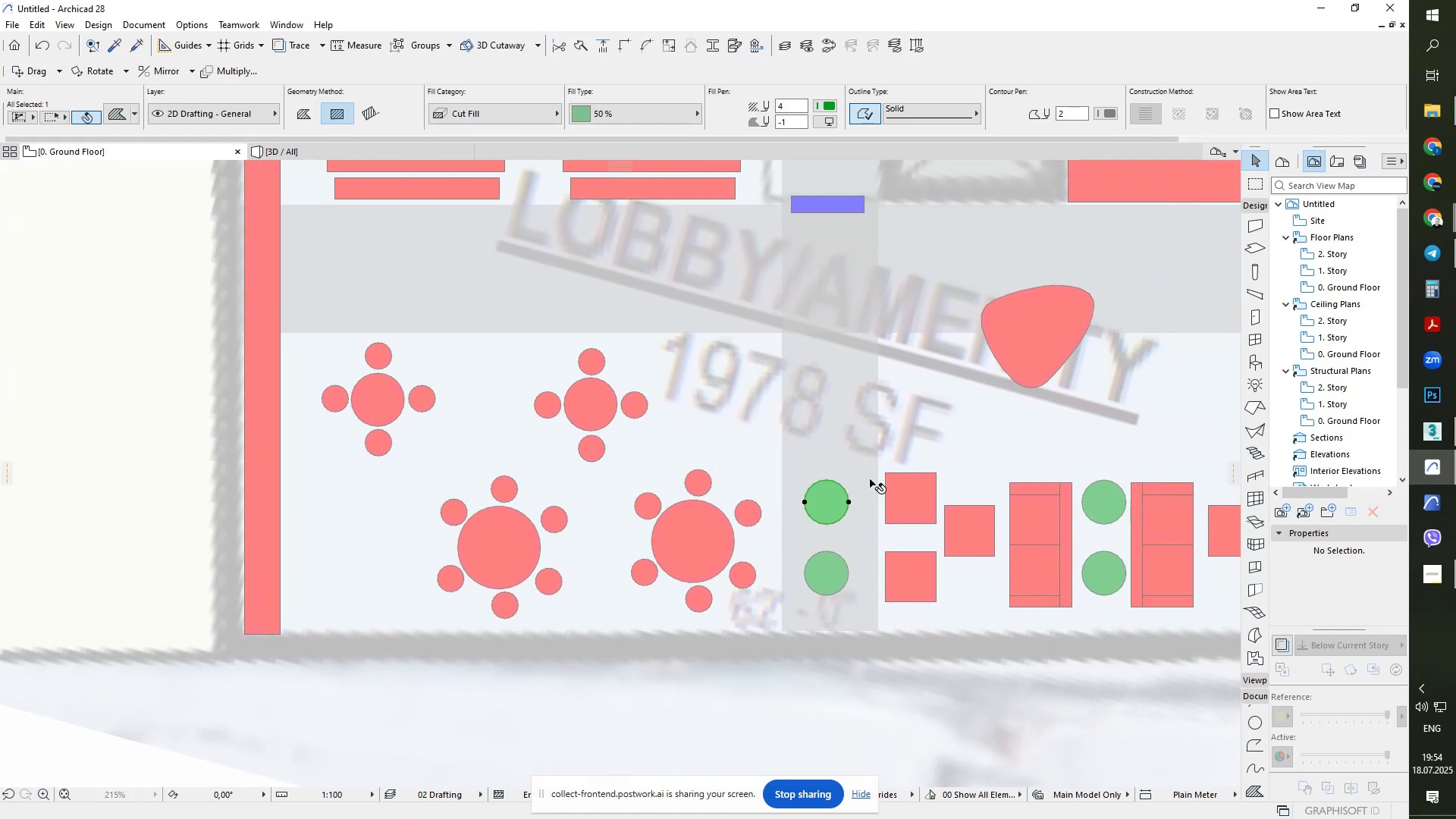 
key(Alt+Control+AltLeft)
 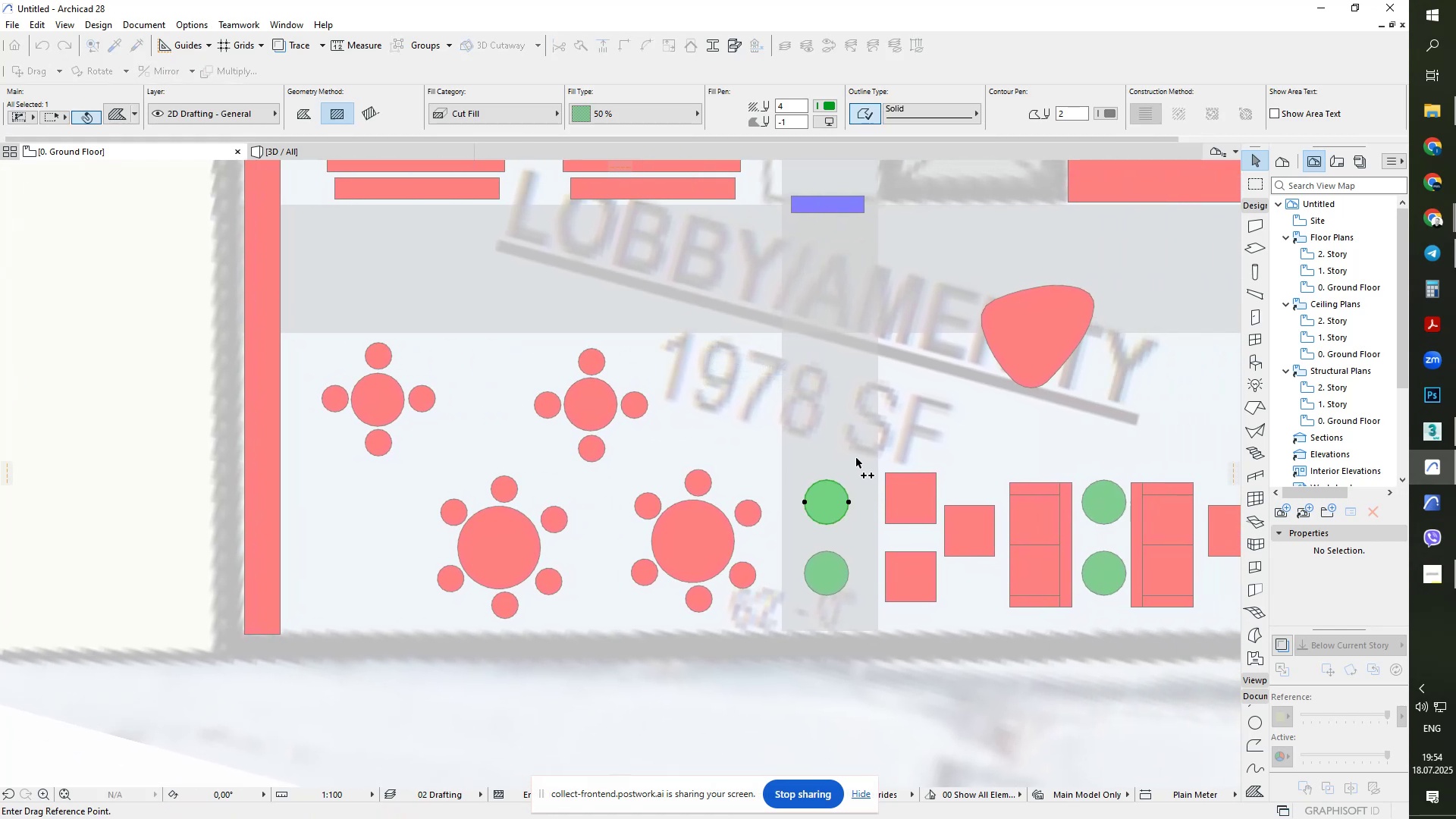 
left_click_drag(start_coordinate=[856, 458], to_coordinate=[856, 450])
 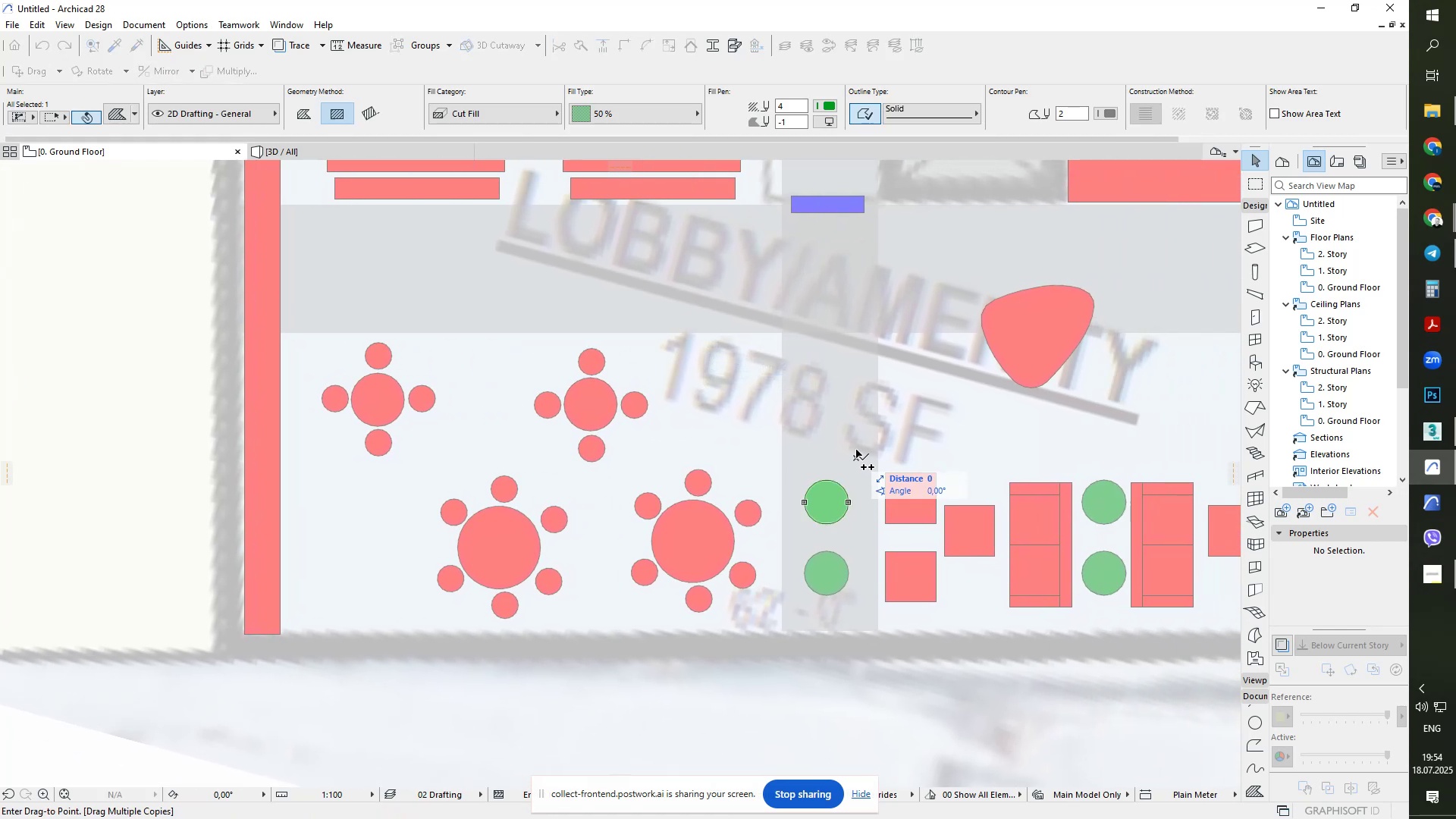 
hold_key(key=ShiftLeft, duration=0.66)
 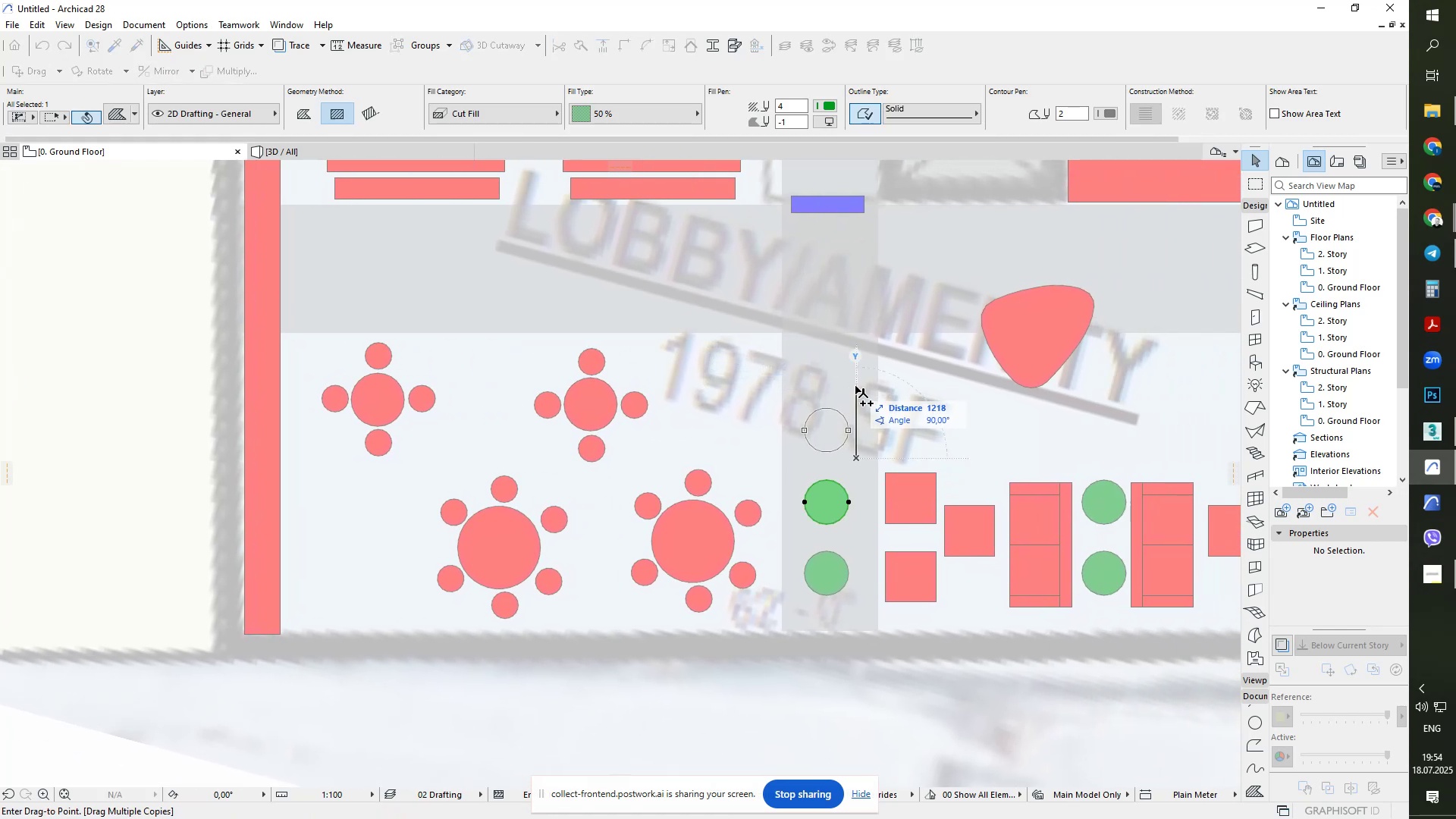 
key(Escape)
 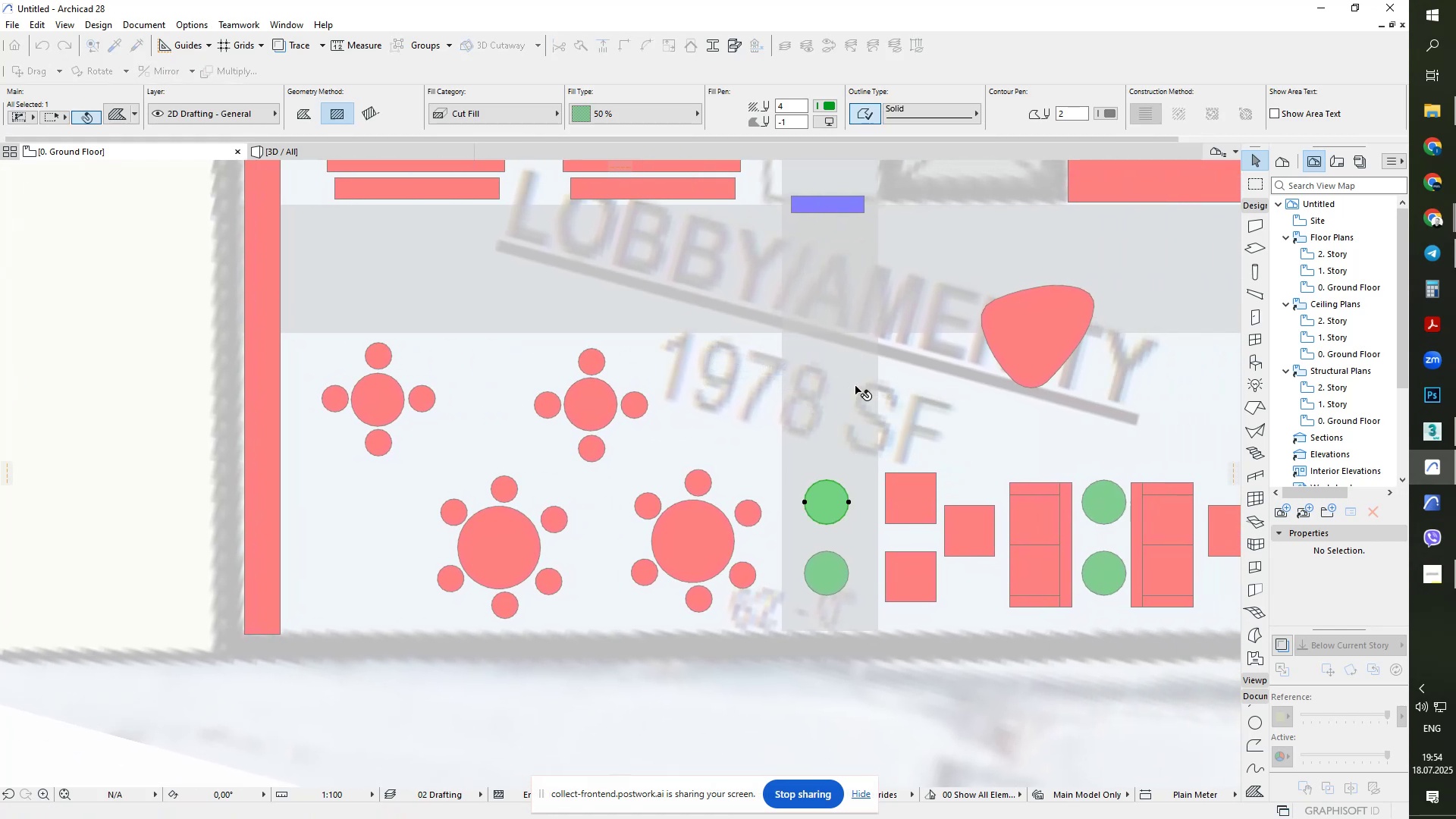 
key(Escape)
 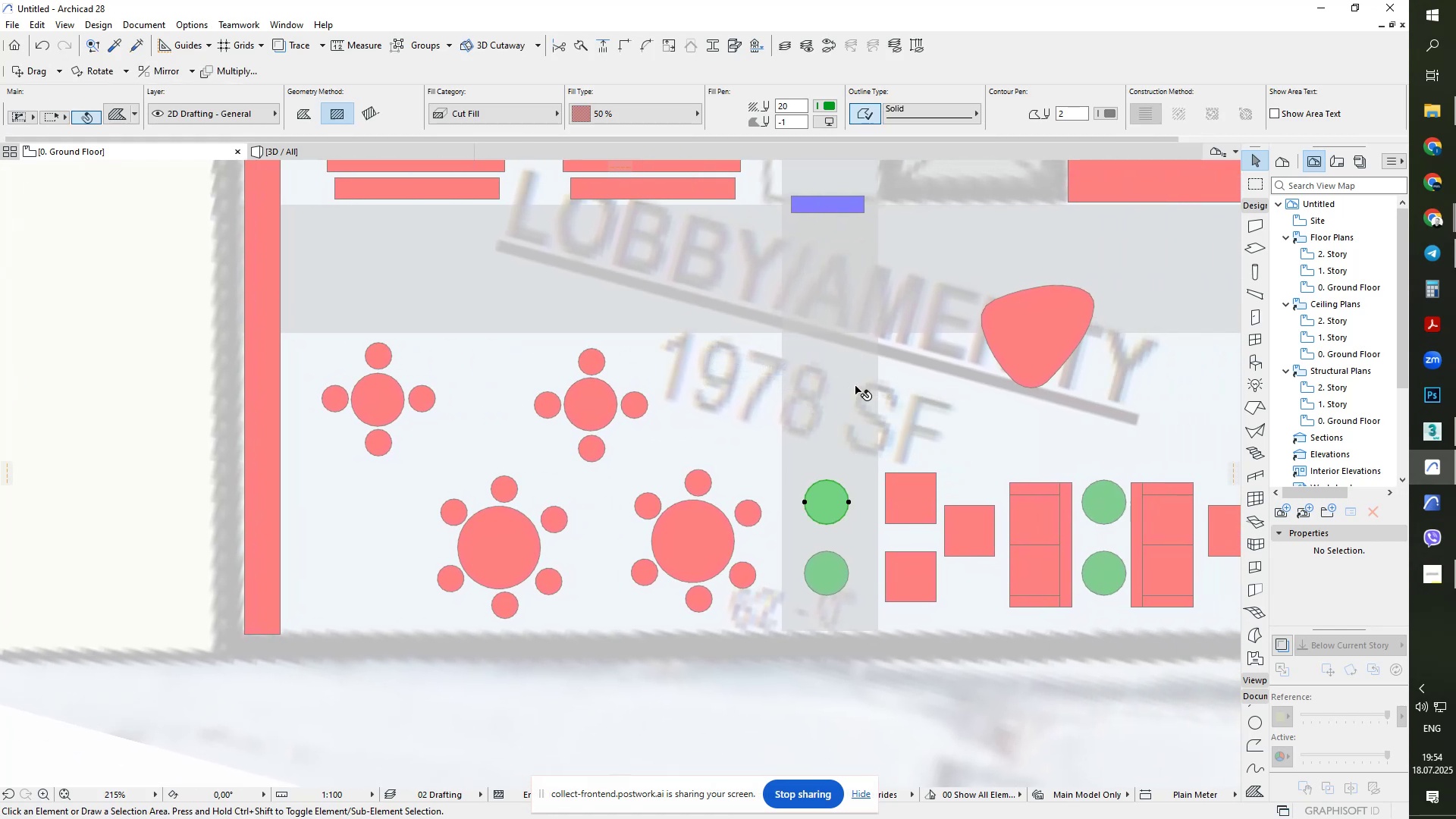 
scroll: coordinate [855, 388], scroll_direction: down, amount: 4.0
 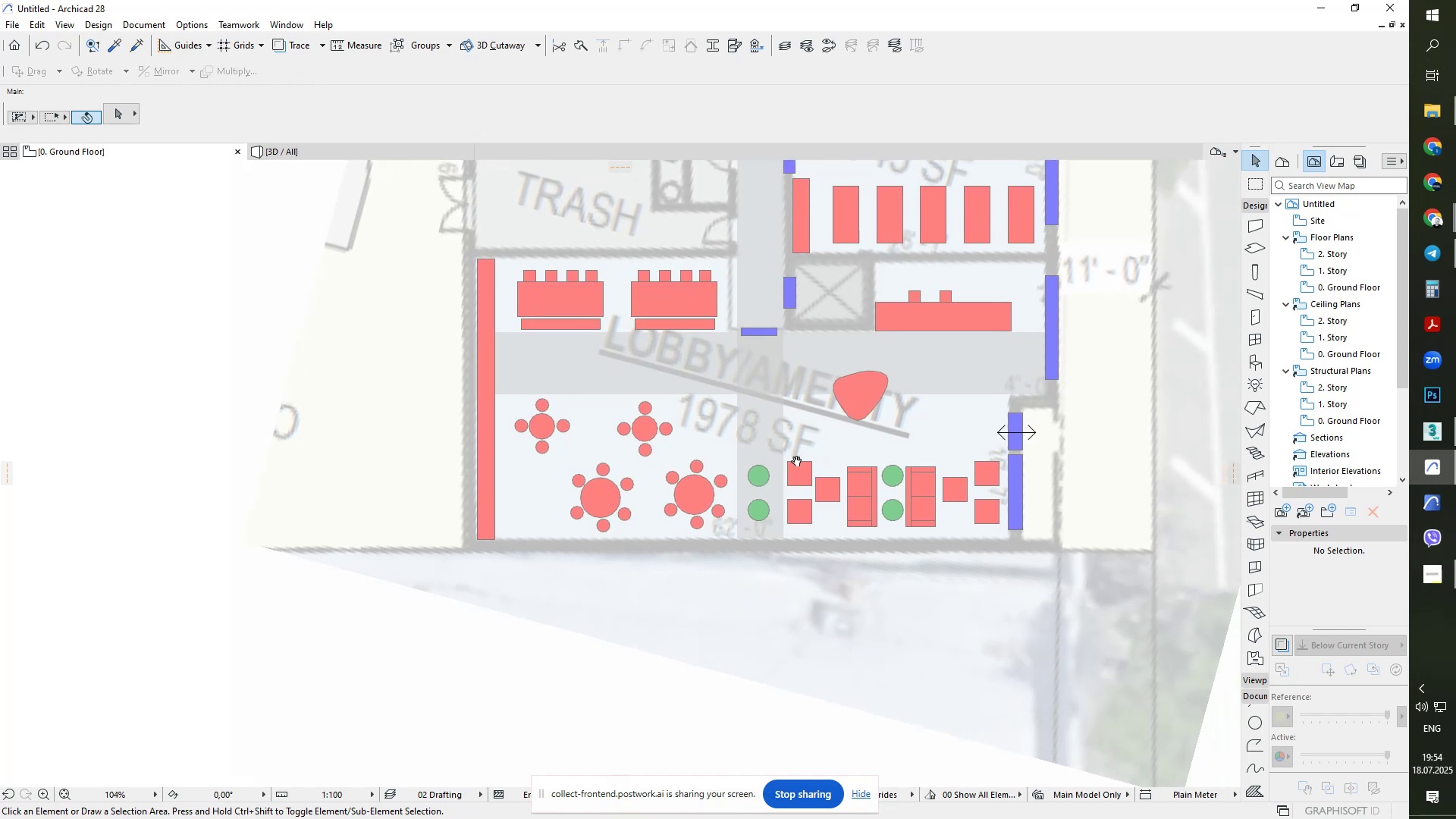 
scroll: coordinate [793, 457], scroll_direction: up, amount: 1.0
 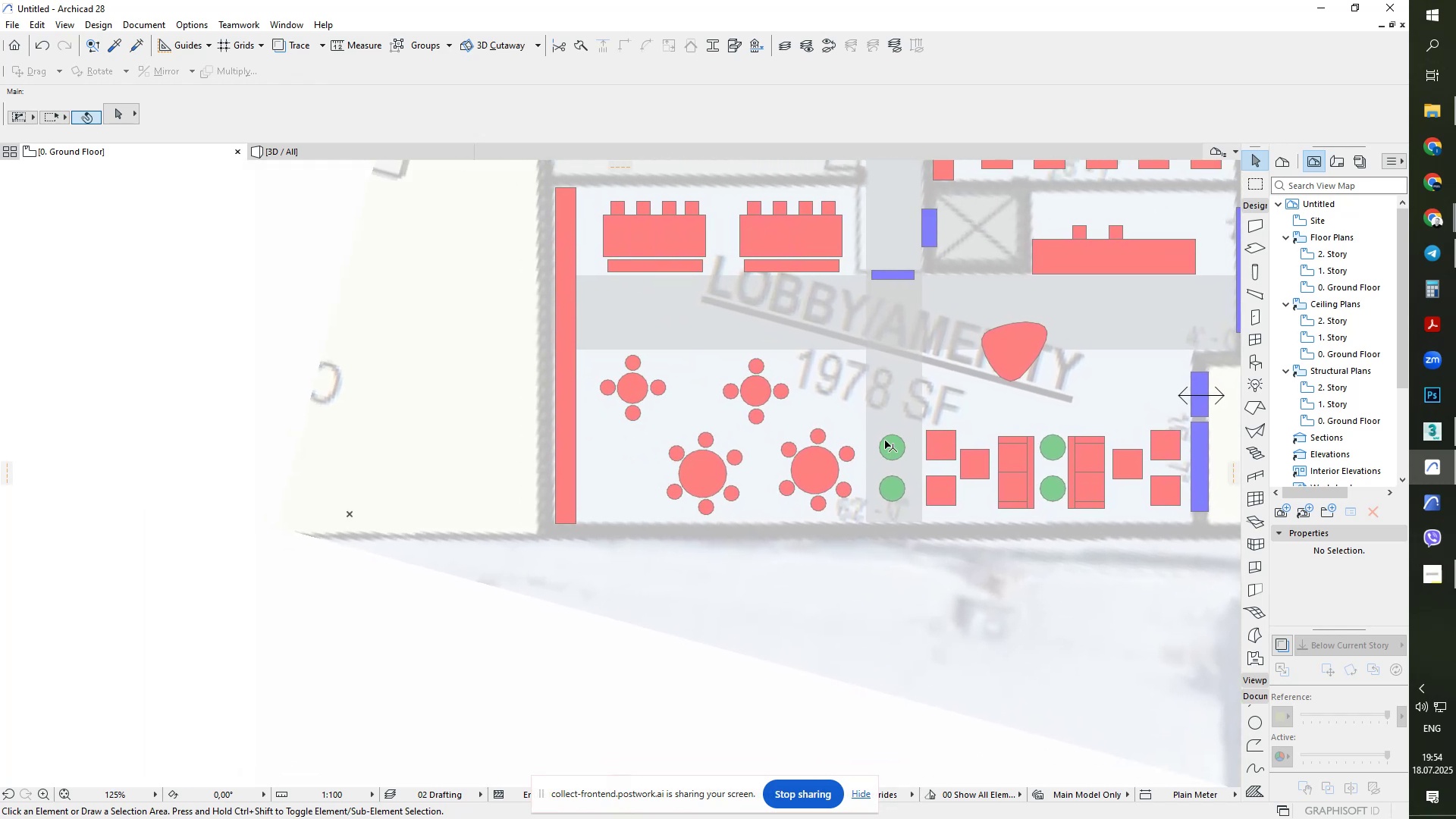 
mouse_move([833, 472])
 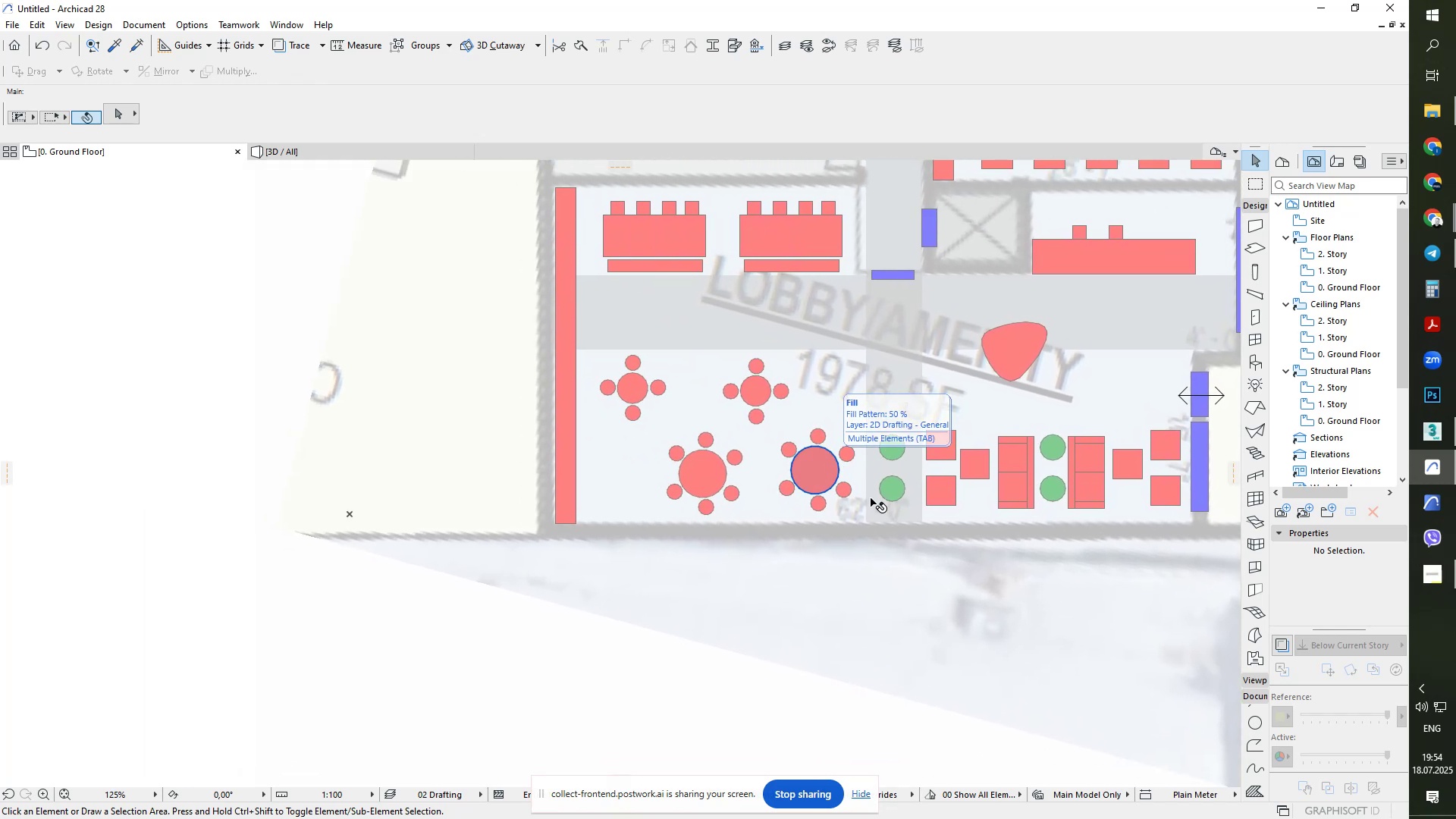 
scroll: coordinate [884, 504], scroll_direction: up, amount: 3.0
 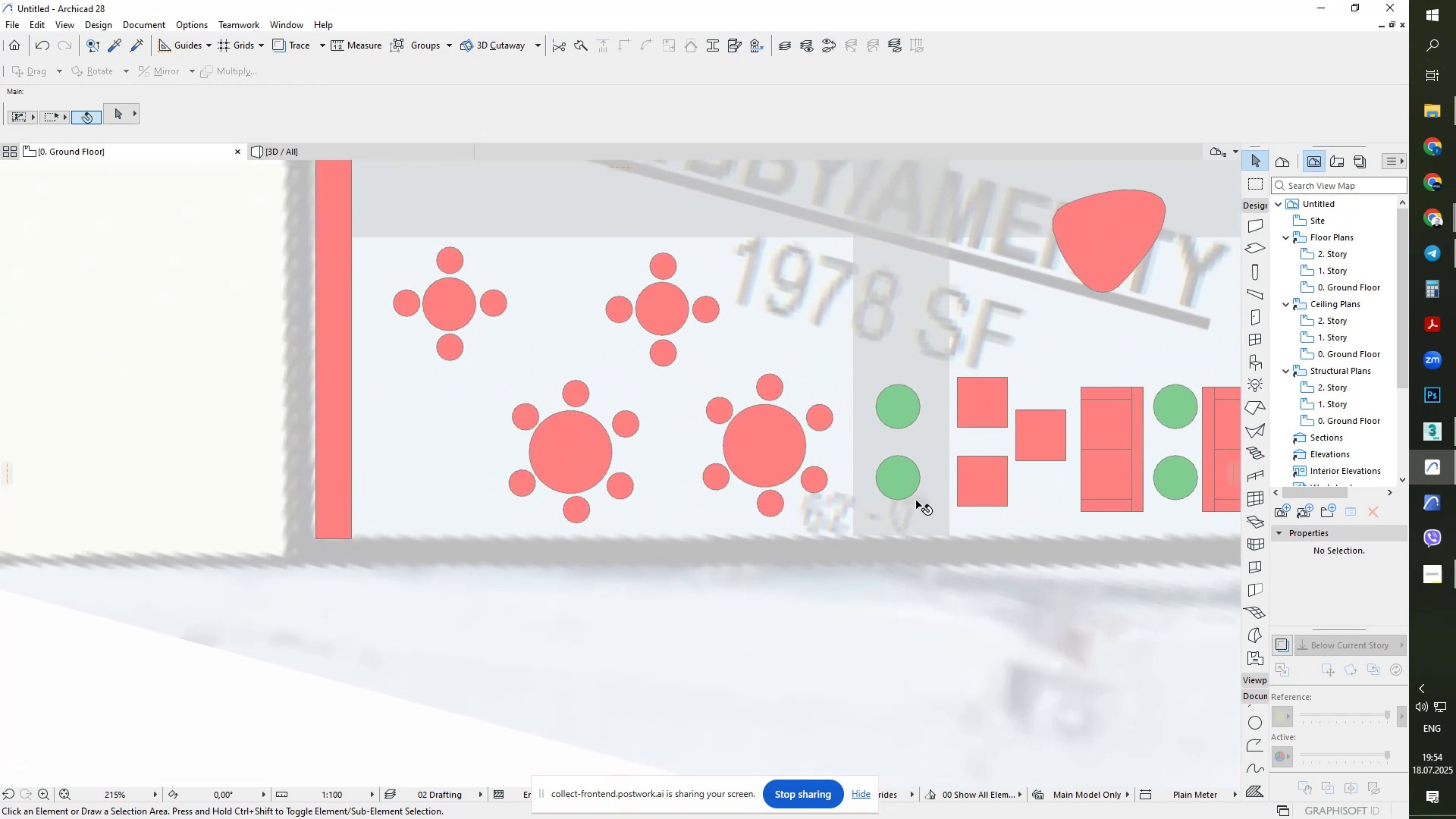 
key(Escape)
 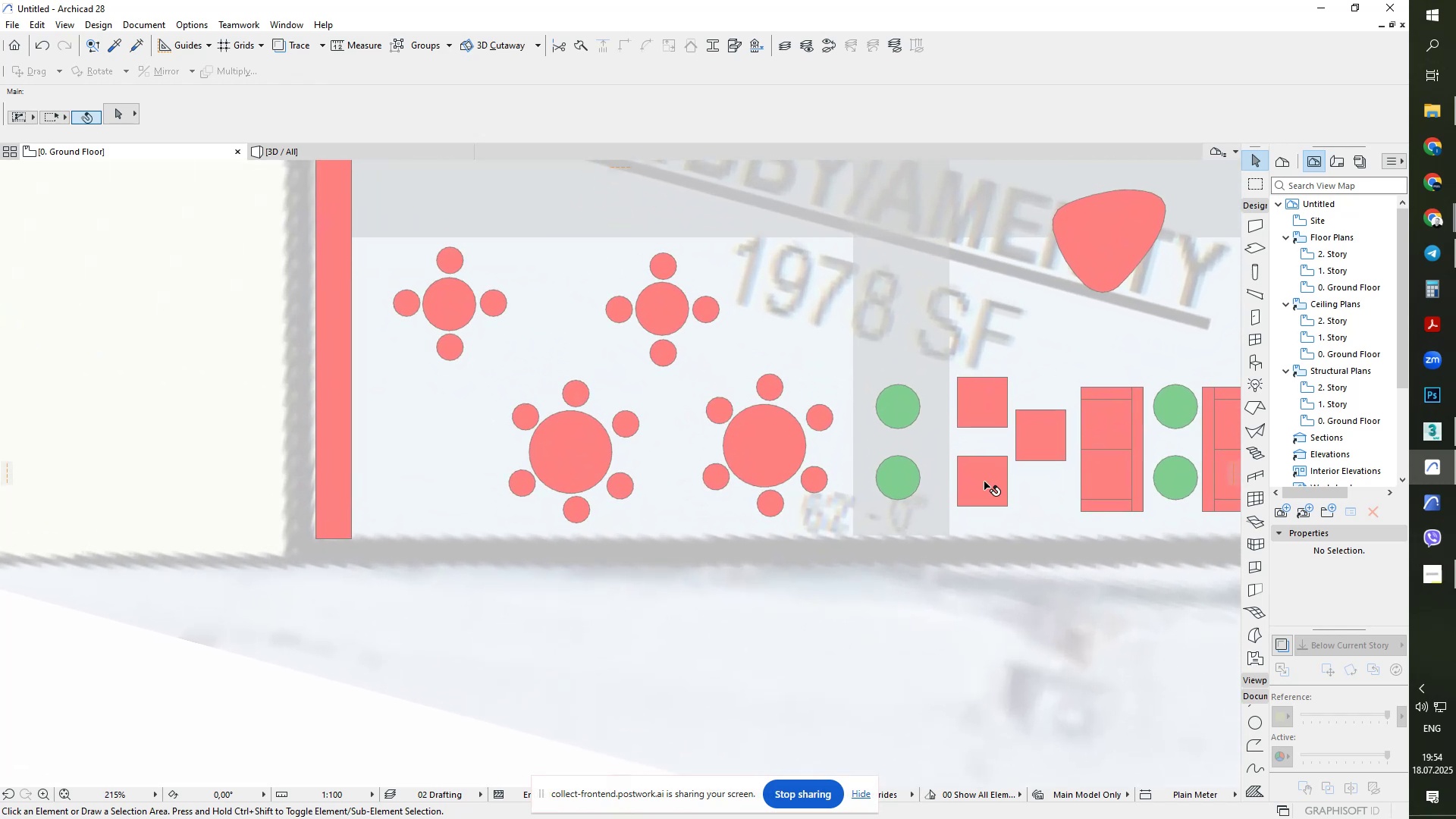 
left_click([984, 482])
 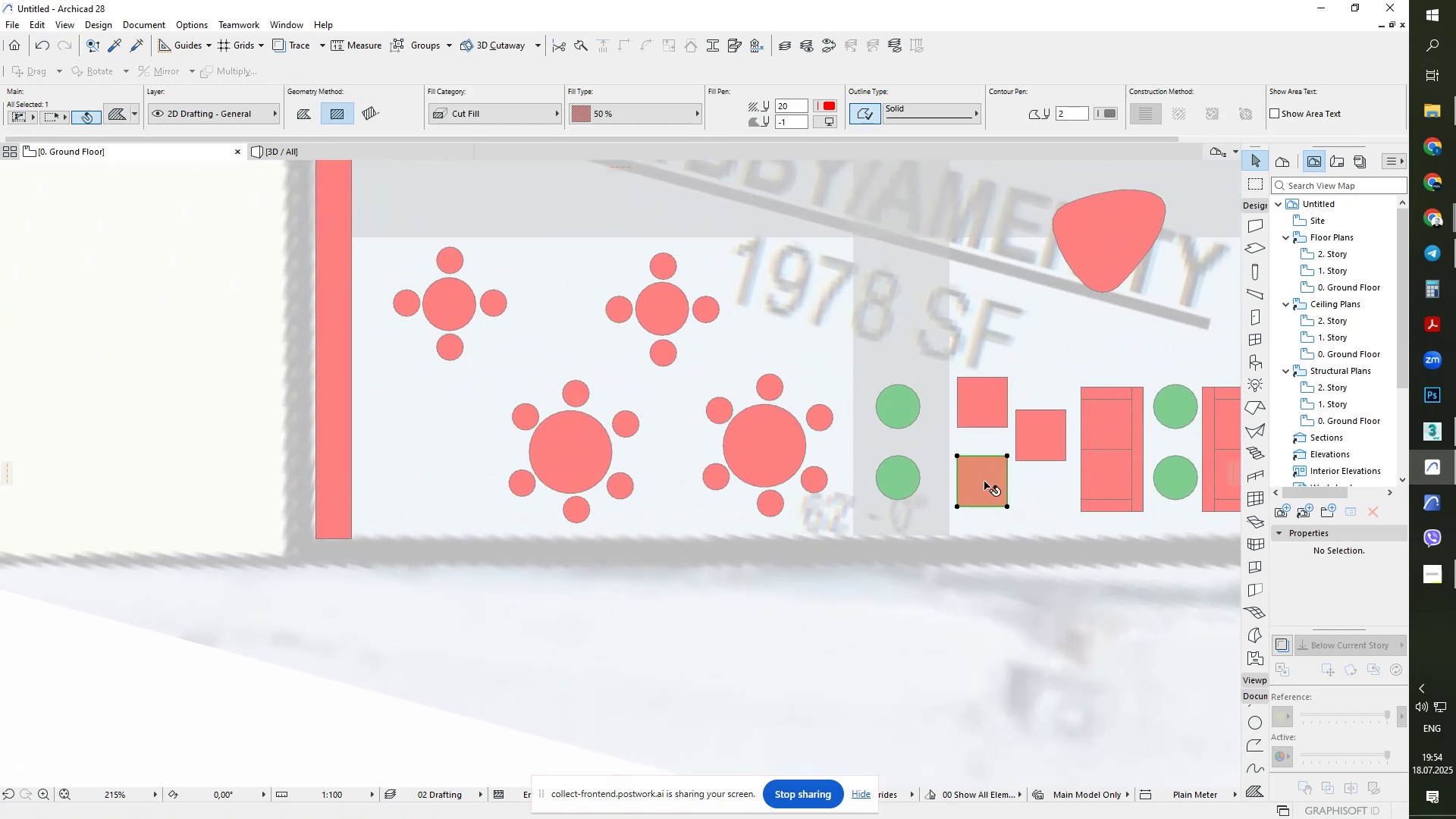 
key(Control+ControlLeft)
 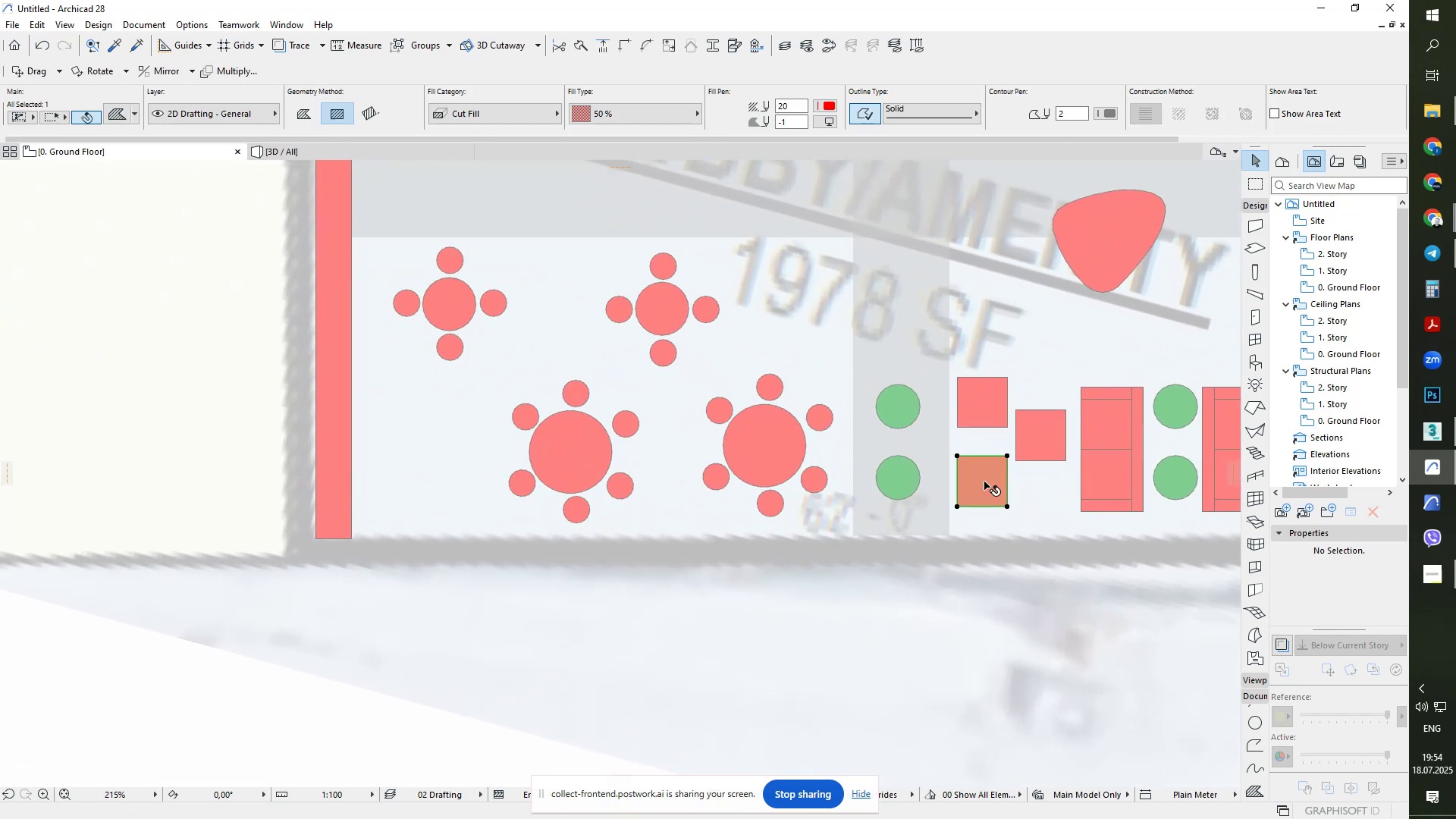 
key(Control+D)
 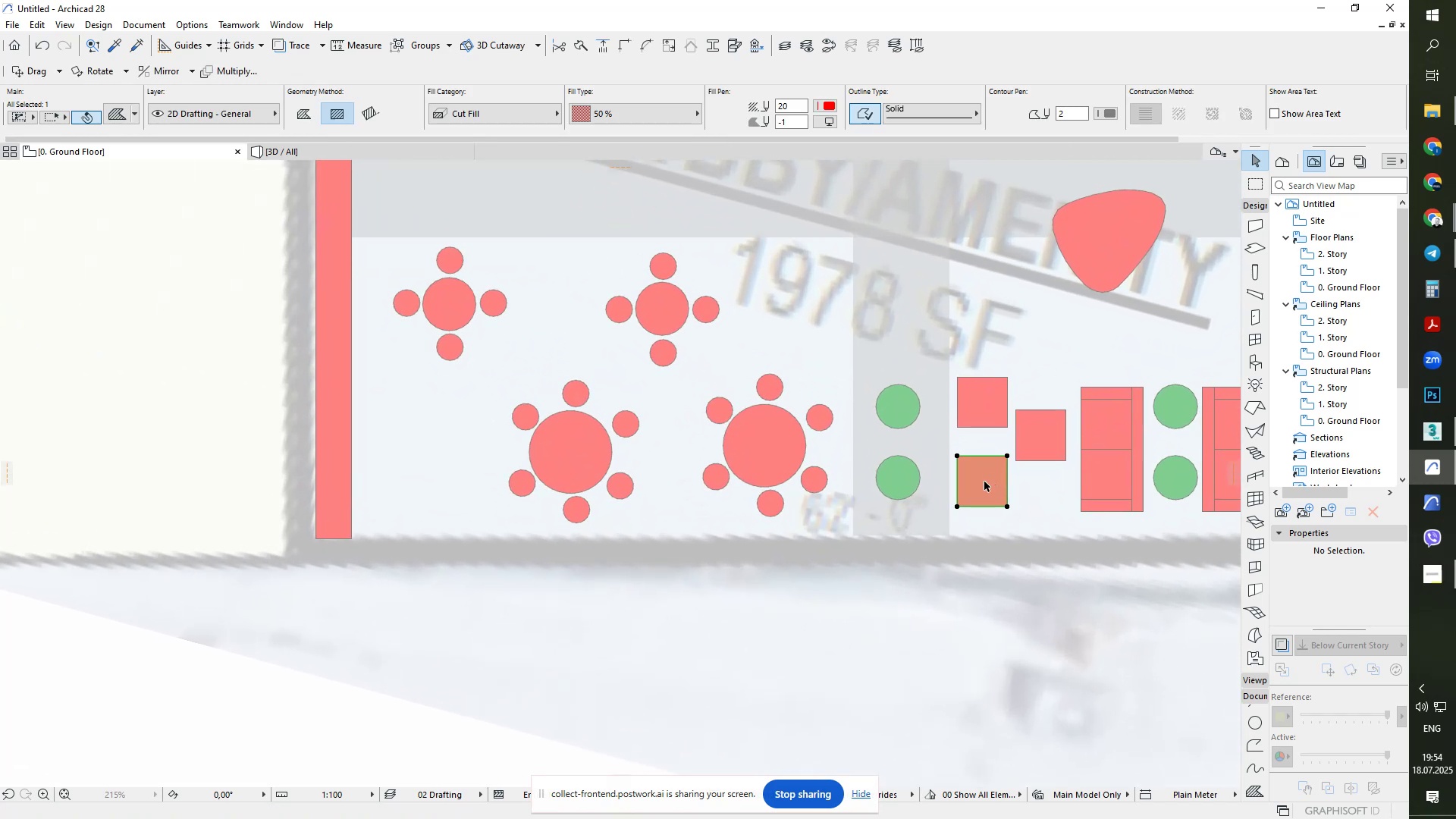 
key(Control+ControlLeft)
 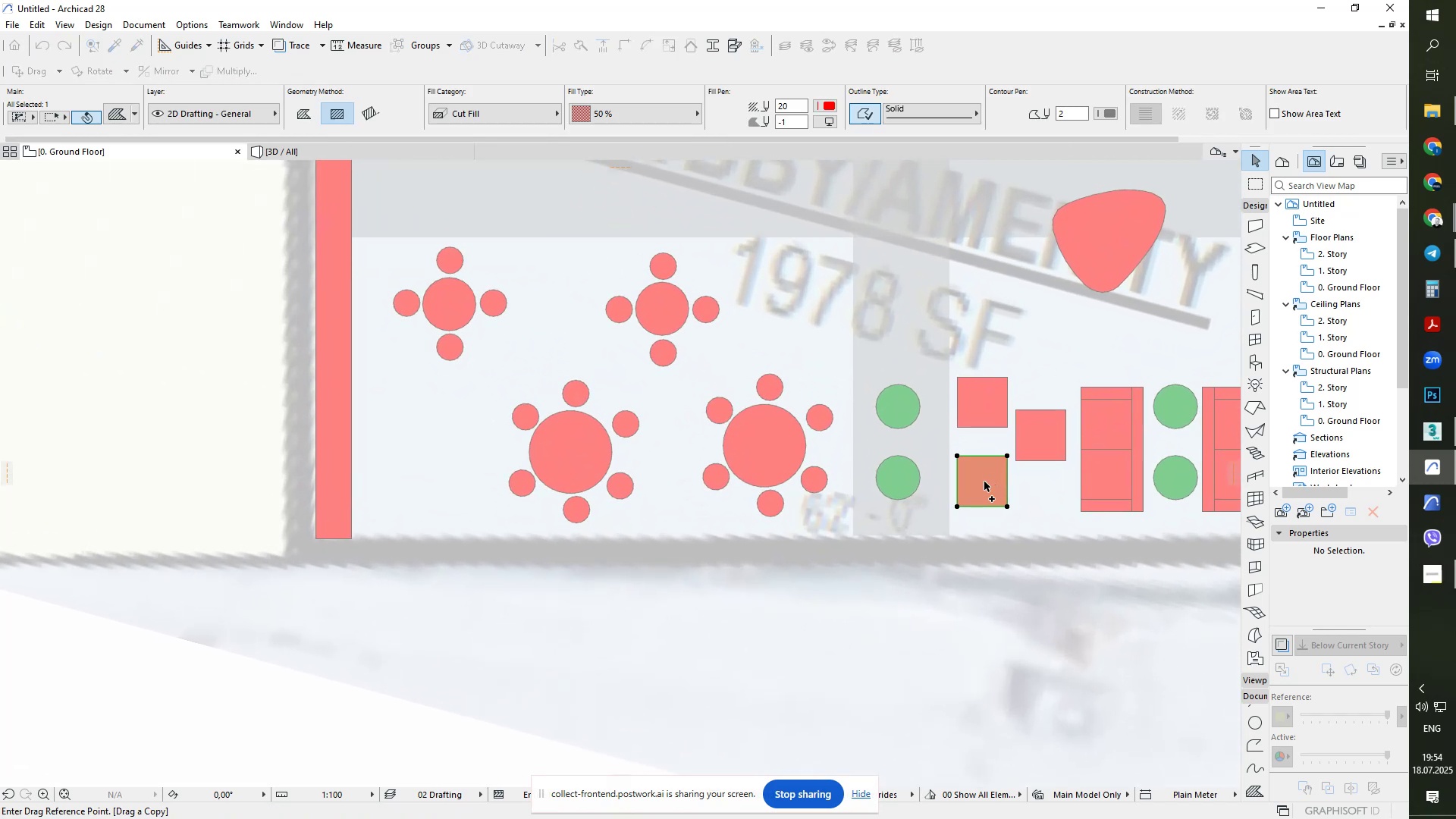 
left_click_drag(start_coordinate=[984, 482], to_coordinate=[977, 484])
 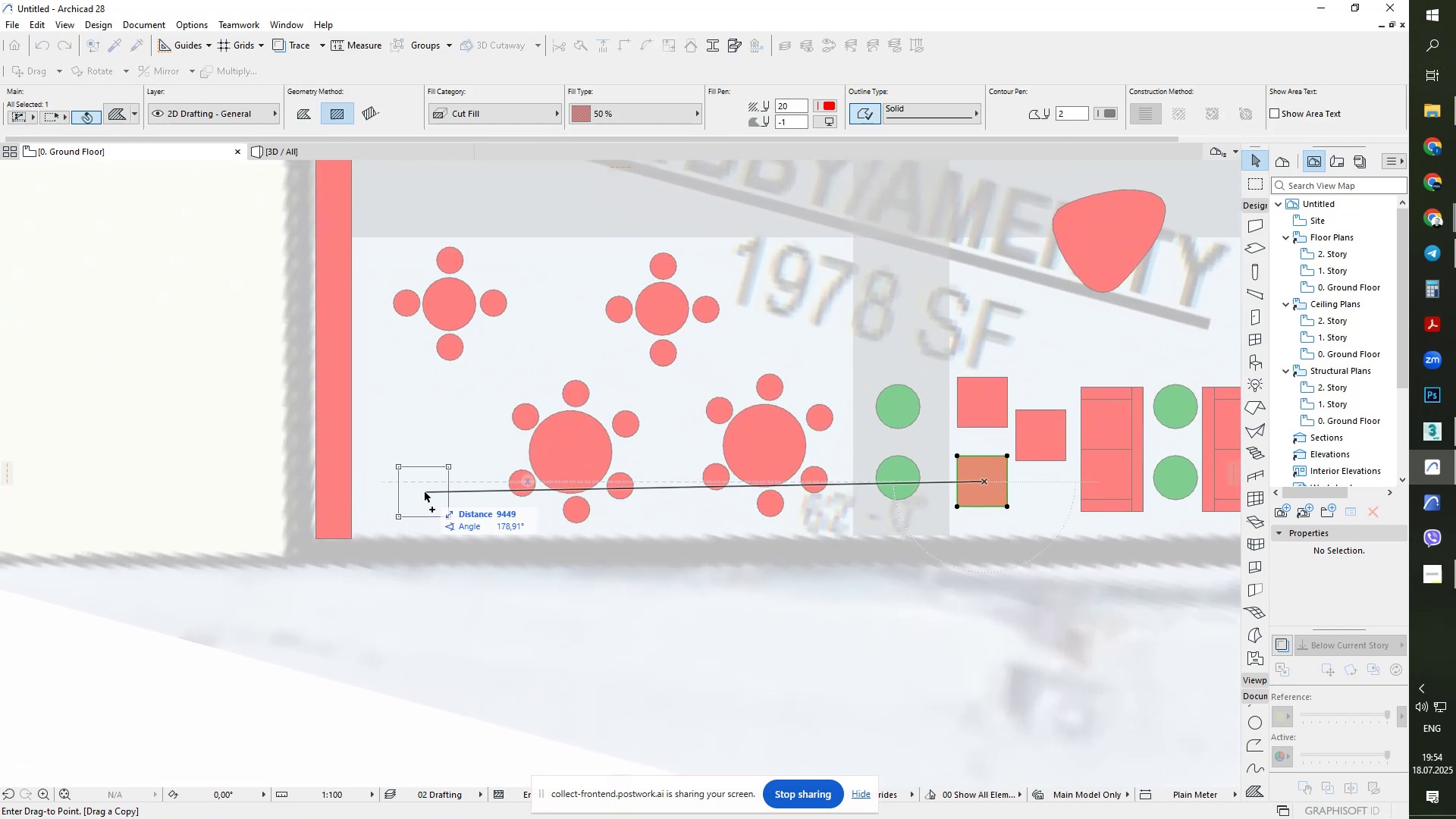 
left_click([418, 492])
 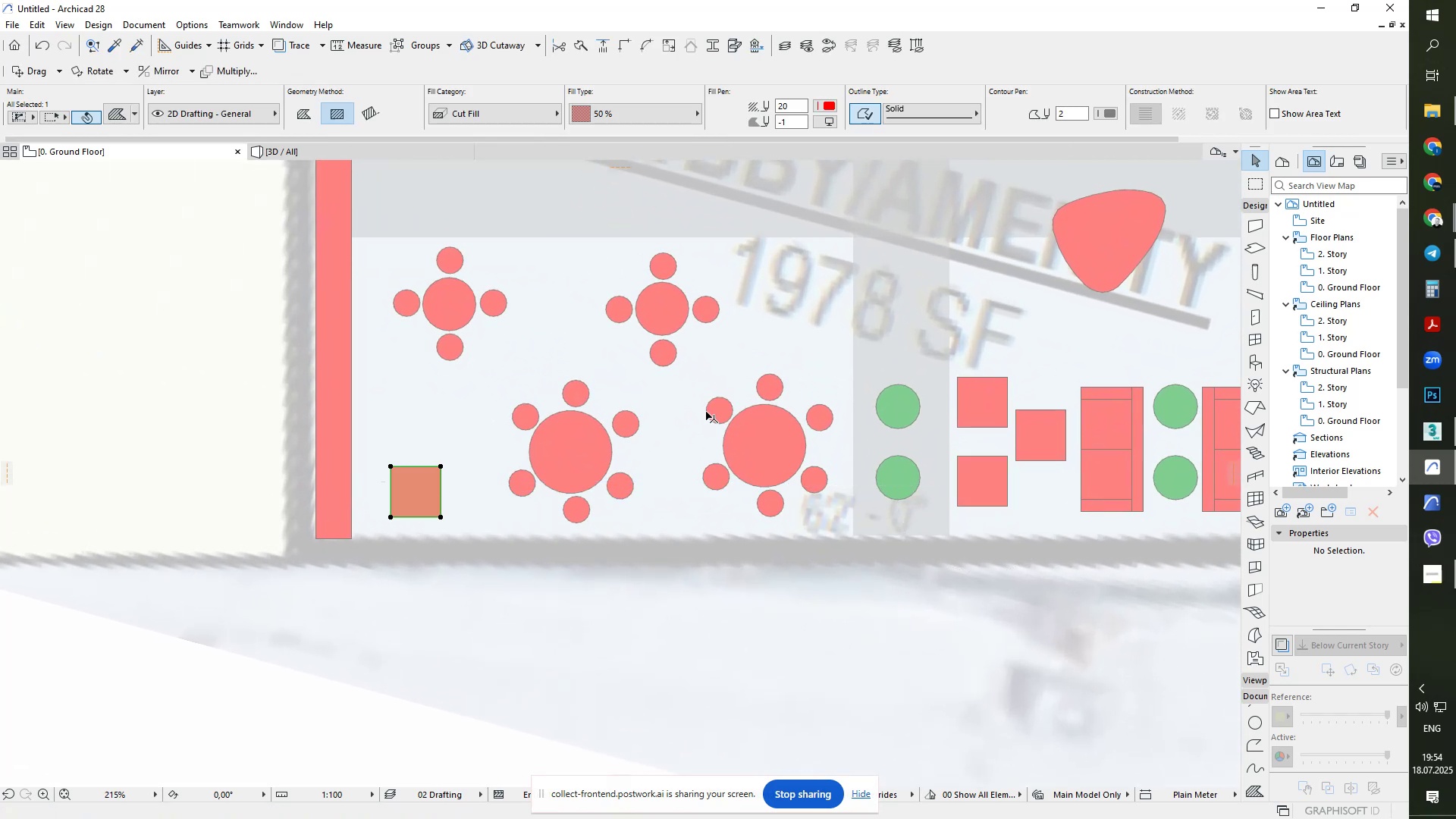 
key(Control+ControlLeft)
 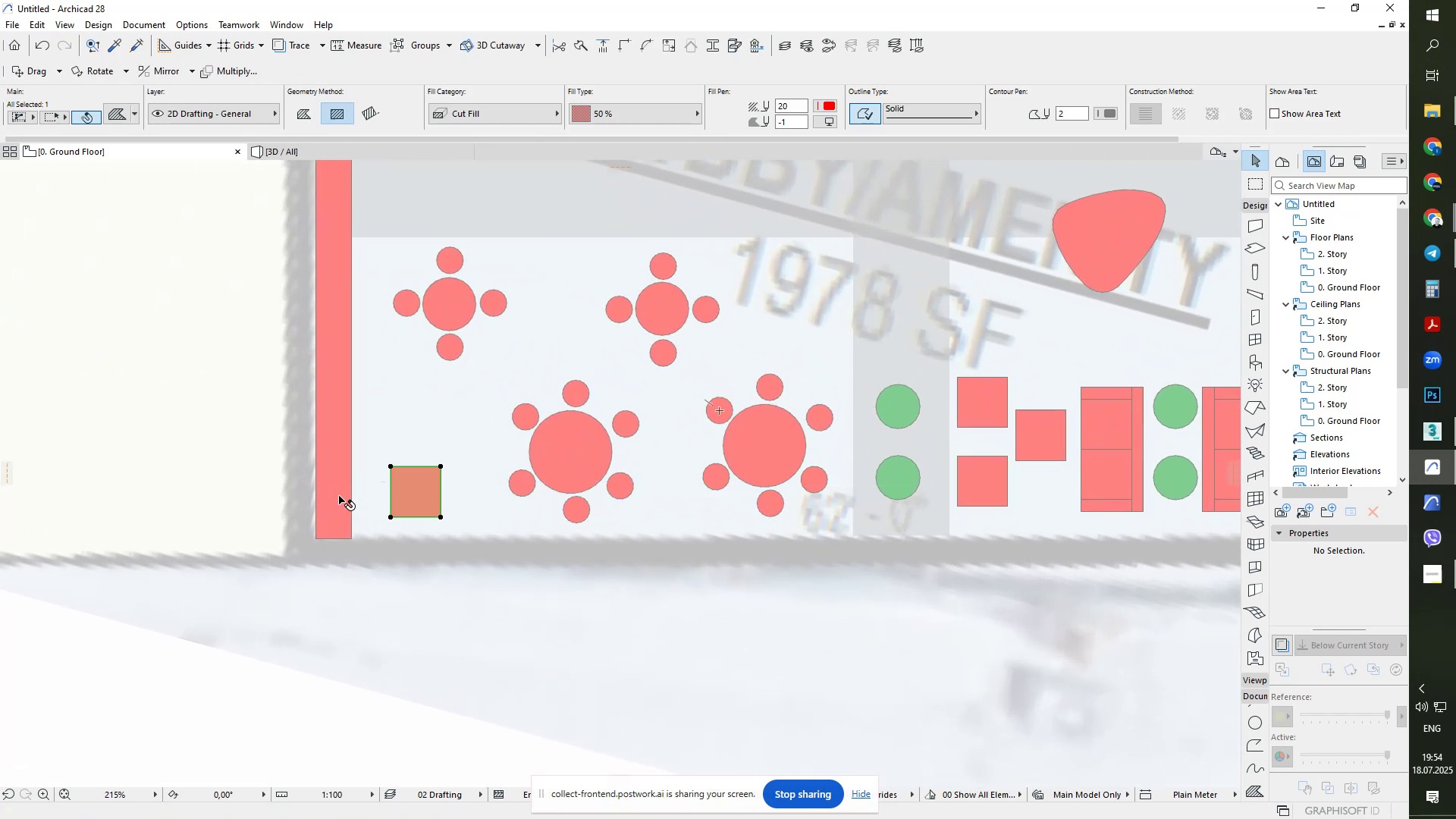 
key(Control+E)
 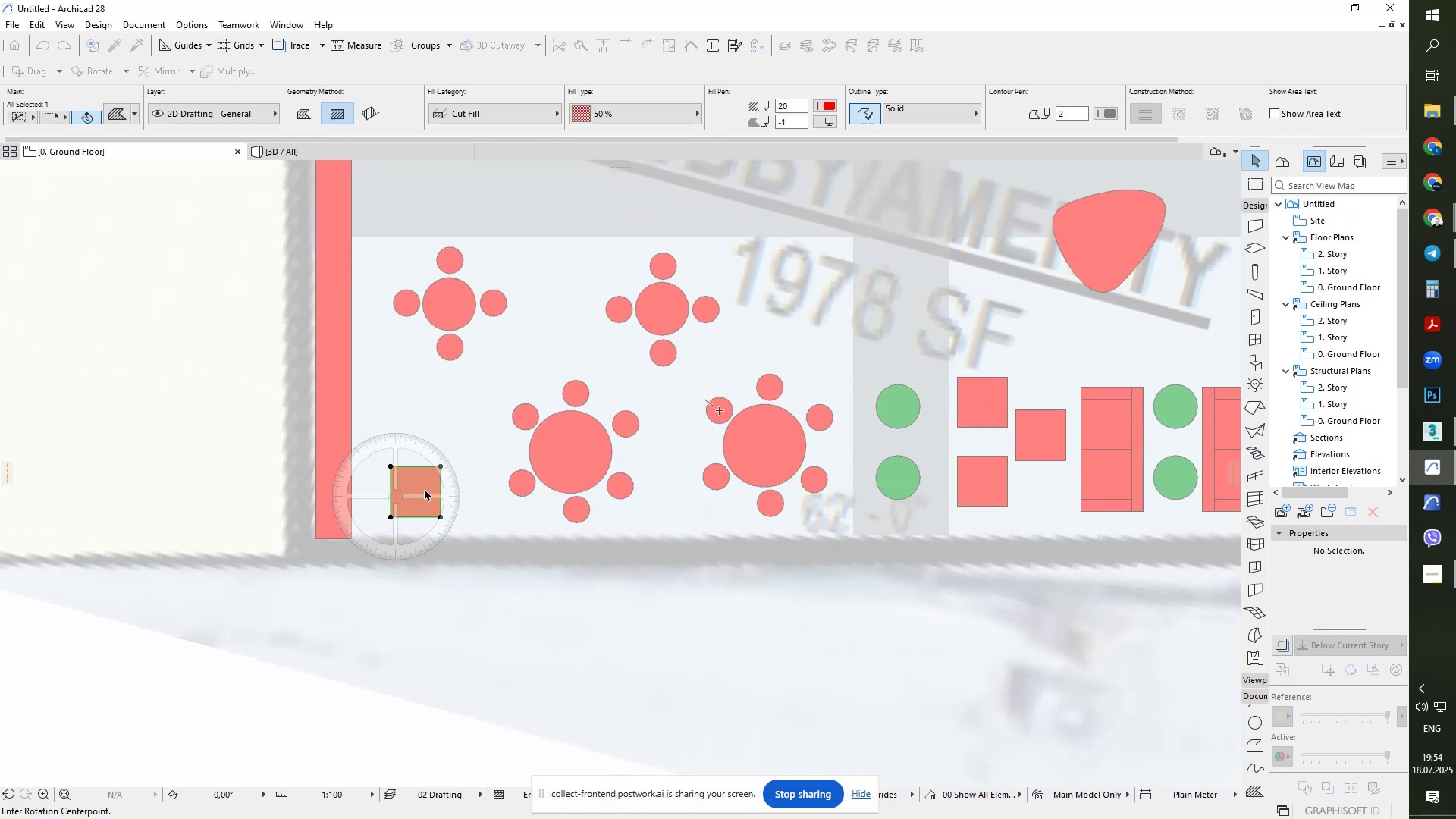 
left_click_drag(start_coordinate=[442, 487], to_coordinate=[447, 487])
 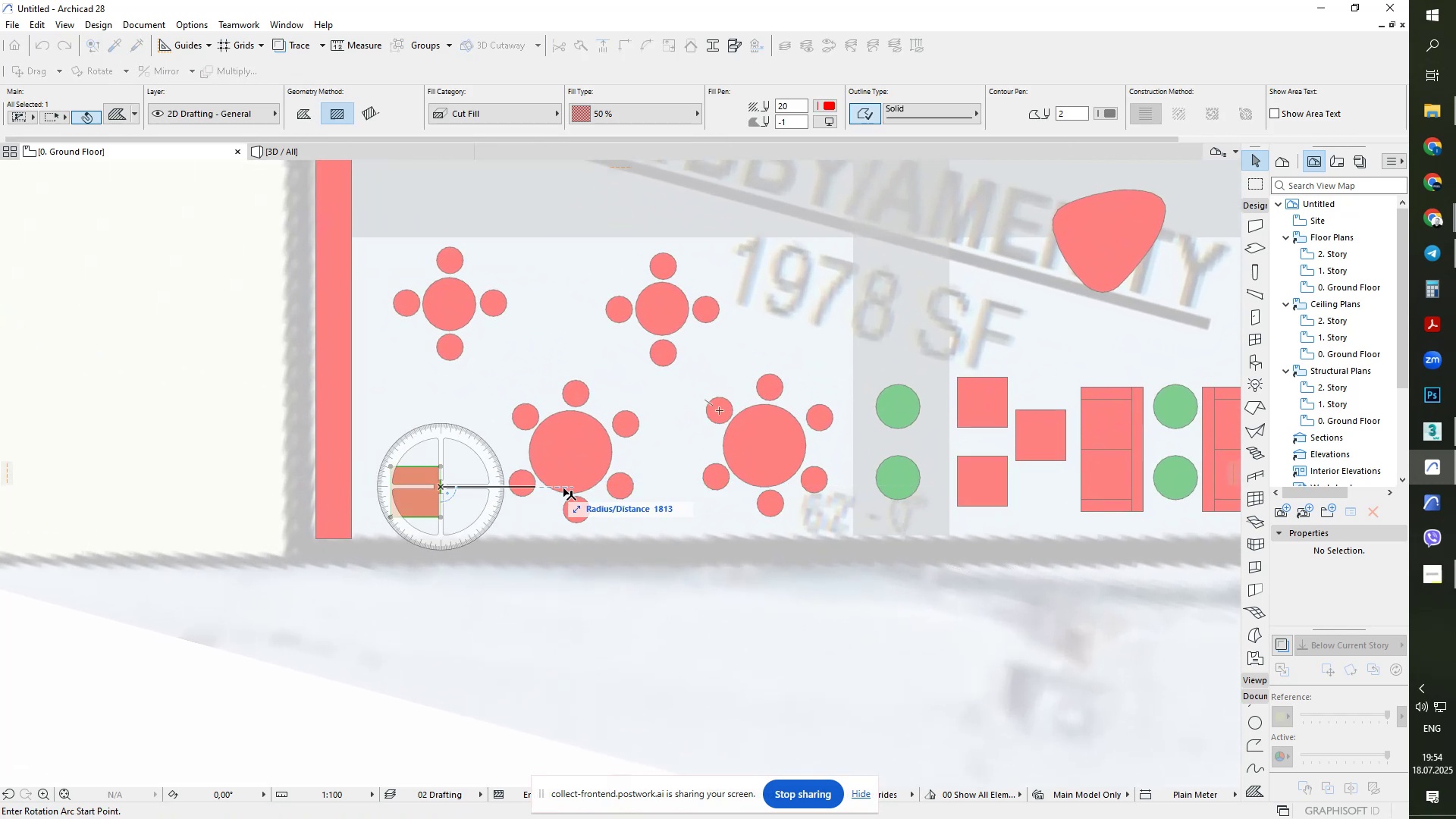 
double_click([571, 491])
 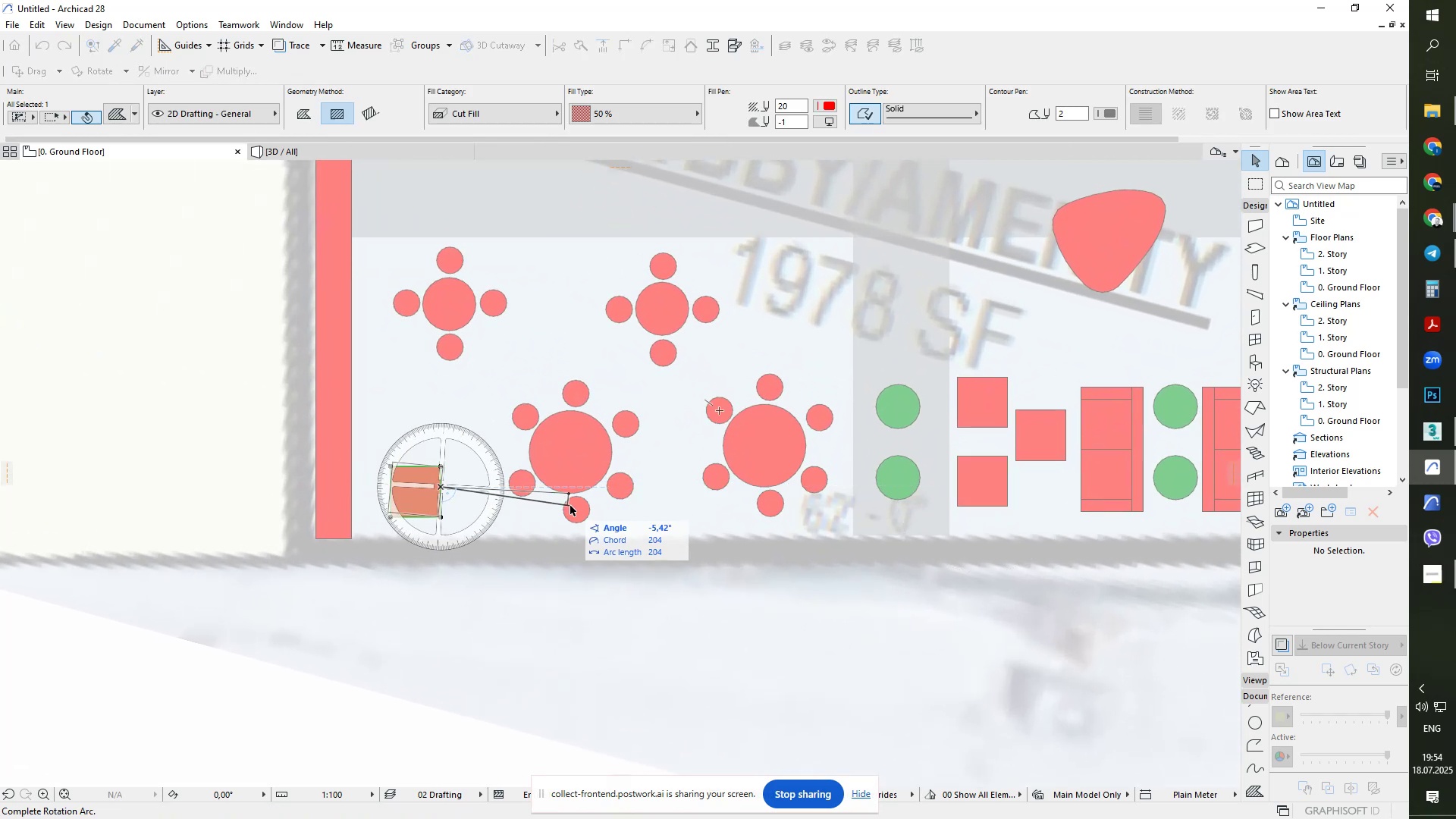 
triple_click([570, 507])
 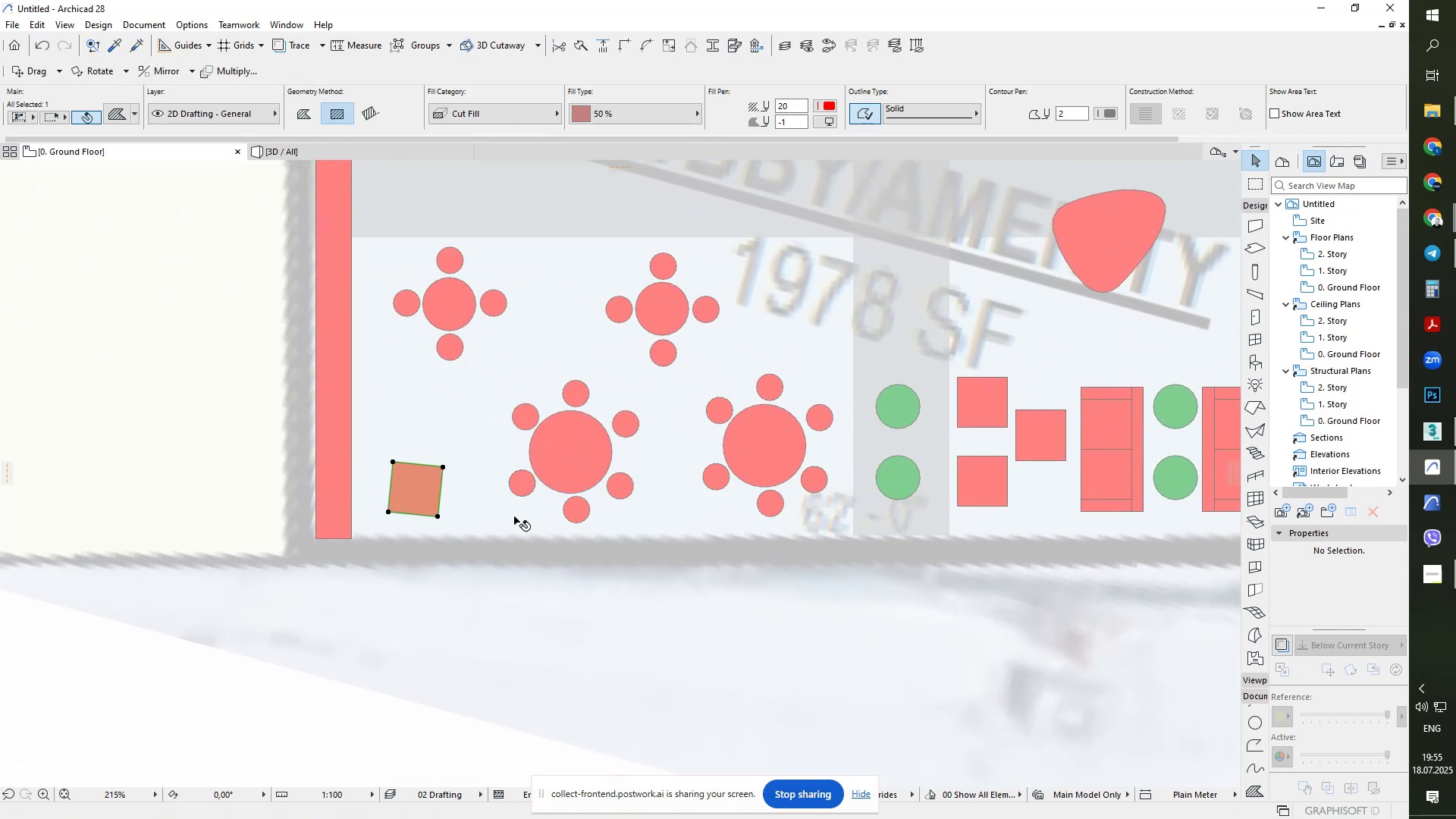 
key(Control+ControlLeft)
 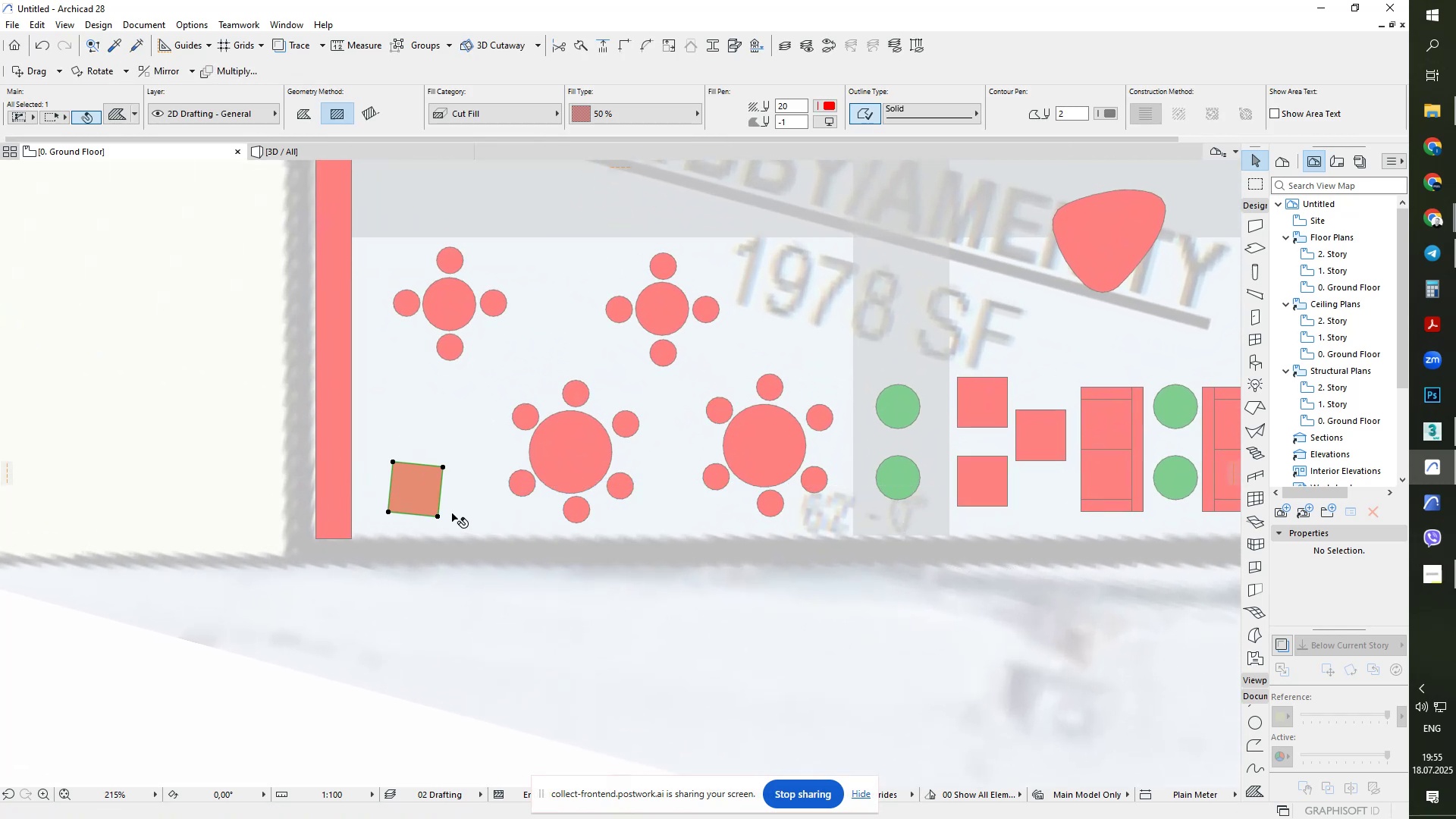 
key(Control+D)
 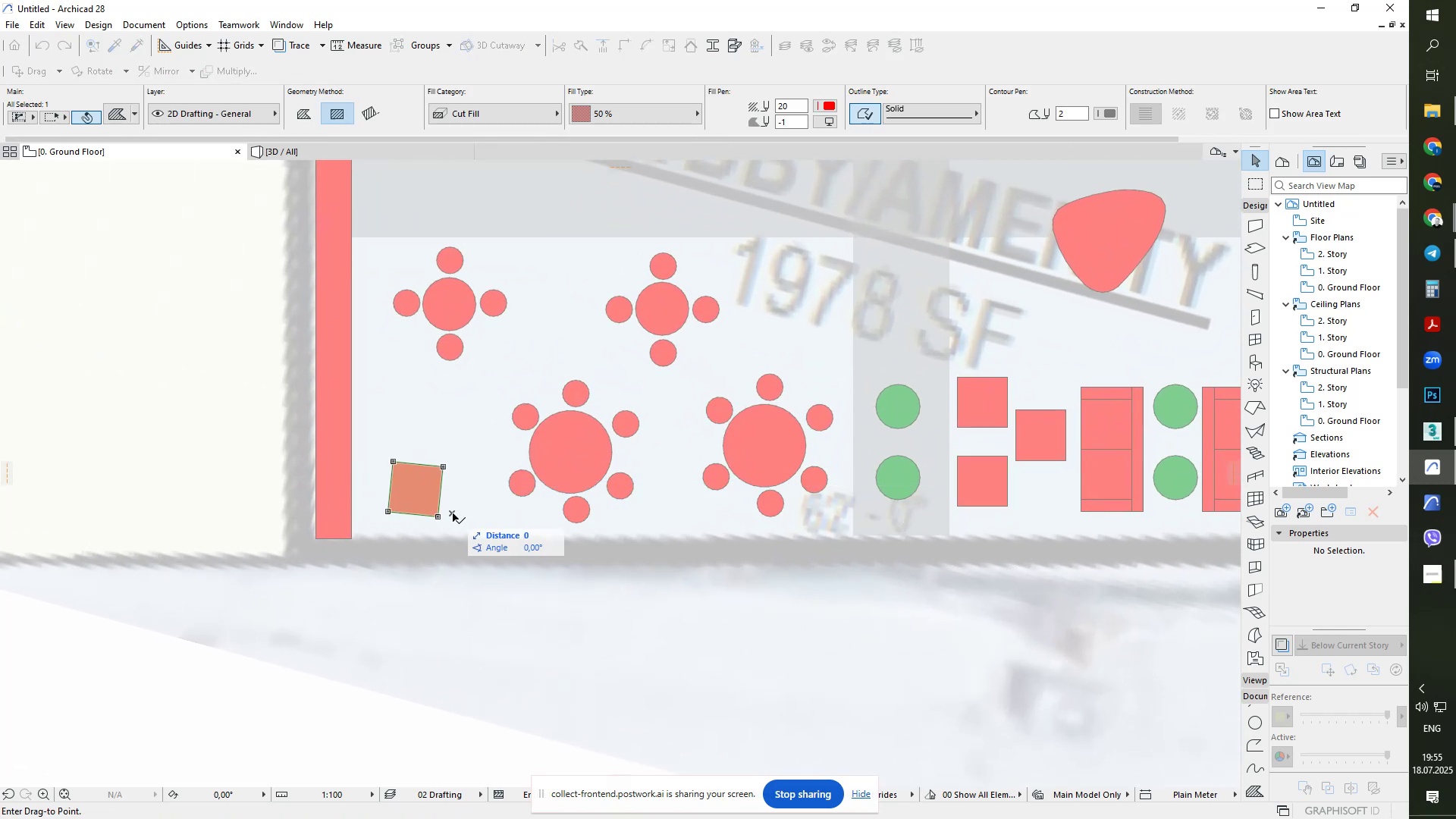 
double_click([453, 514])
 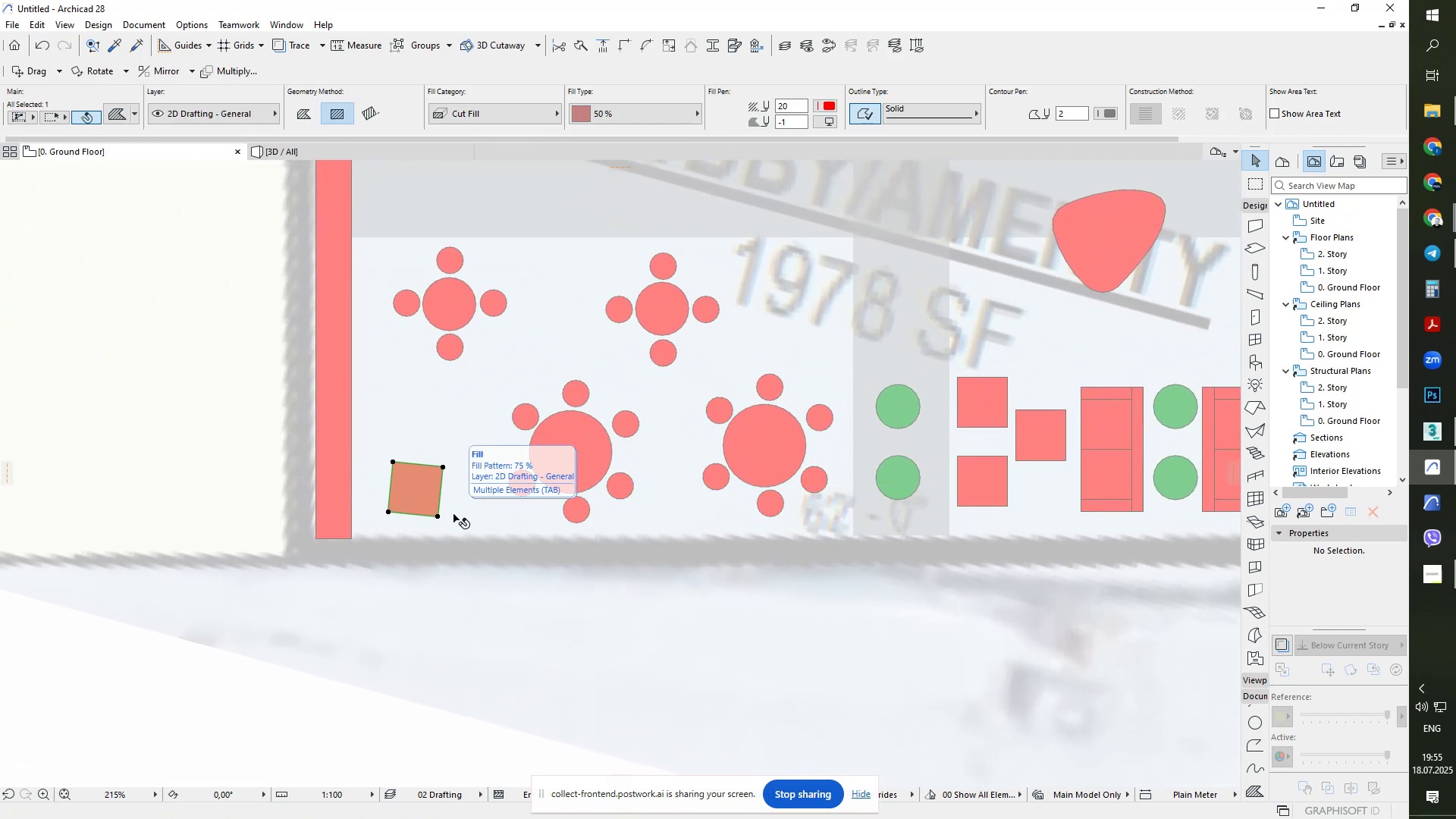 
scroll: coordinate [413, 514], scroll_direction: up, amount: 2.0
 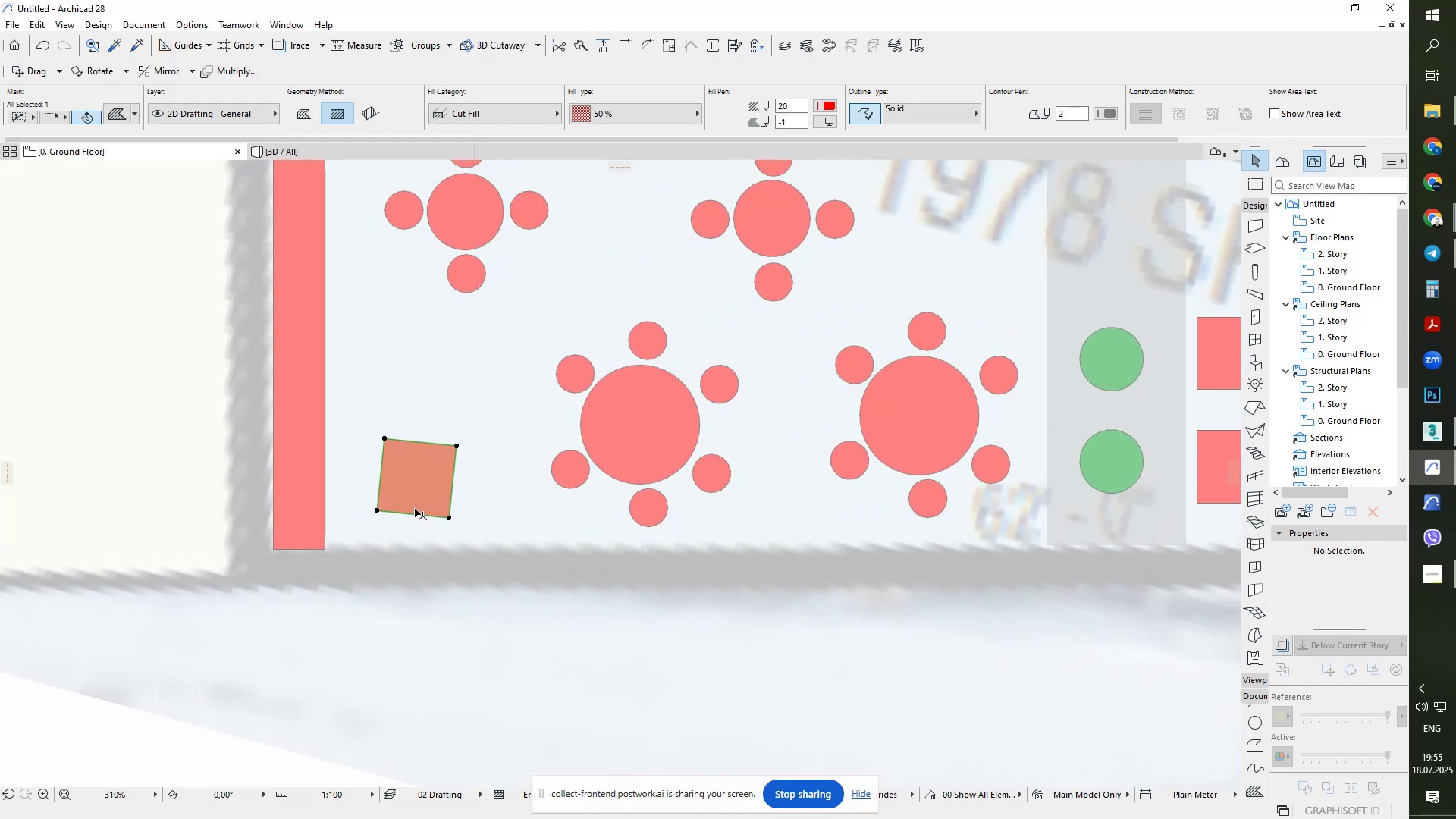 
key(Control+ControlLeft)
 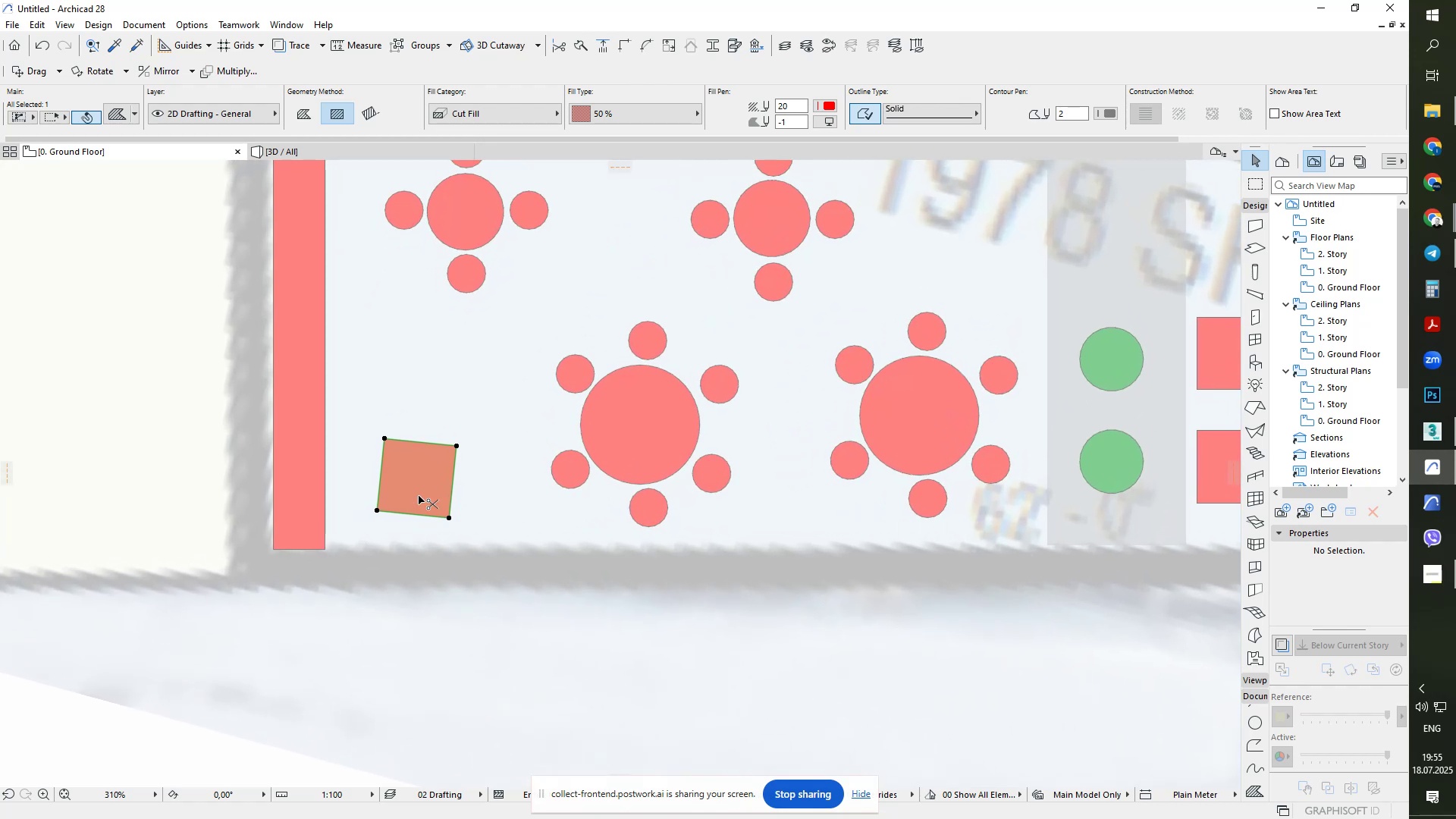 
key(Control+D)
 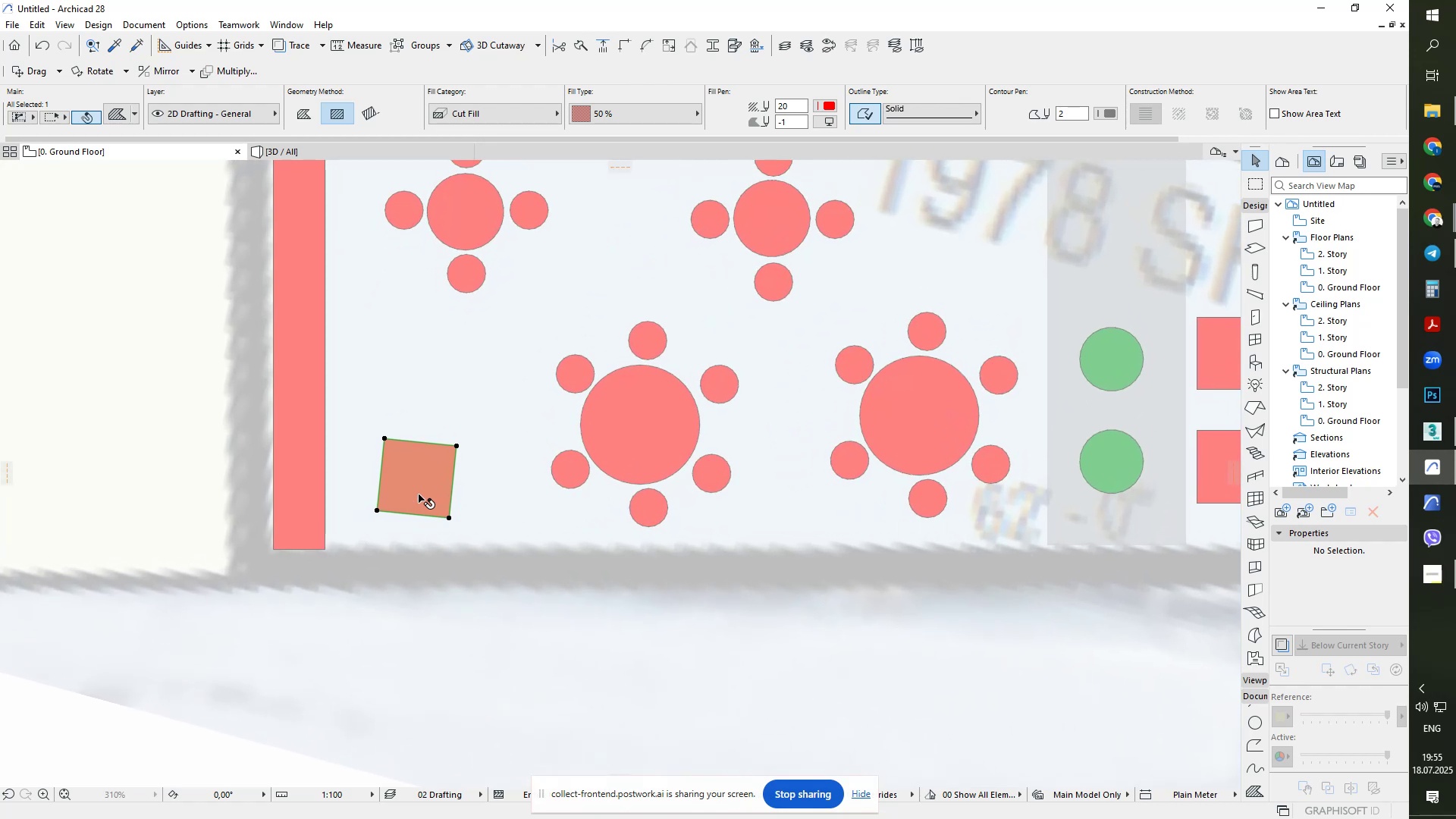 
left_click_drag(start_coordinate=[419, 494], to_coordinate=[413, 495])
 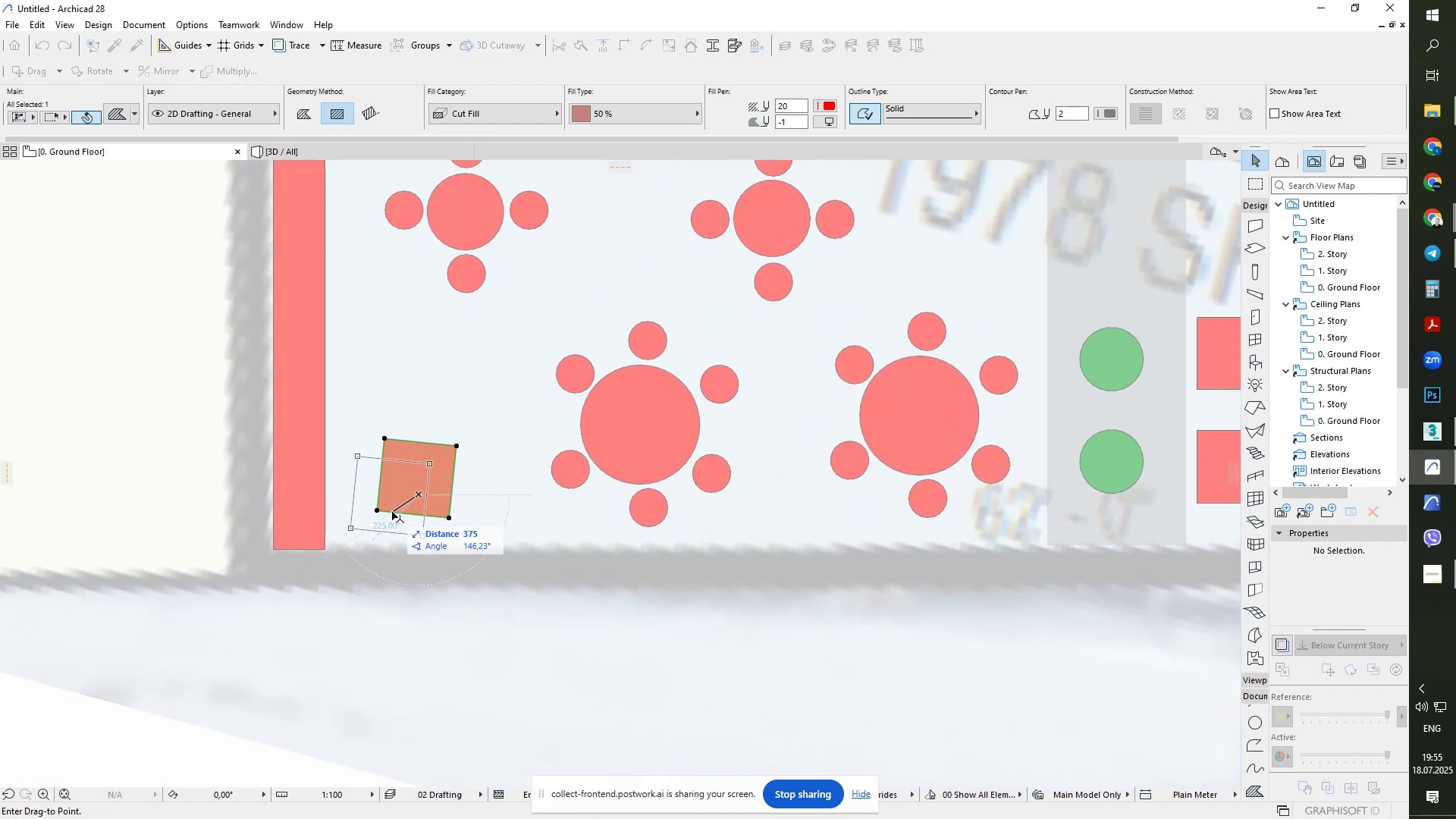 
double_click([392, 512])
 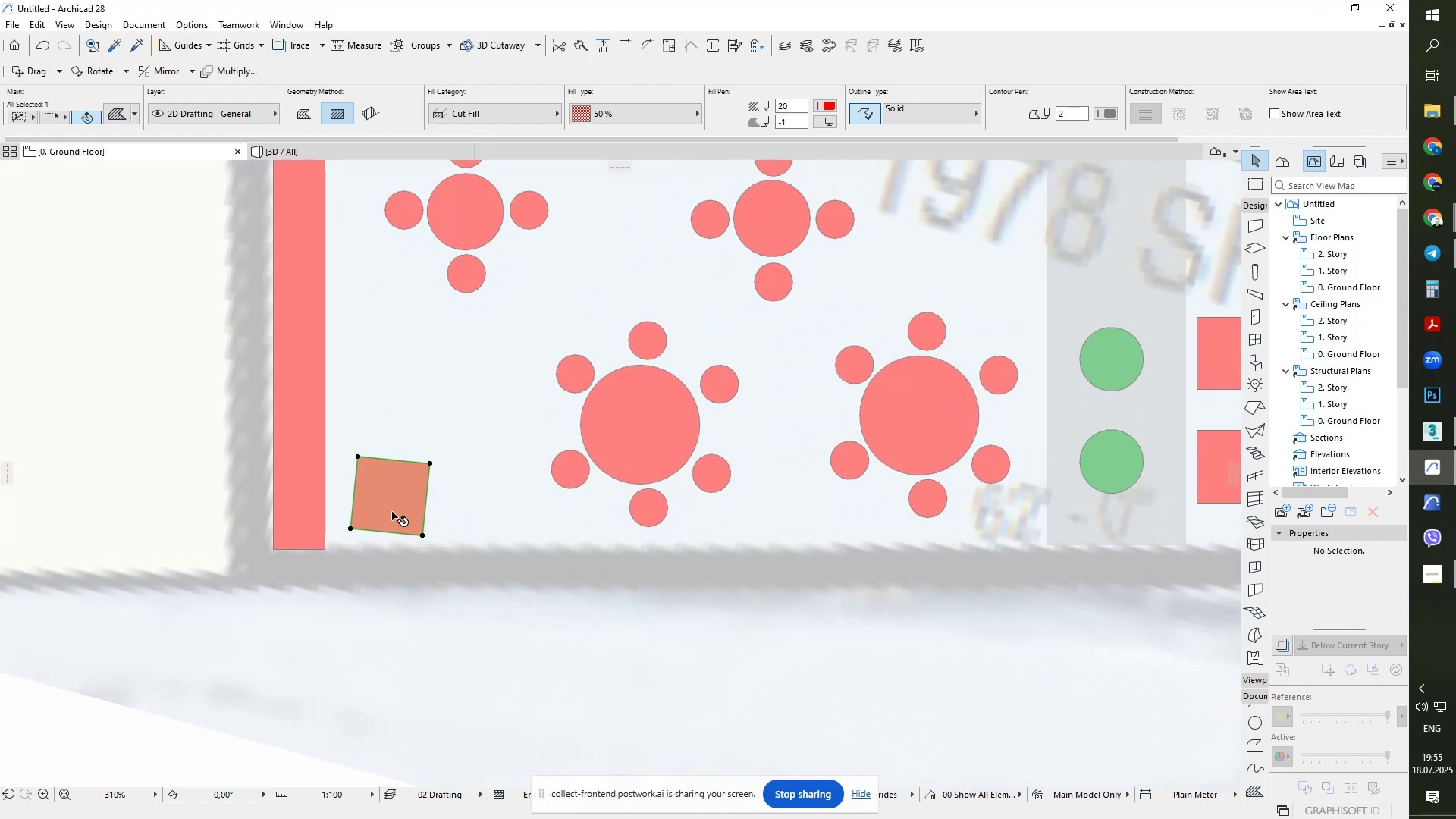 
key(Control+K)
 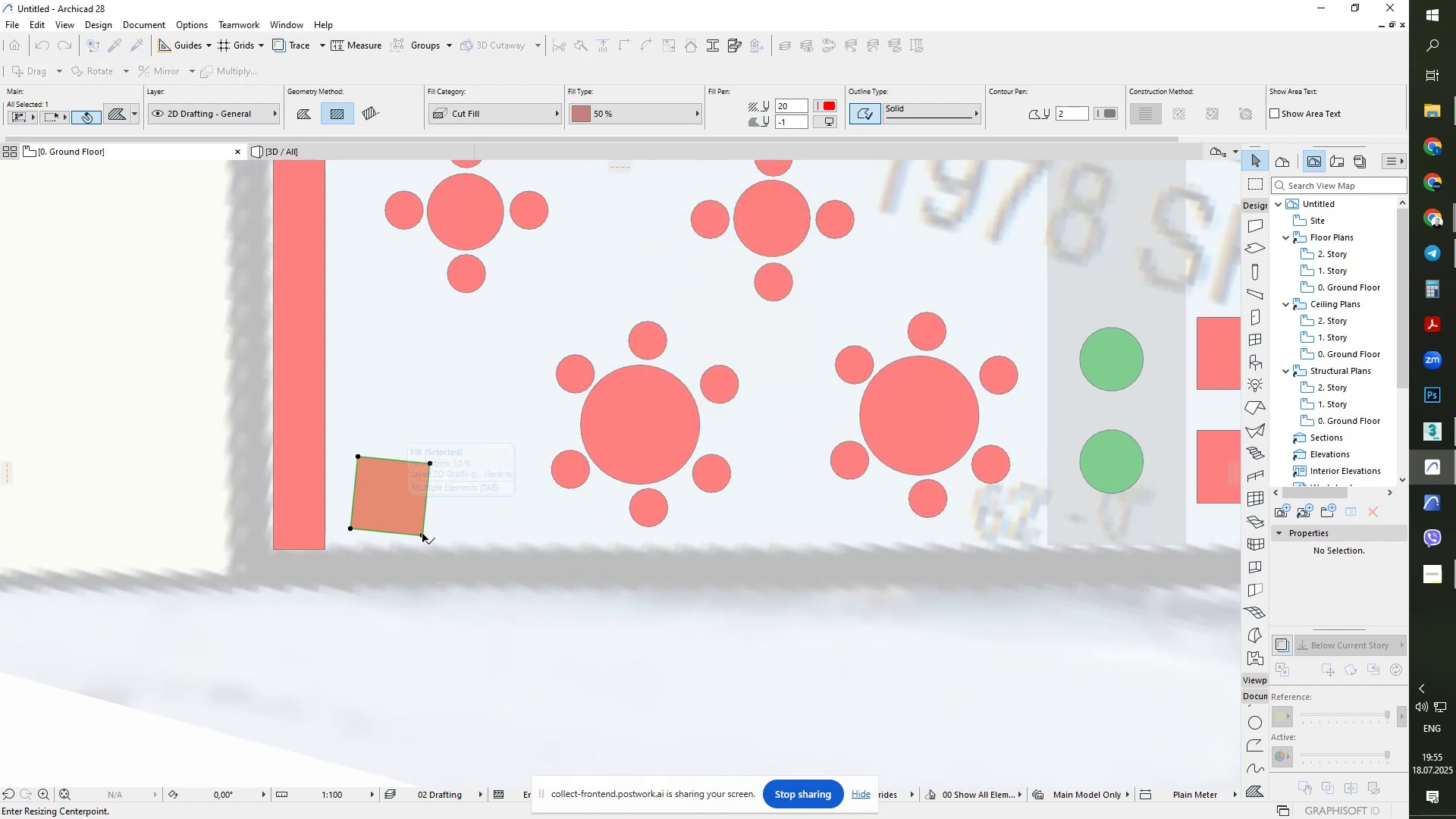 
left_click([422, 534])
 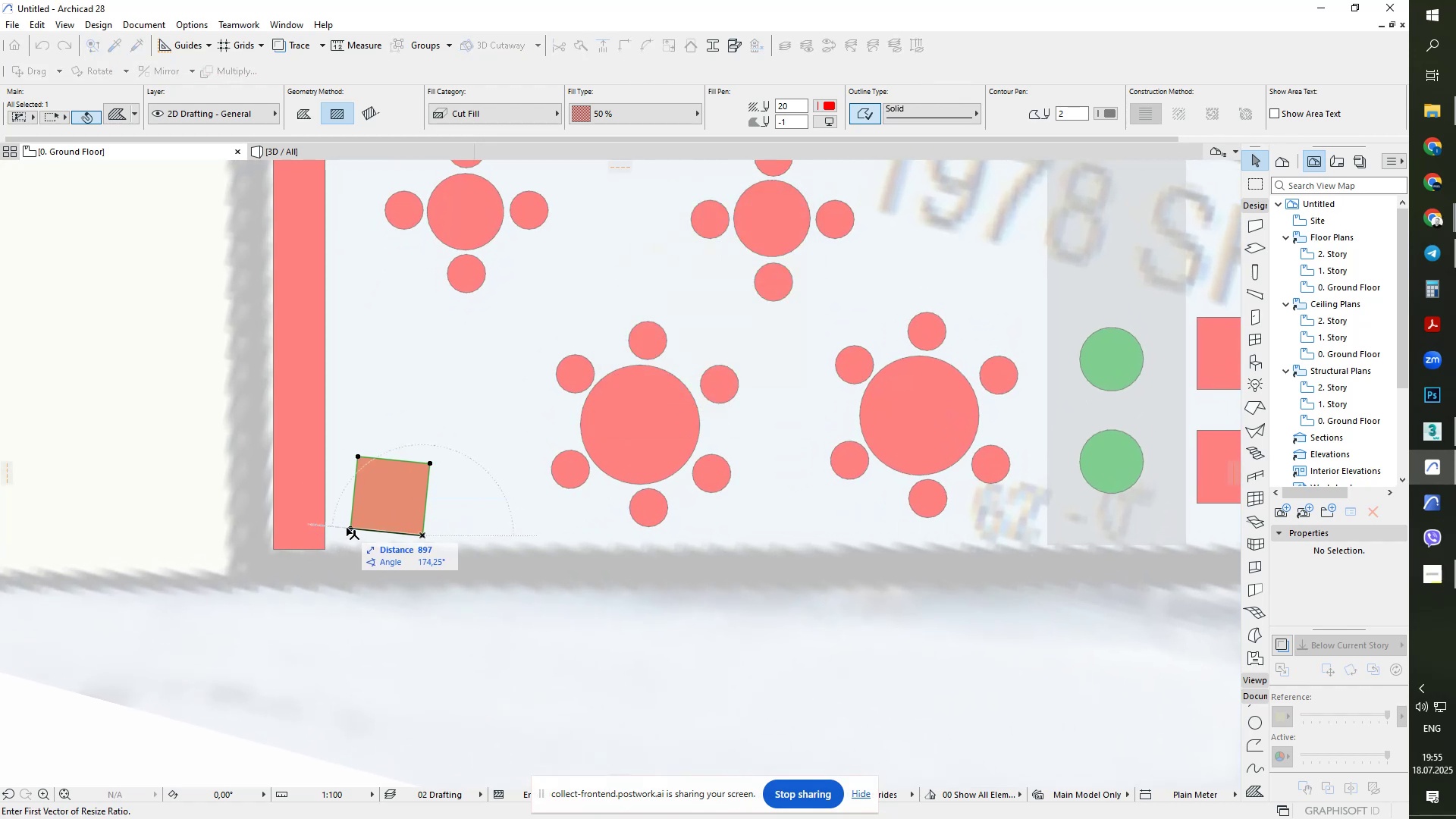 
left_click([347, 528])
 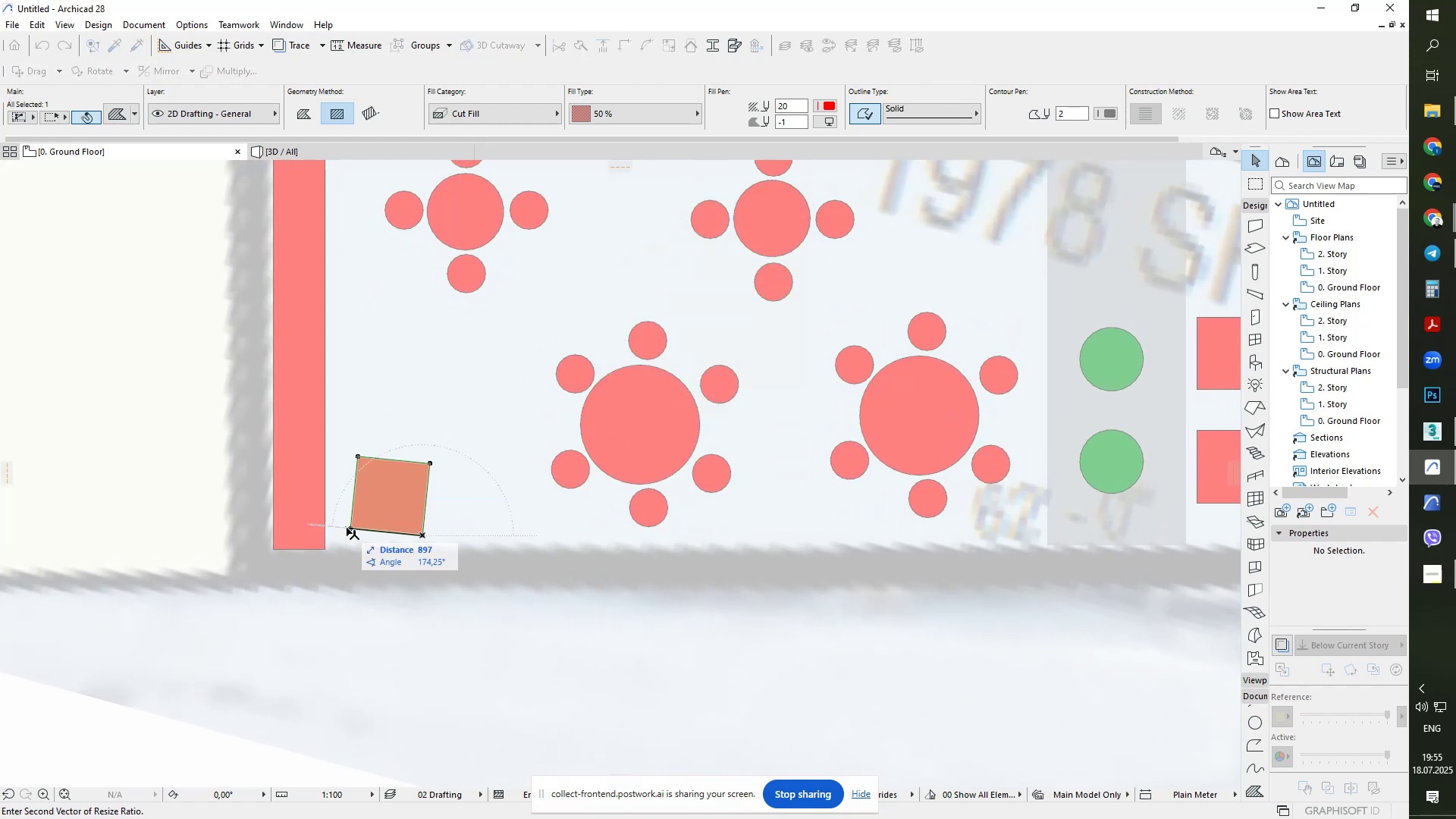 
key(Escape)
 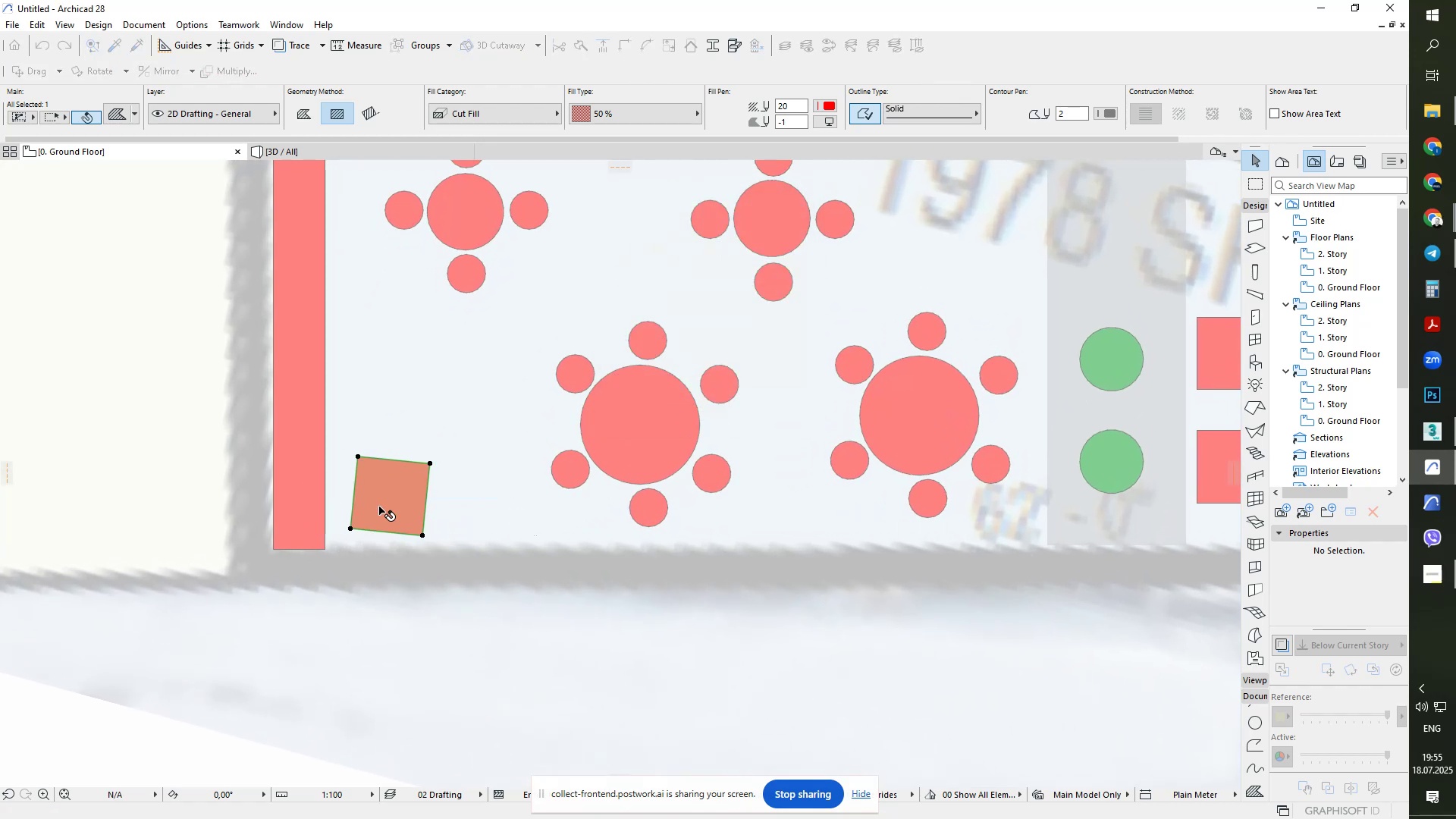 
key(Escape)
 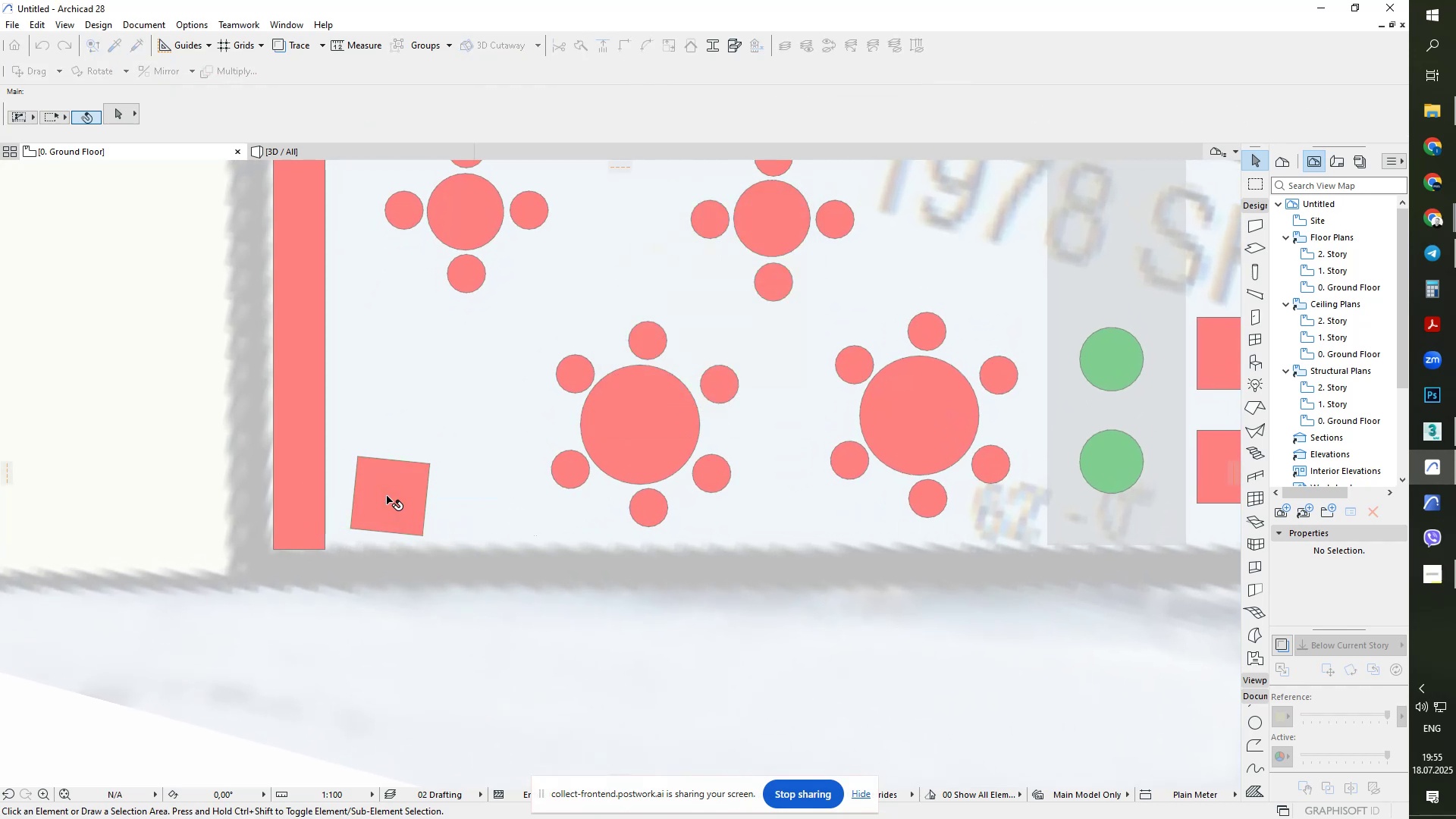 
left_click([387, 496])
 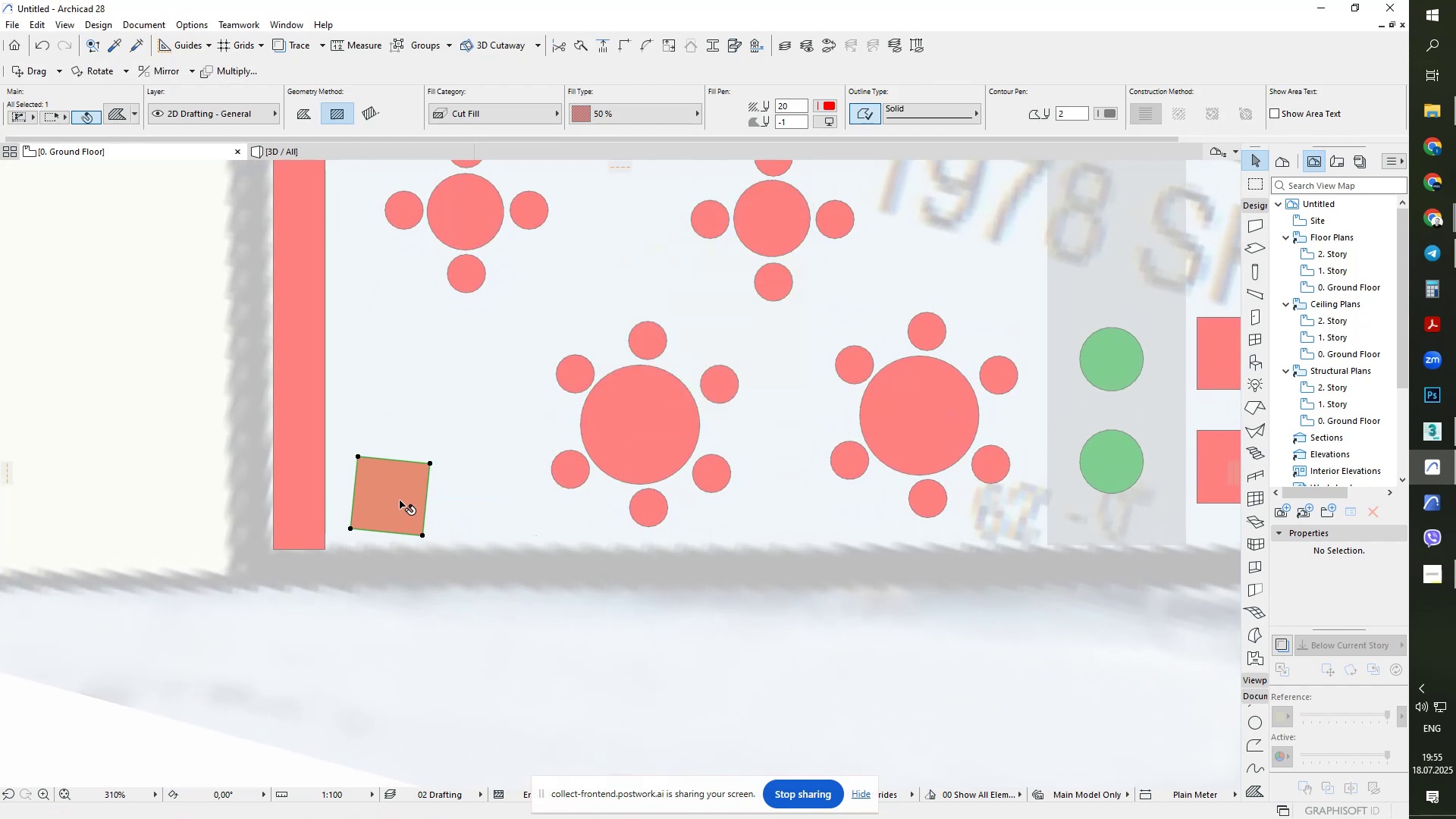 
key(Q)
 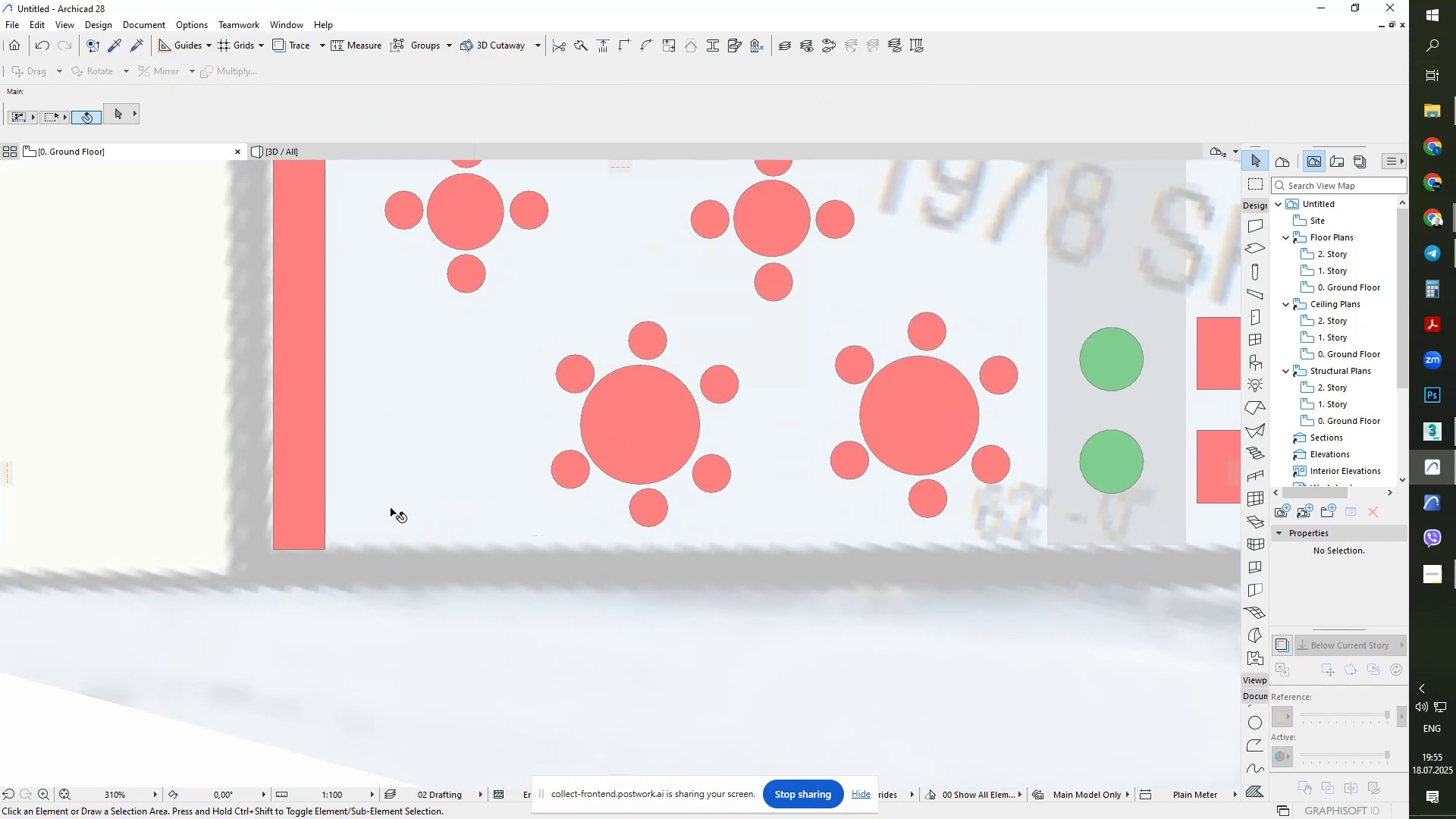 
scroll: coordinate [392, 492], scroll_direction: down, amount: 5.0
 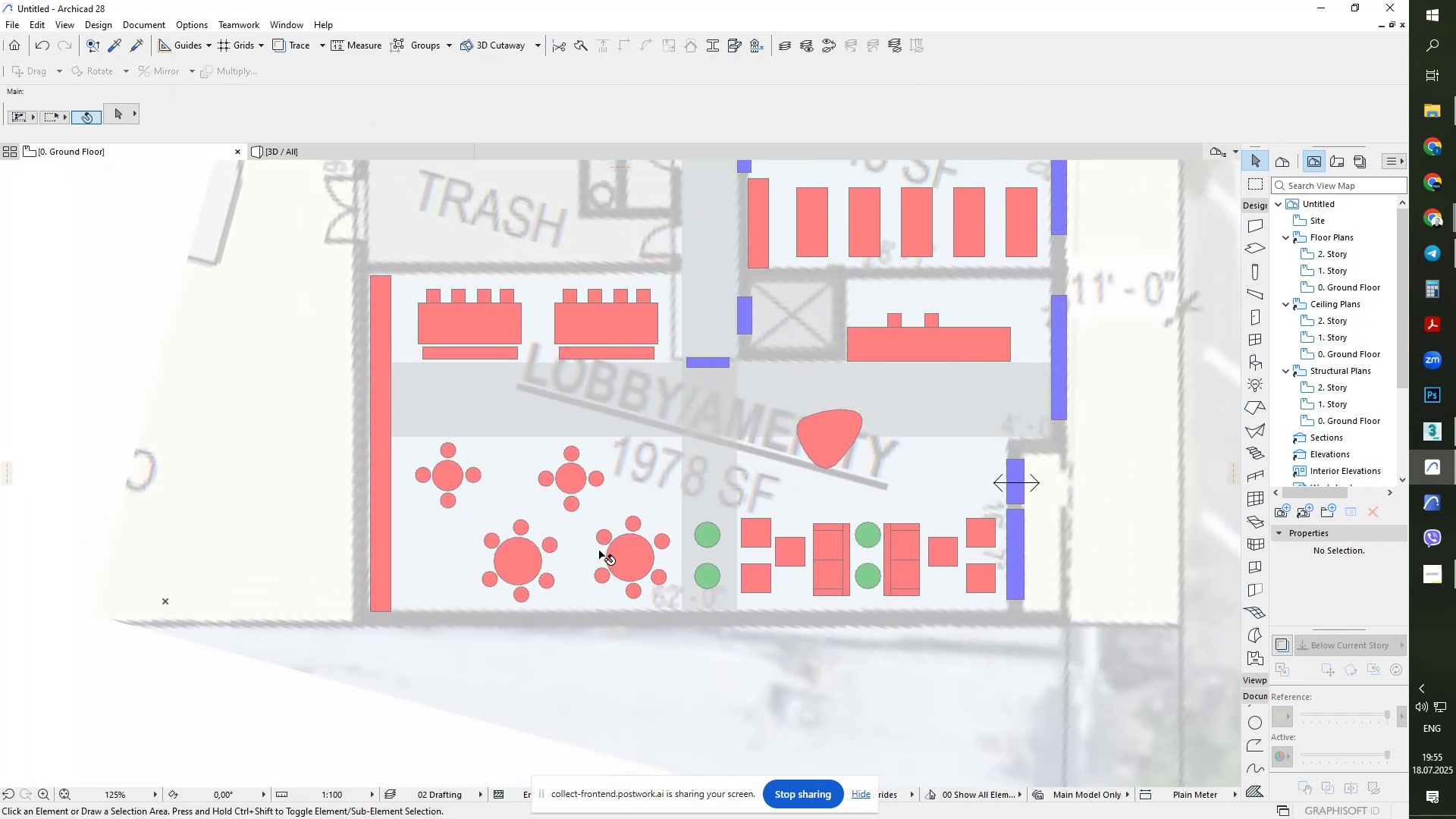 
left_click([814, 458])
 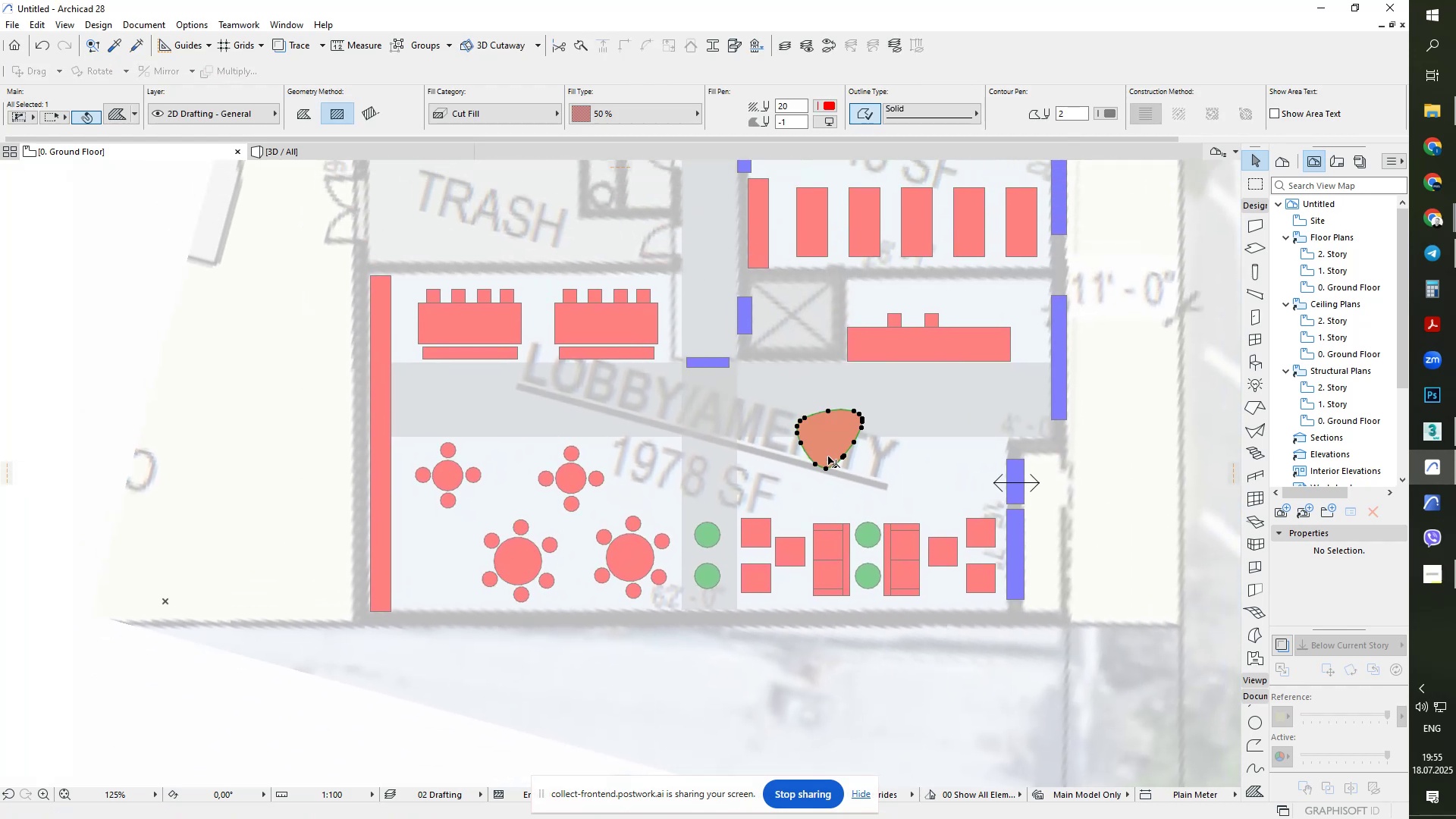 
key(Control+ControlLeft)
 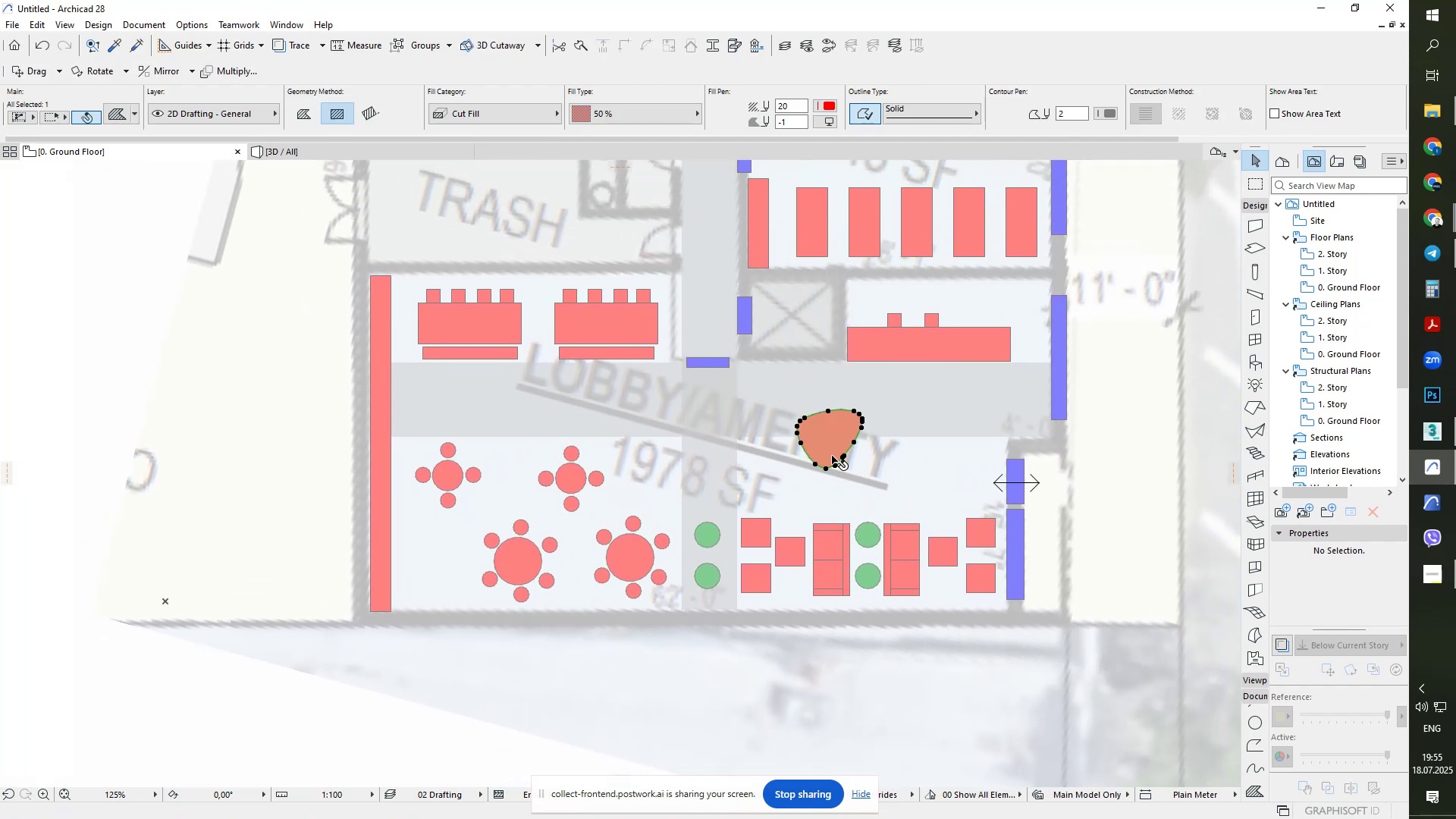 
key(Control+D)
 